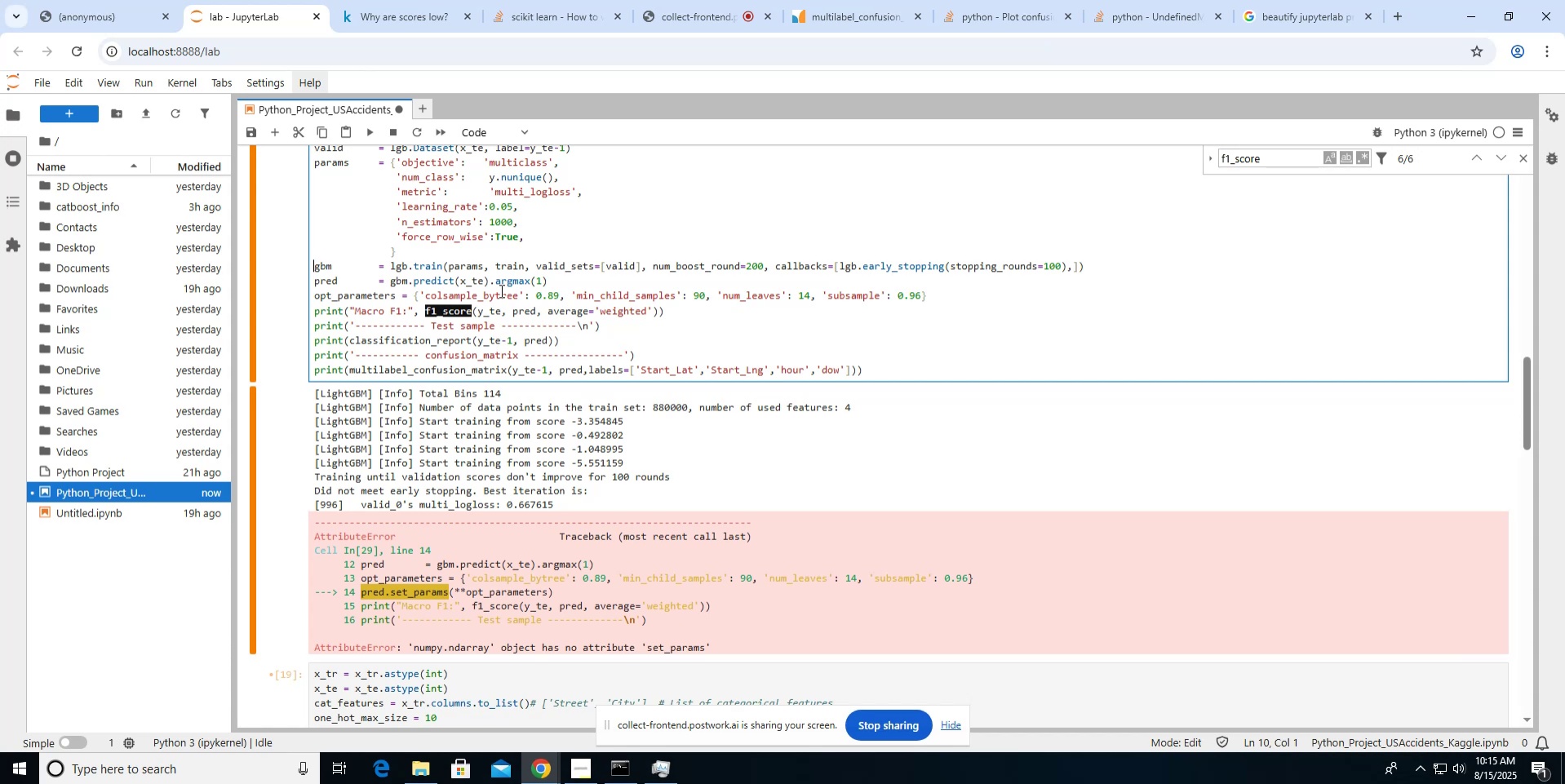 
key(ArrowDown)
 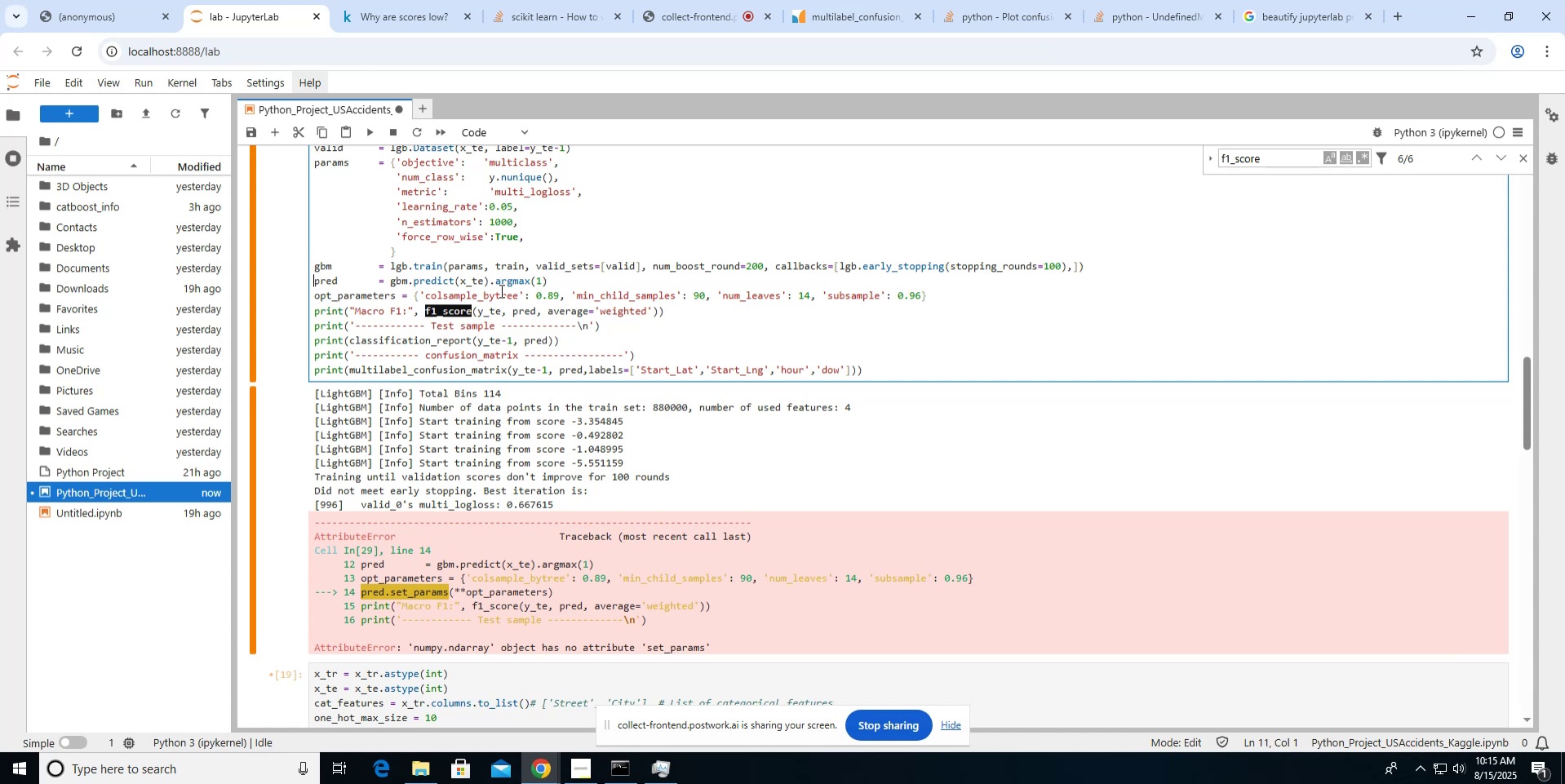 
key(Control+V)
 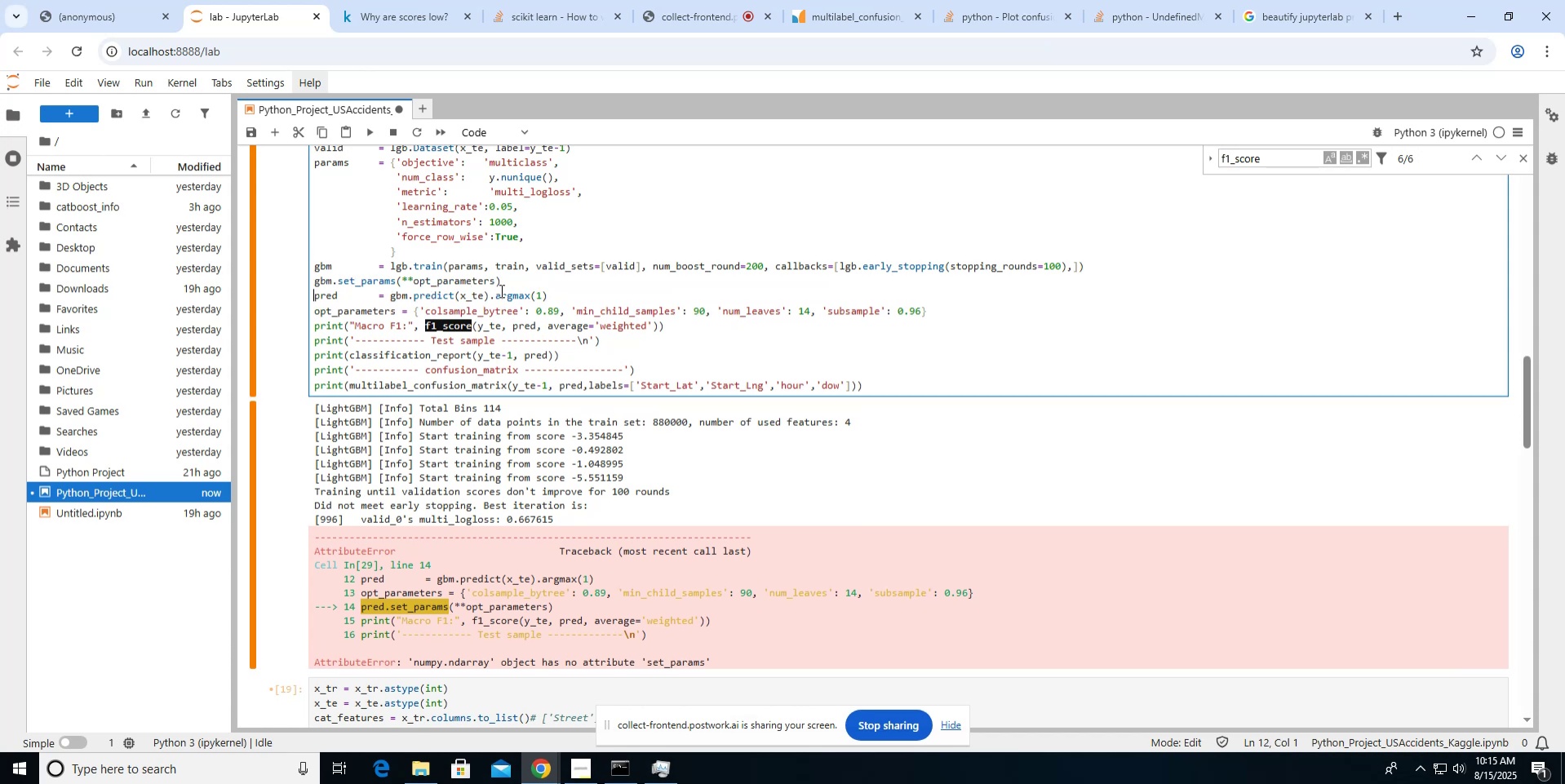 
scroll: coordinate [500, 290], scroll_direction: up, amount: 1.0
 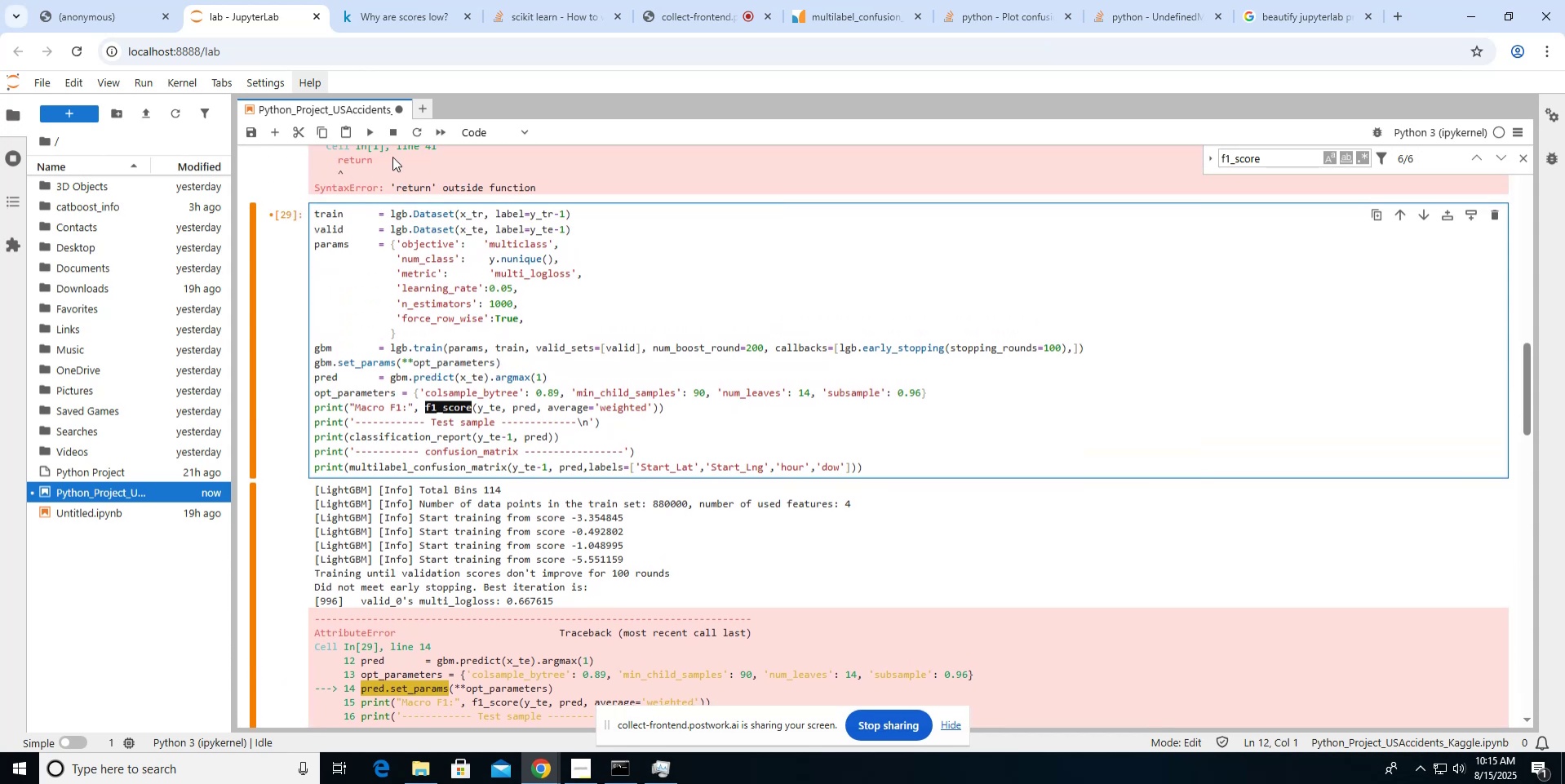 
key(ArrowUp)
 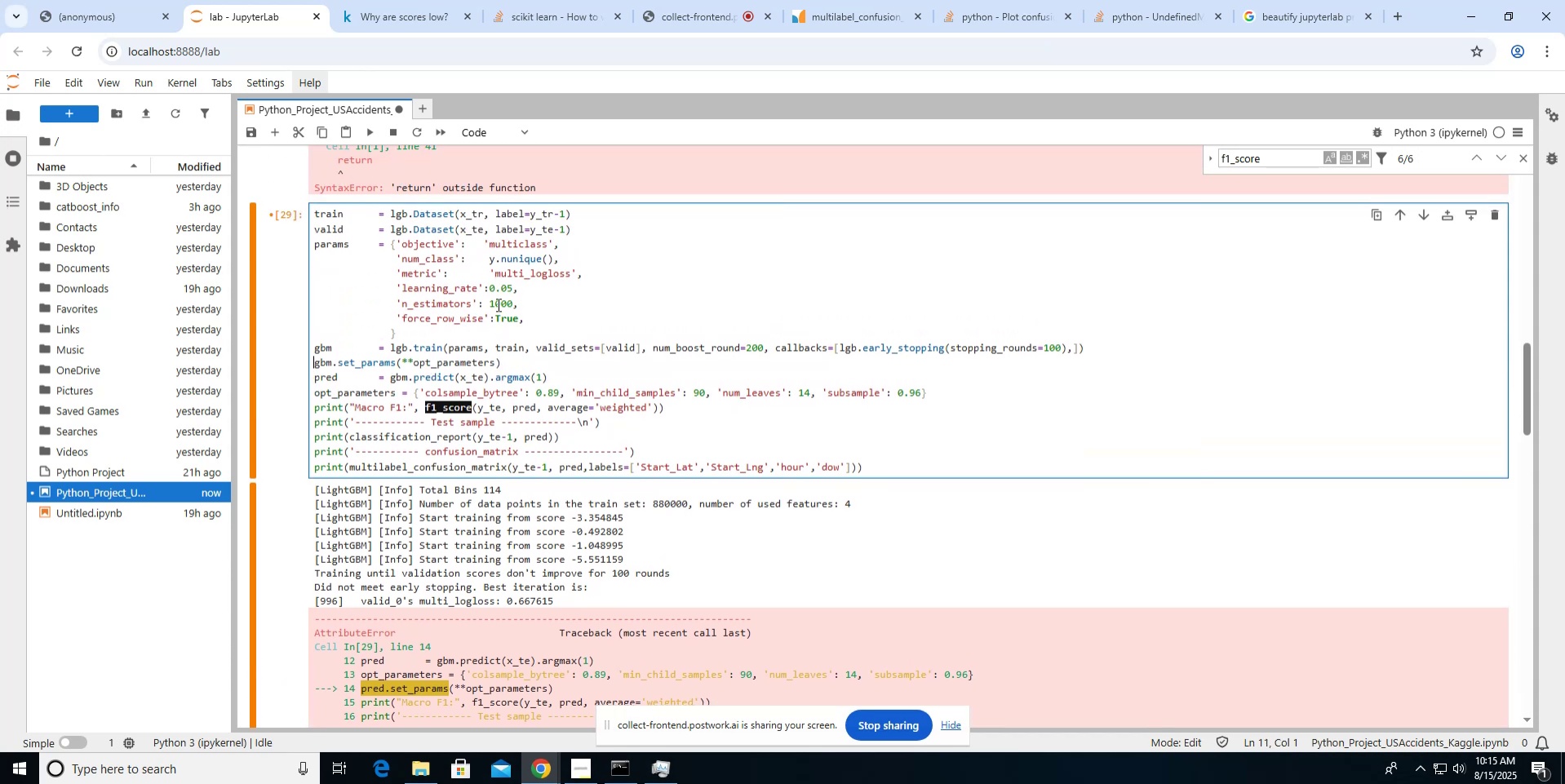 
hold_key(key=ShiftLeft, duration=1.52)
 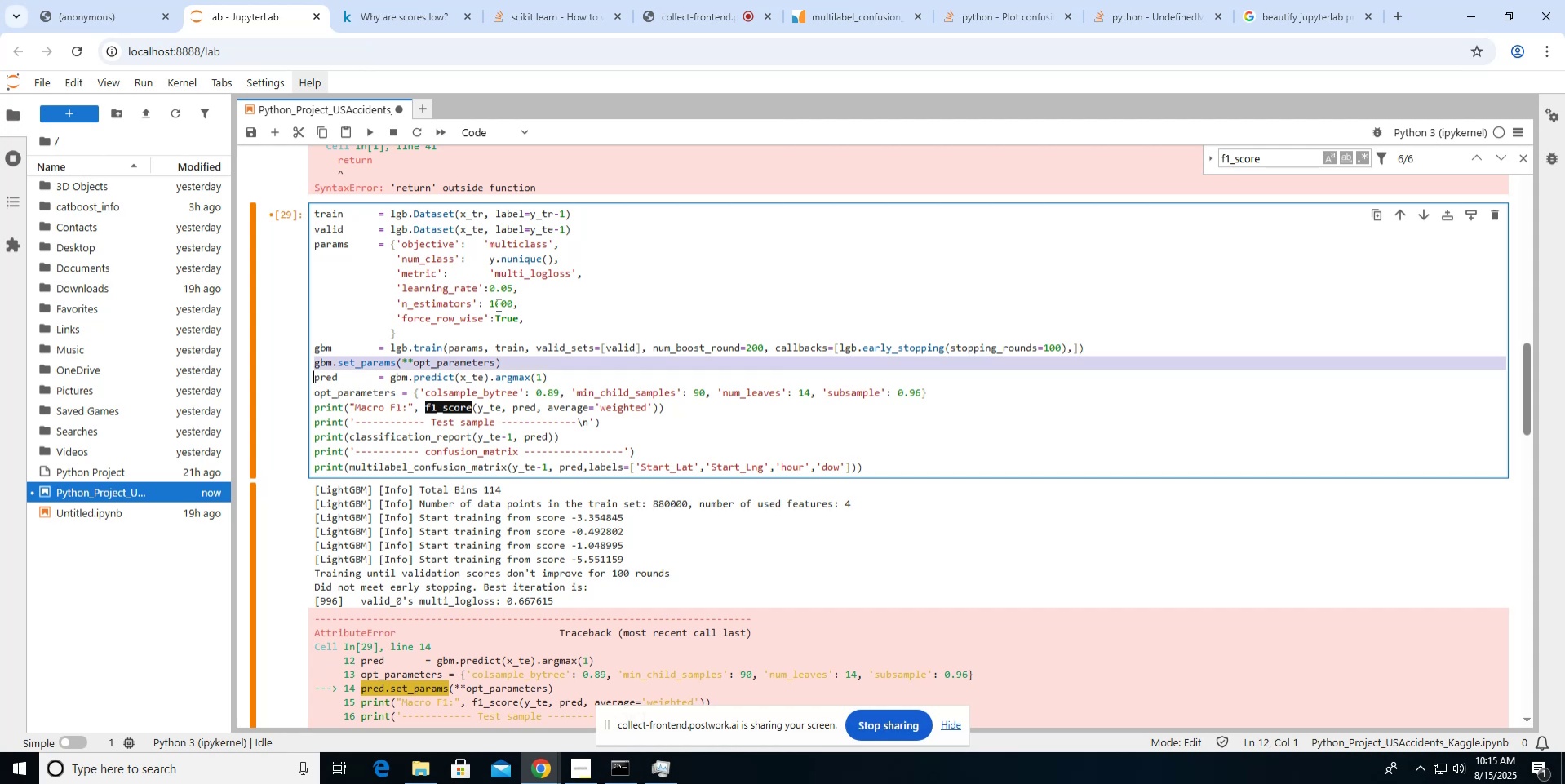 
key(Shift+ArrowDown)
 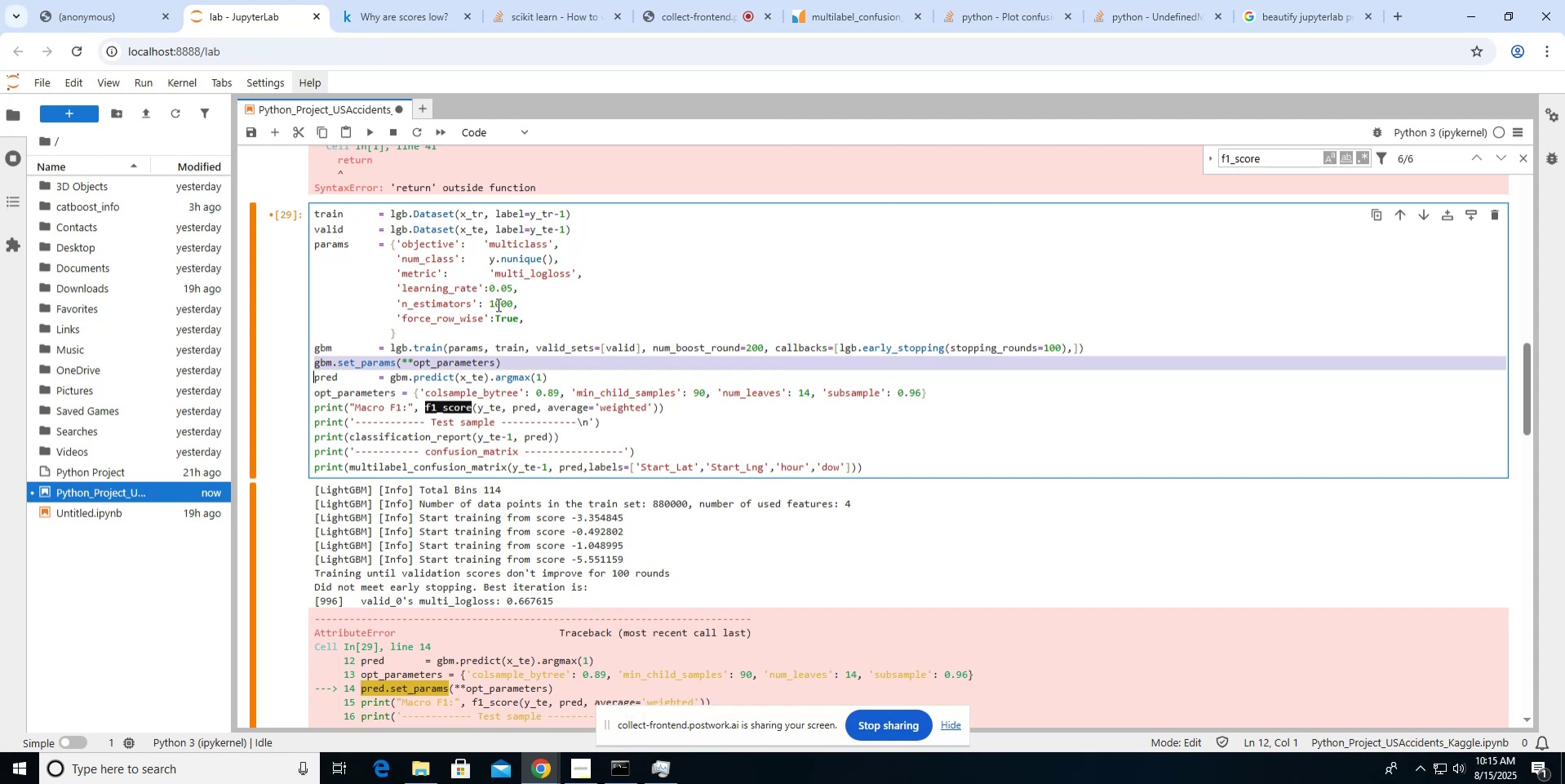 
key(Control+X)
 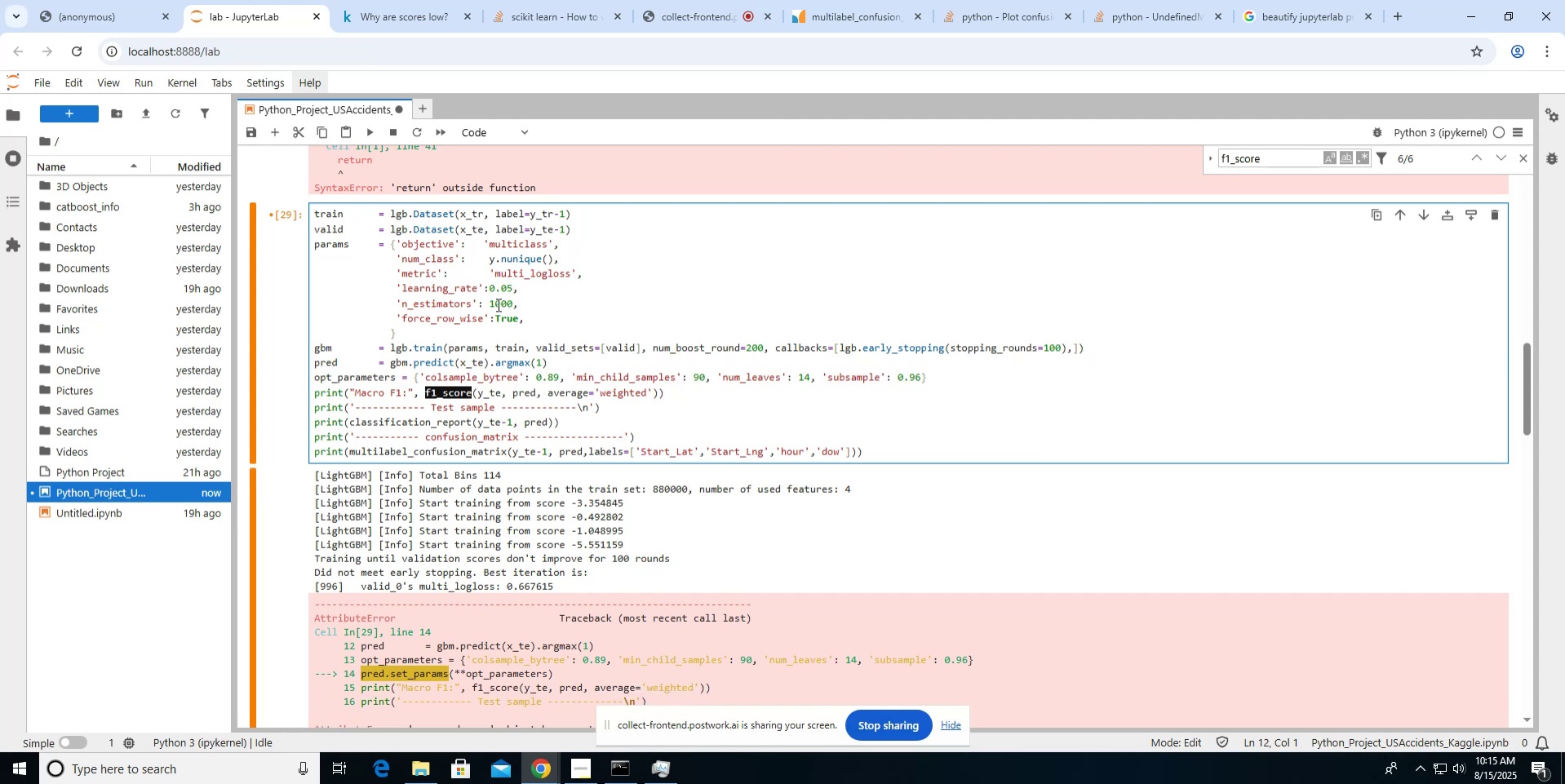 
key(Control+Z)
 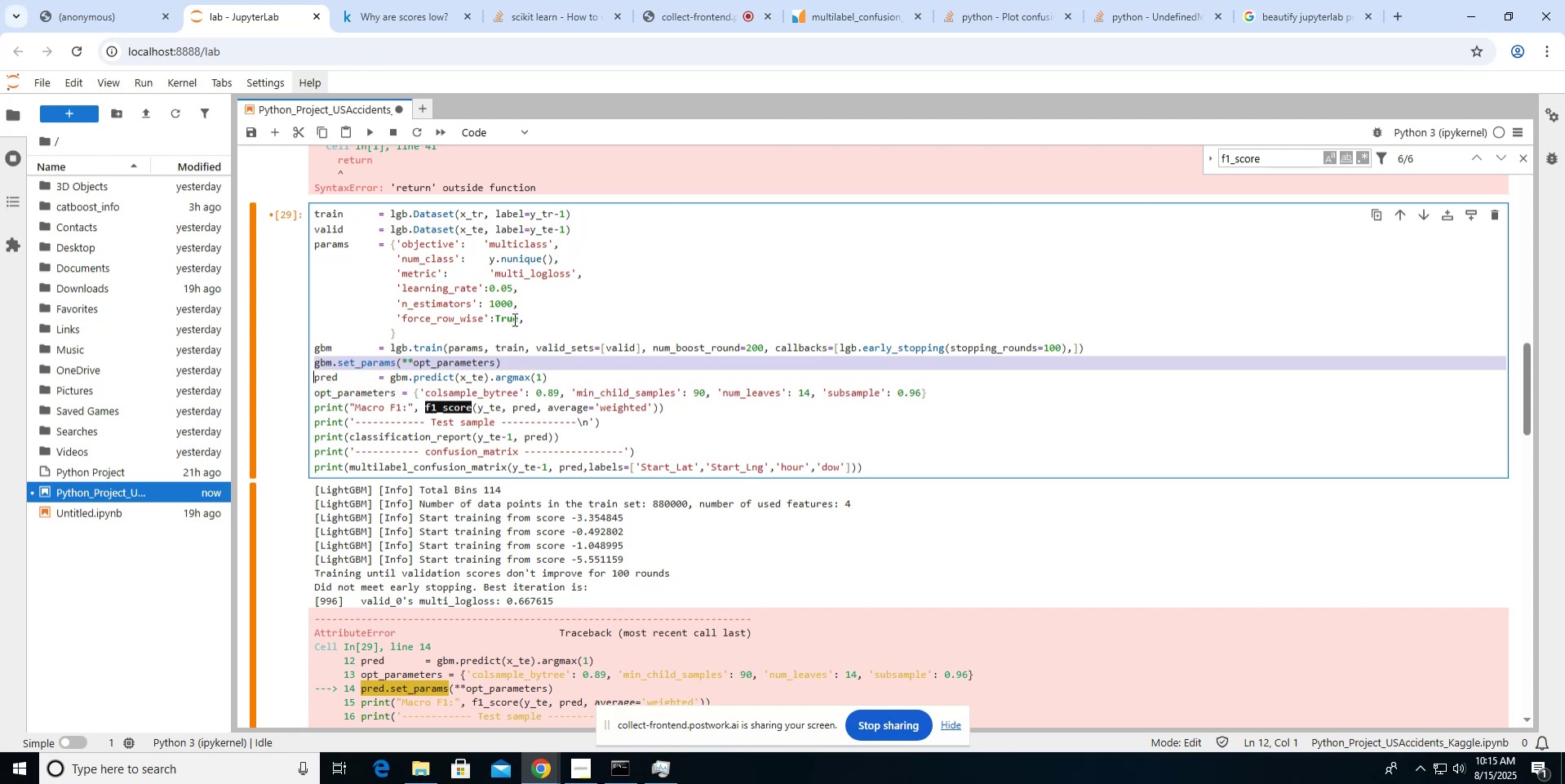 
left_click([509, 363])
 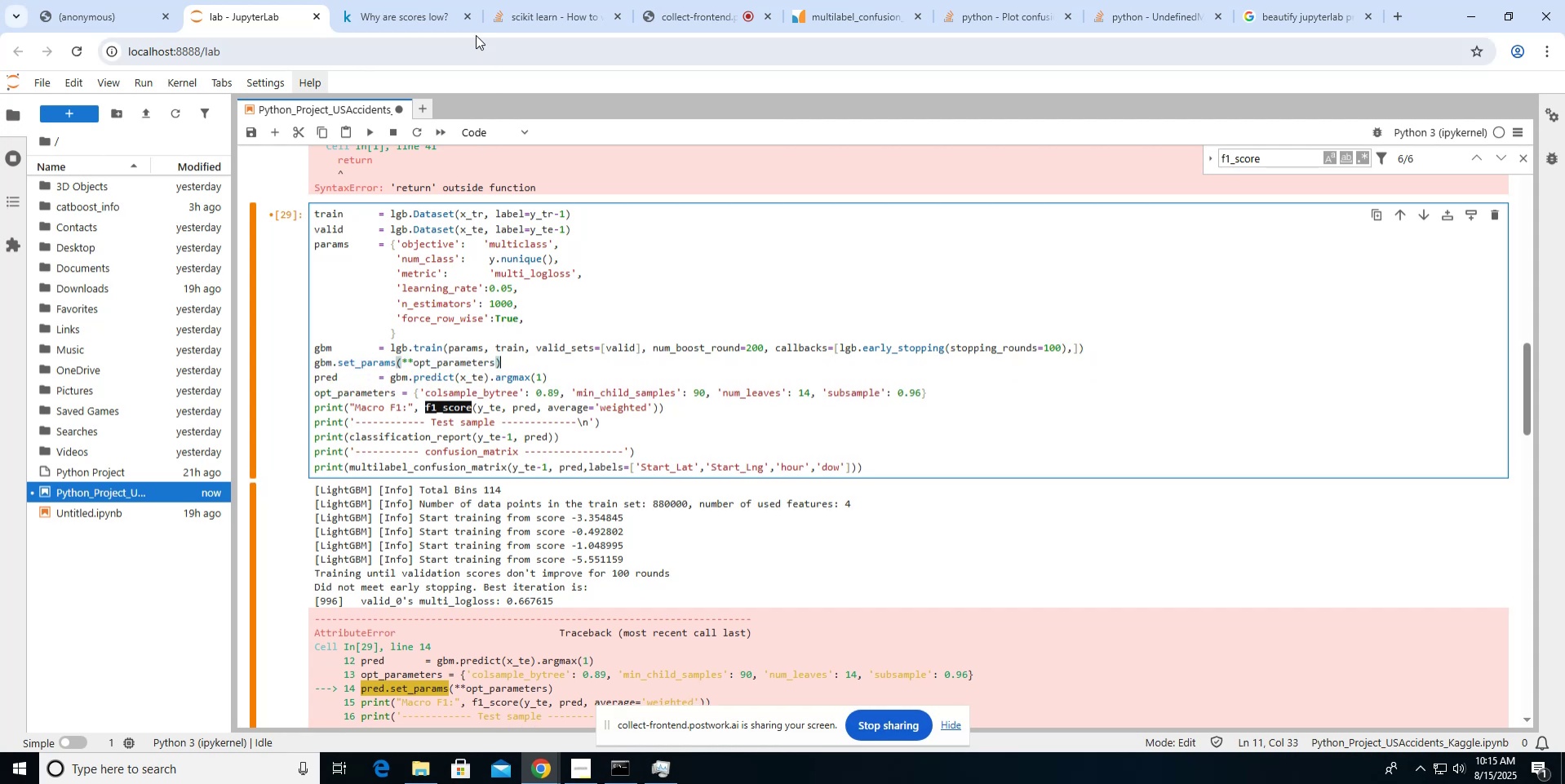 
left_click([441, 22])
 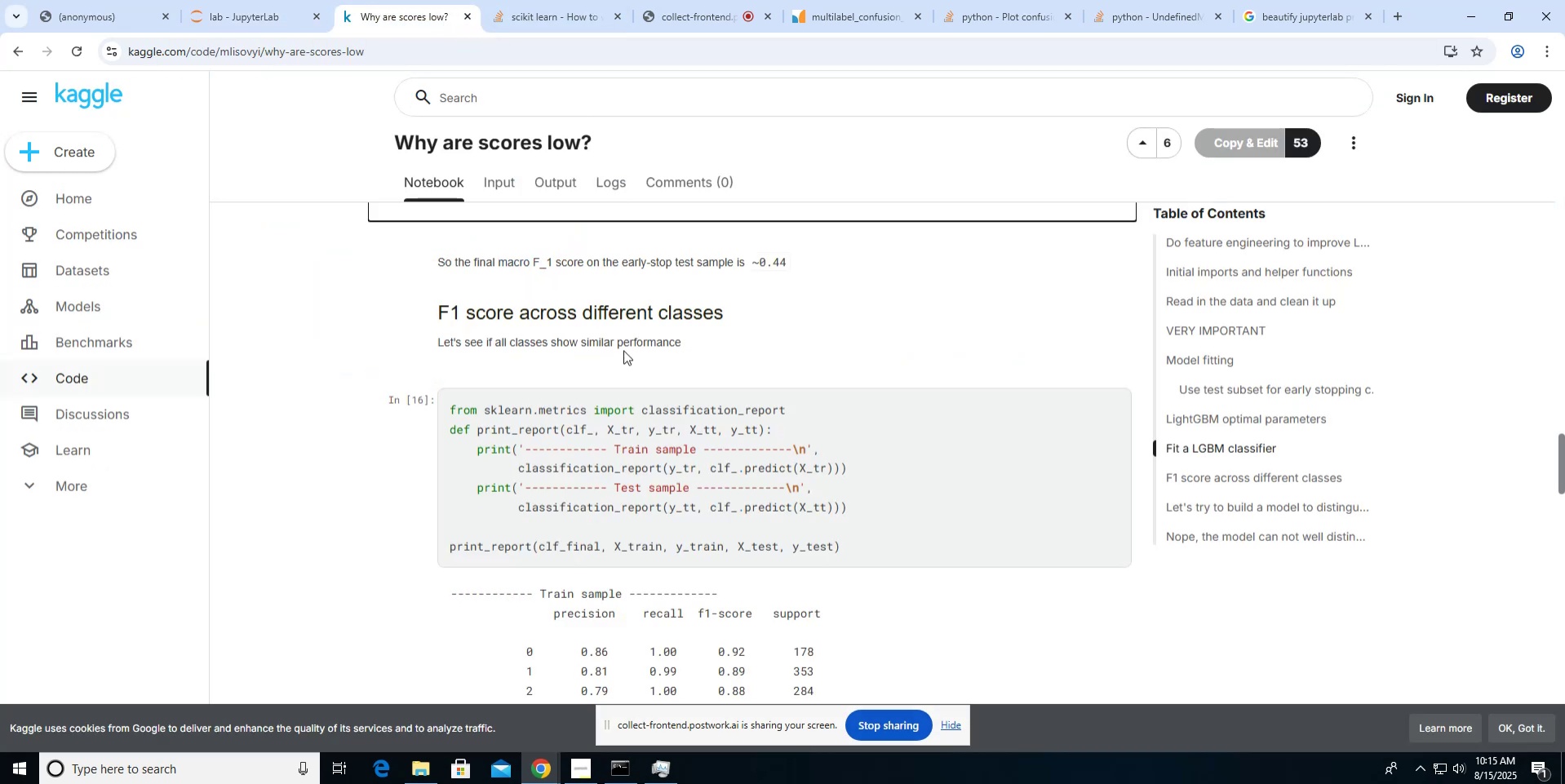 
scroll: coordinate [623, 350], scroll_direction: up, amount: 6.0
 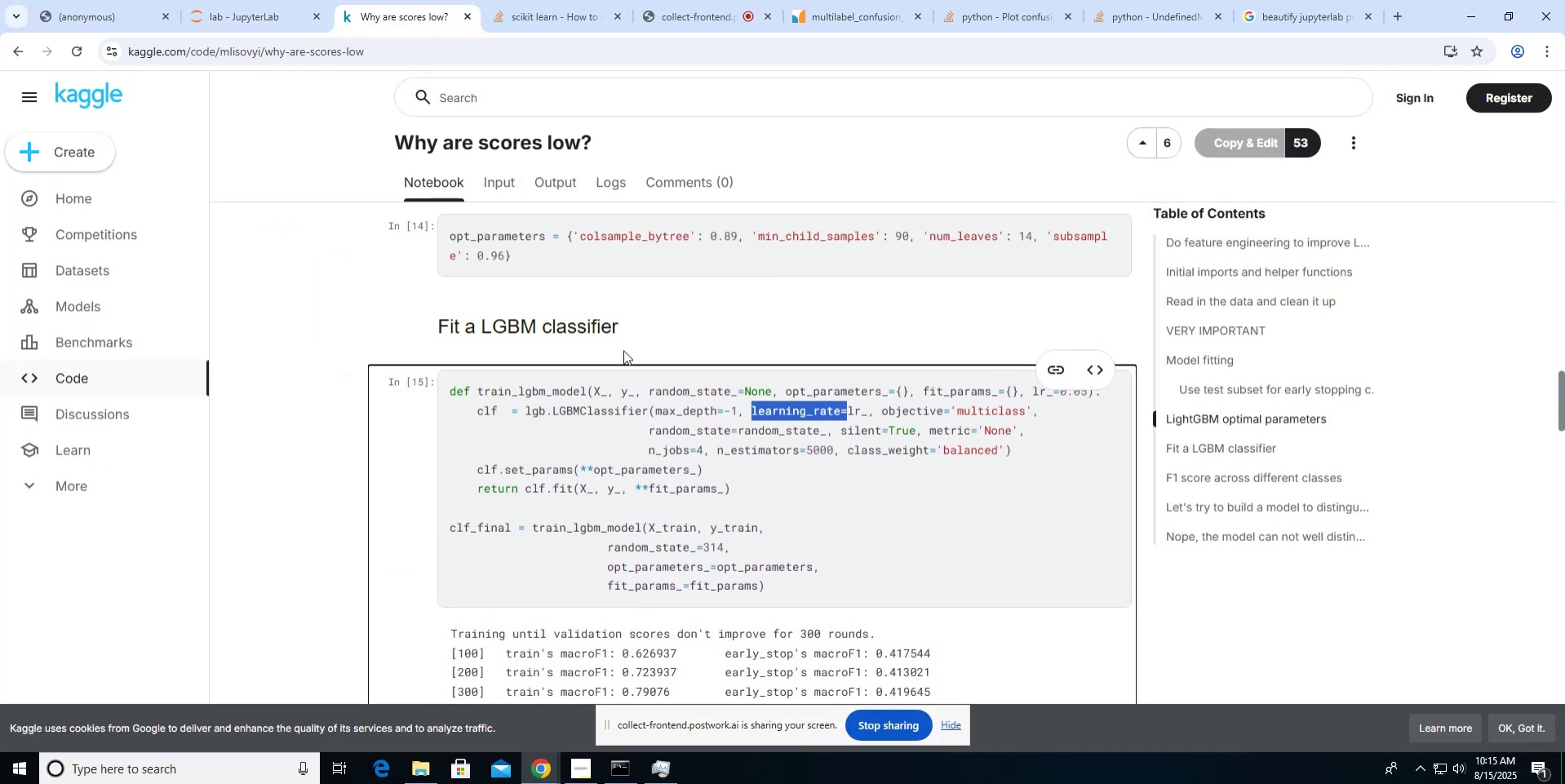 
left_click([268, 18])
 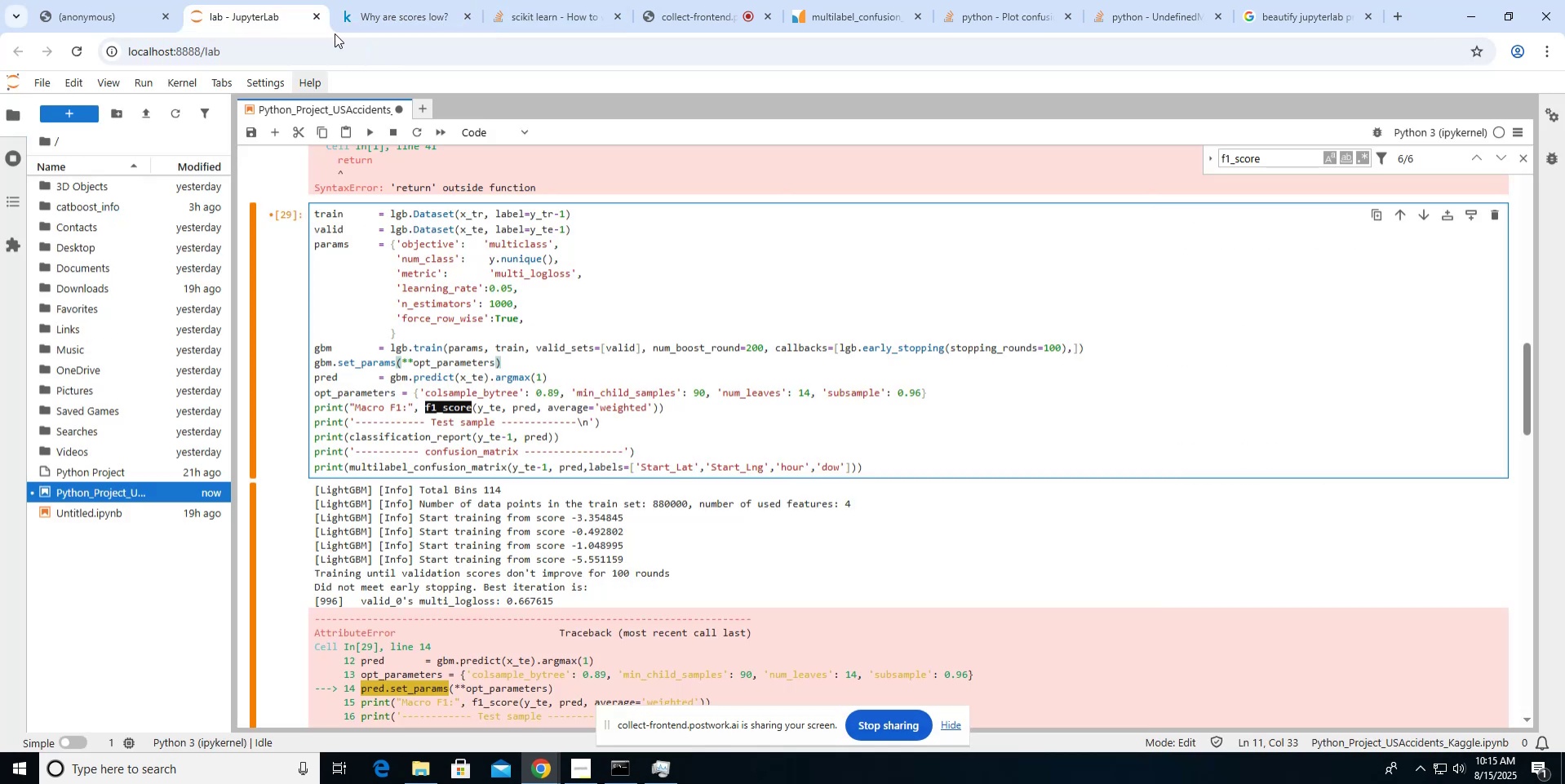 
mouse_move([391, 24])
 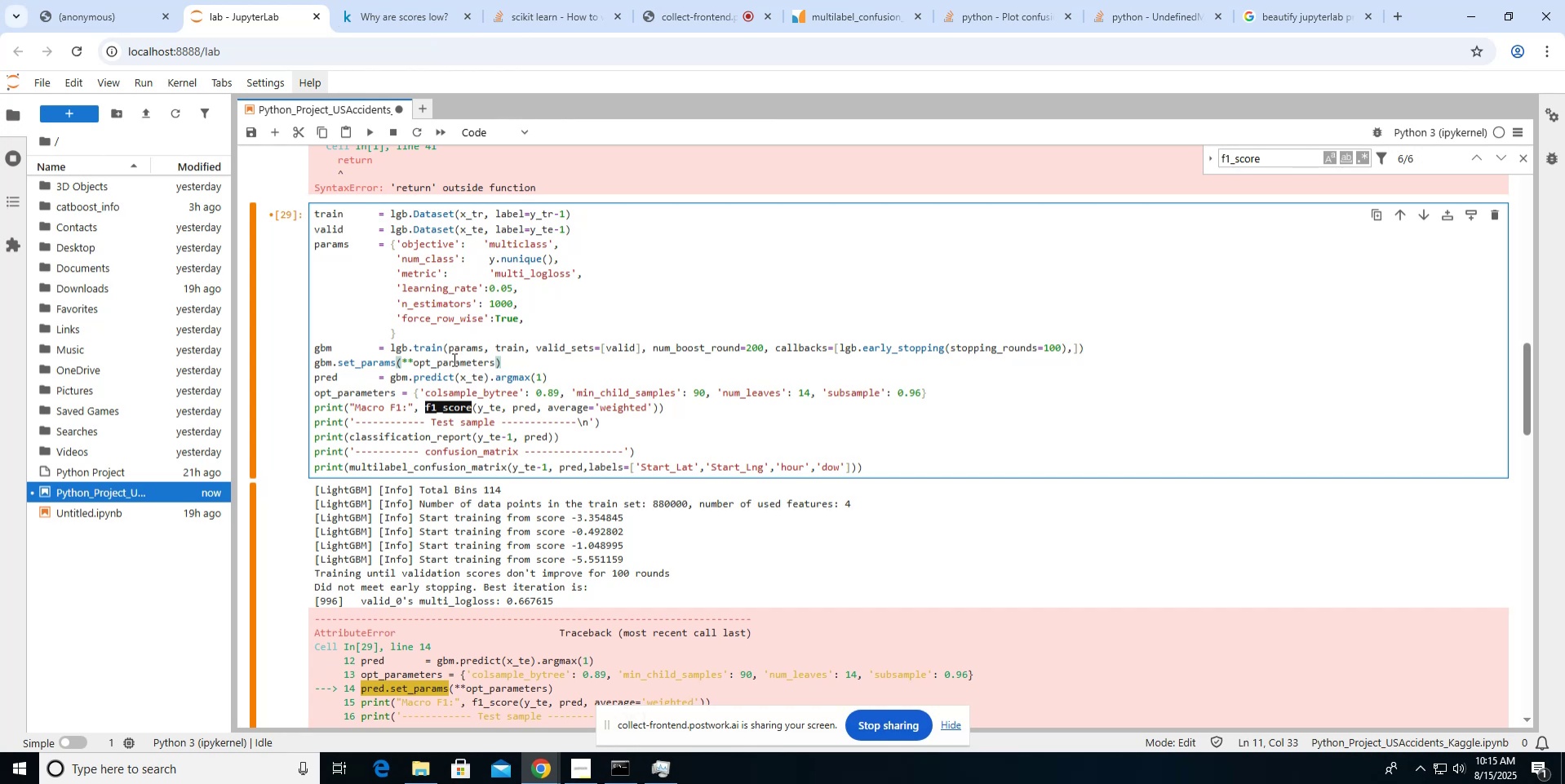 
double_click([453, 360])
 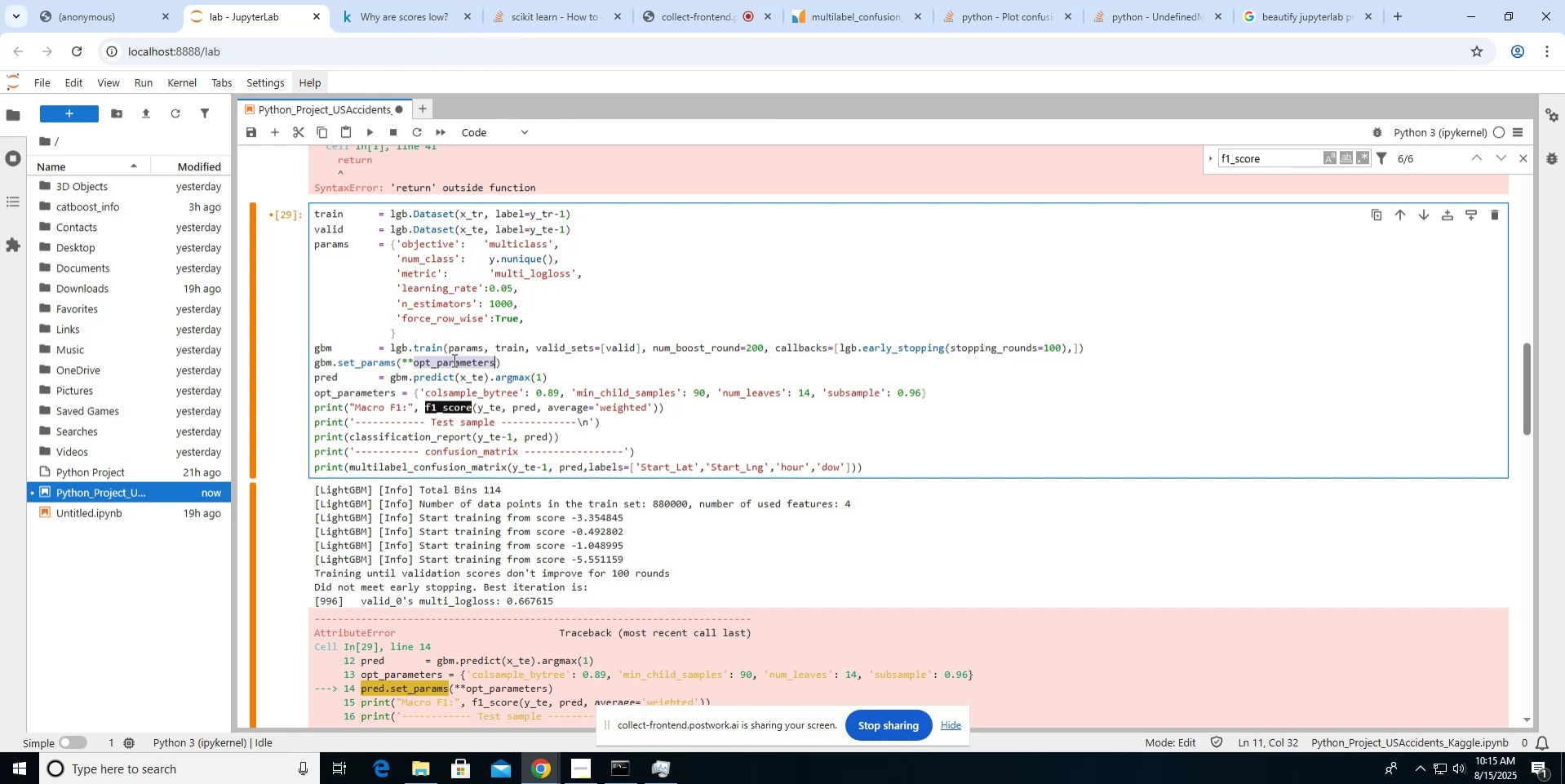 
triple_click([453, 360])
 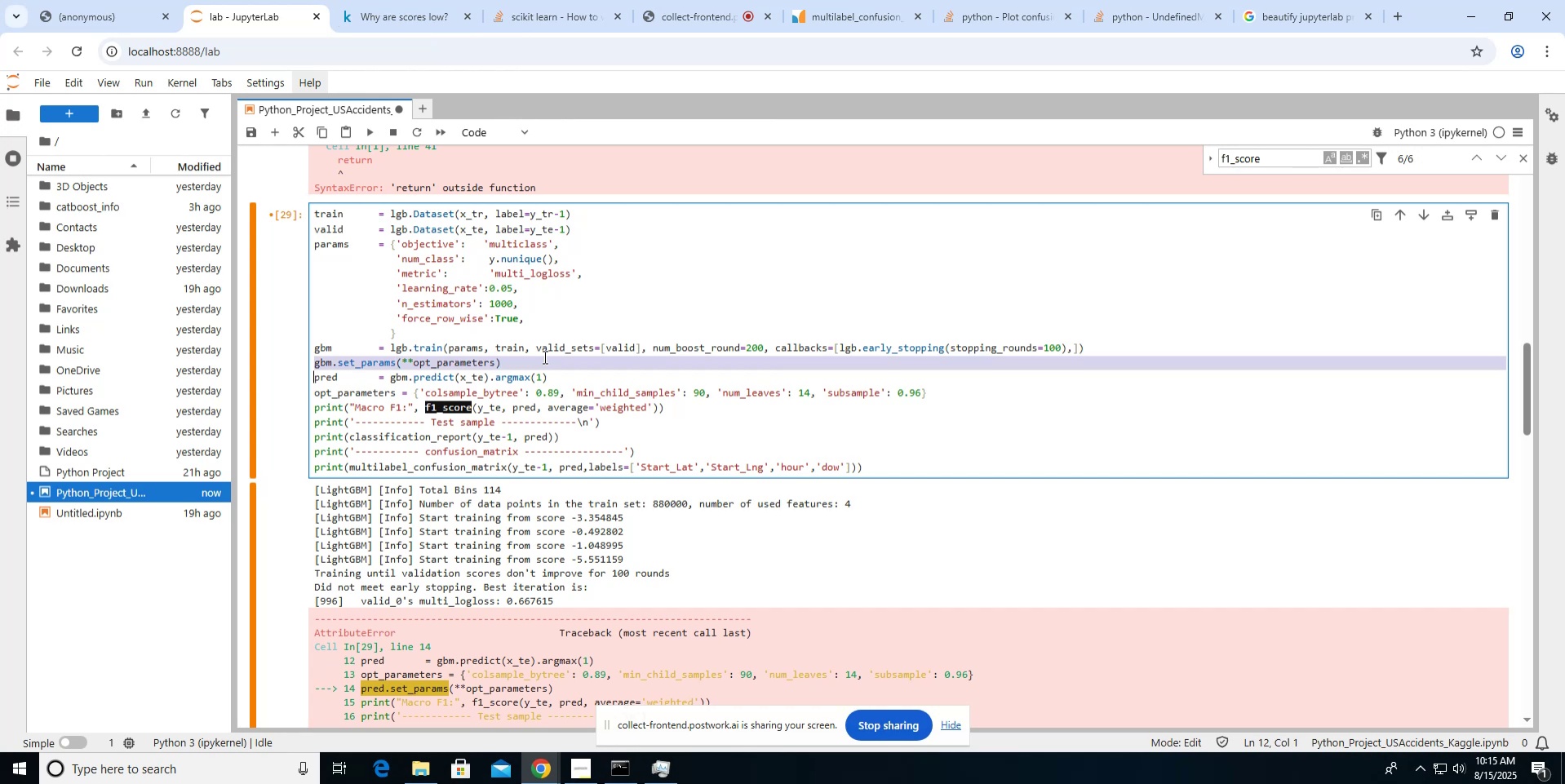 
key(Backspace)
 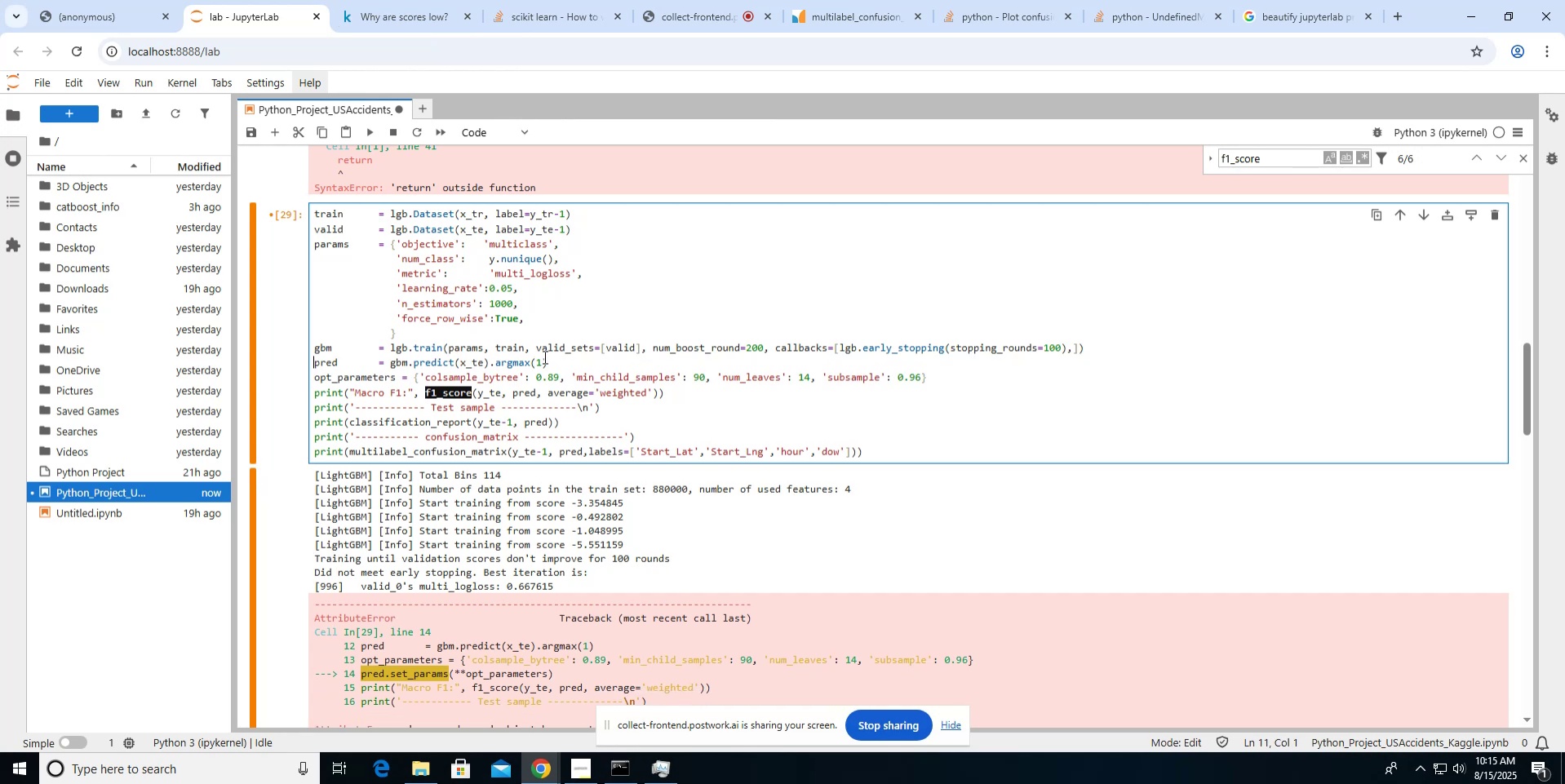 
wait(9.3)
 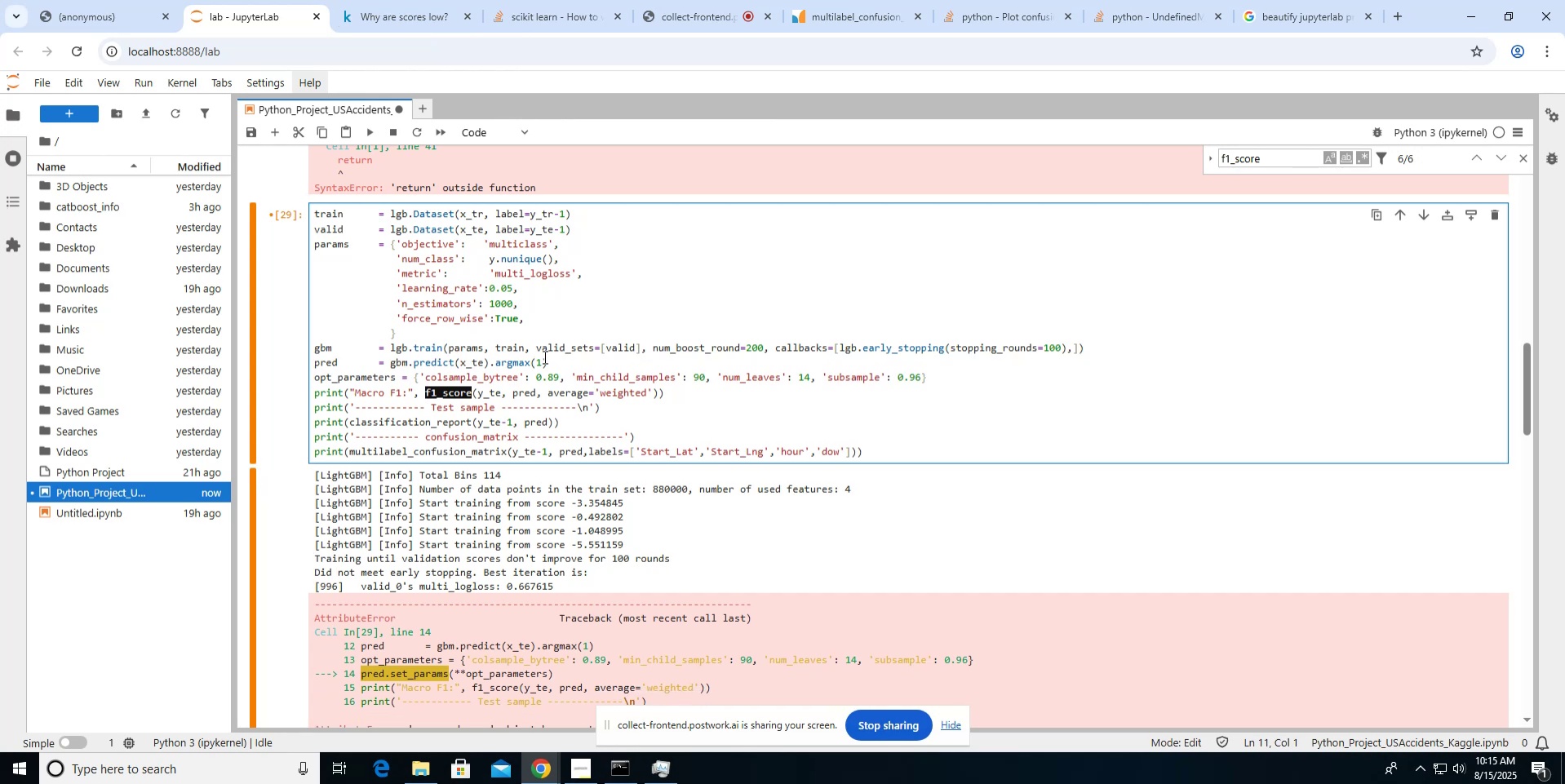 
key(Control+X)
 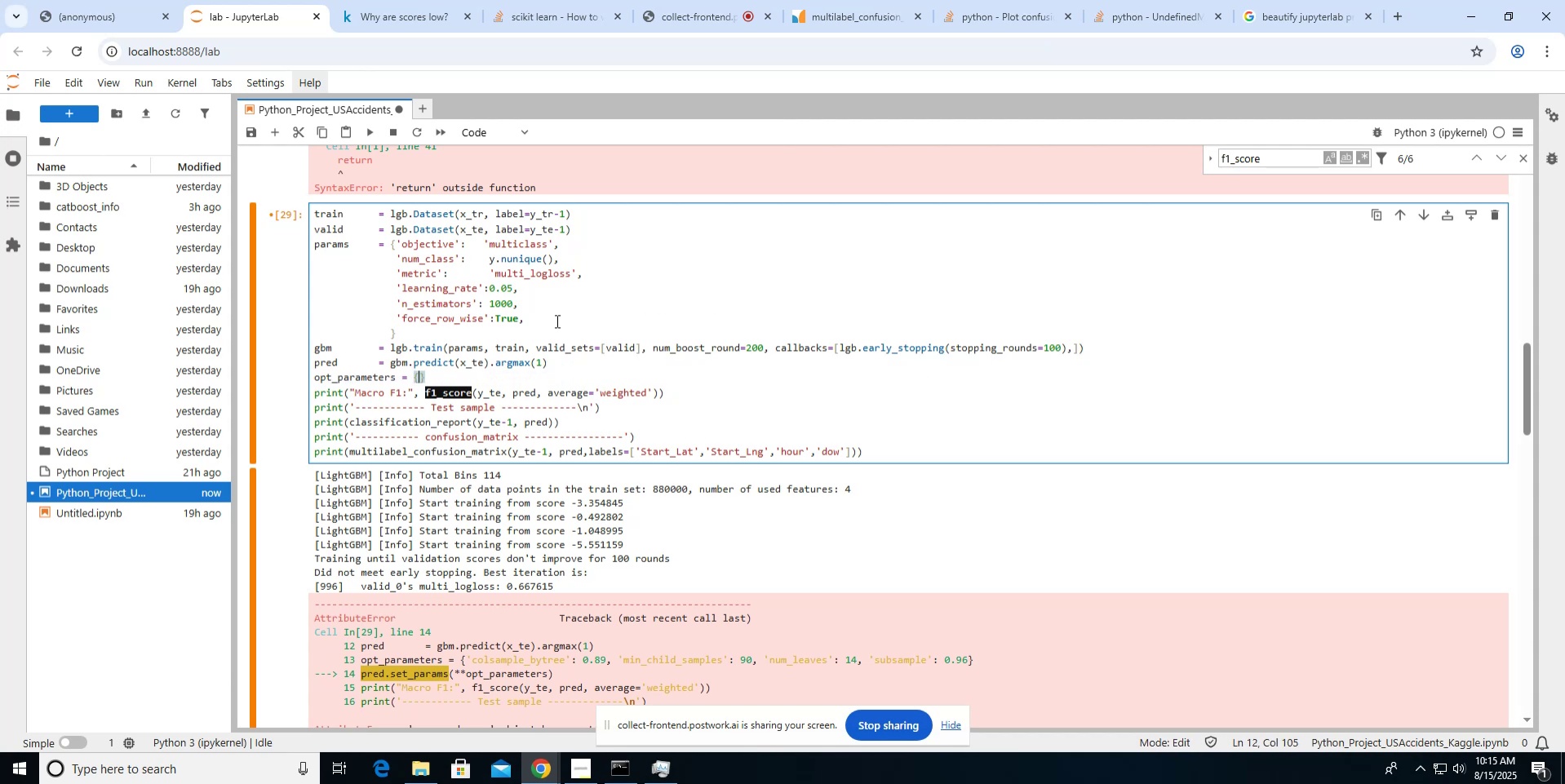 
left_click([556, 321])
 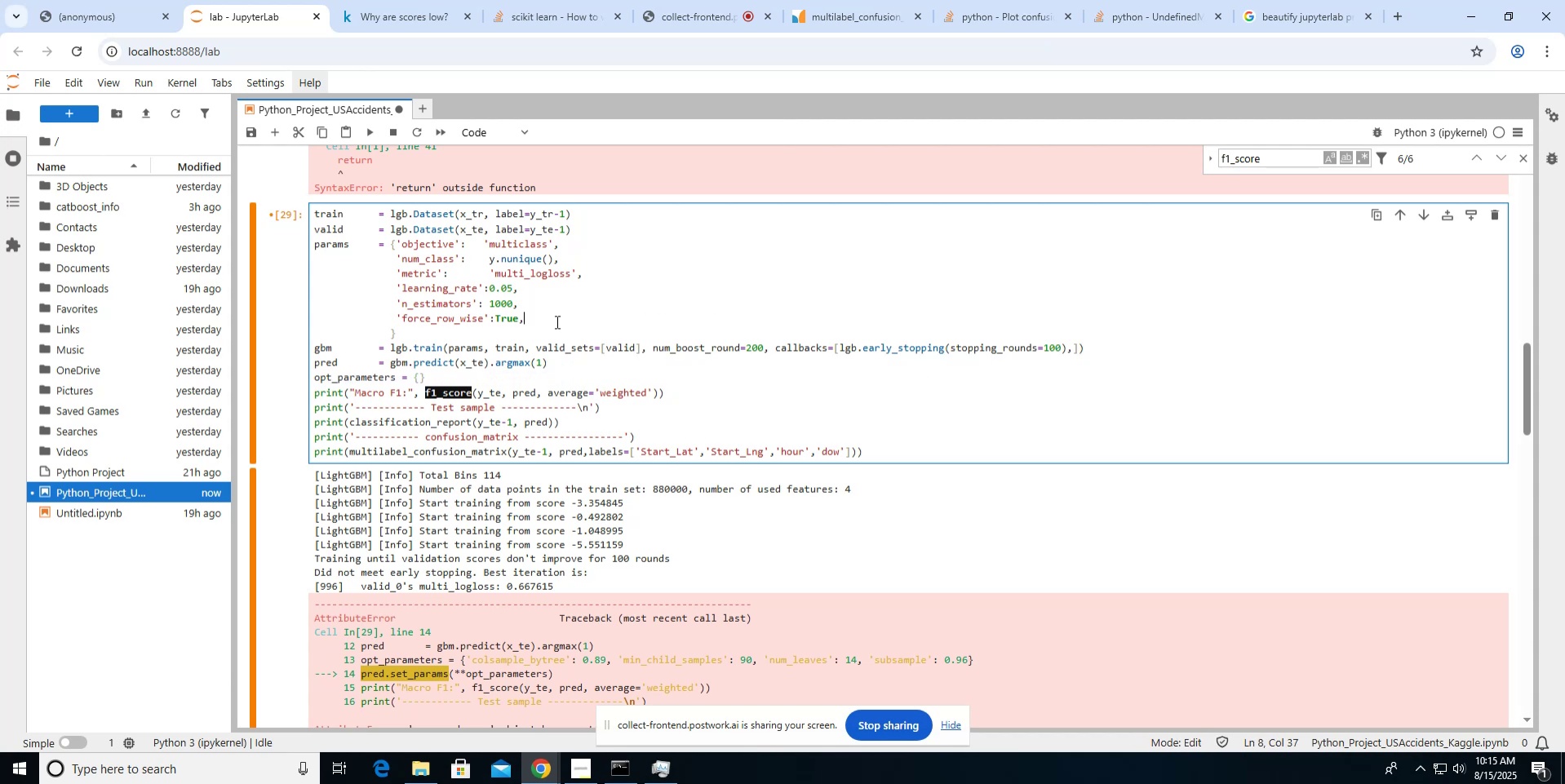 
key(Enter)
 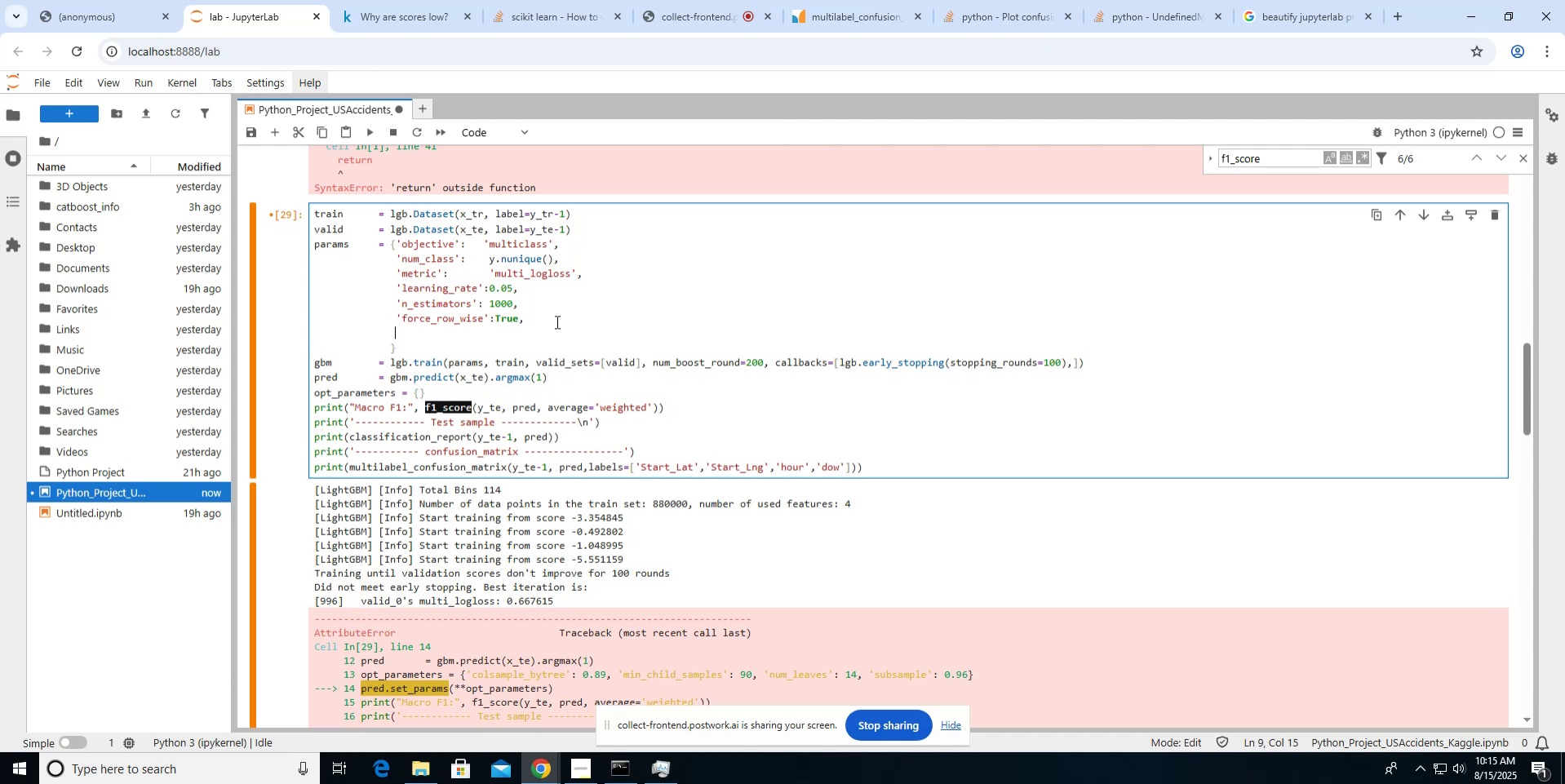 
key(Control+V)
 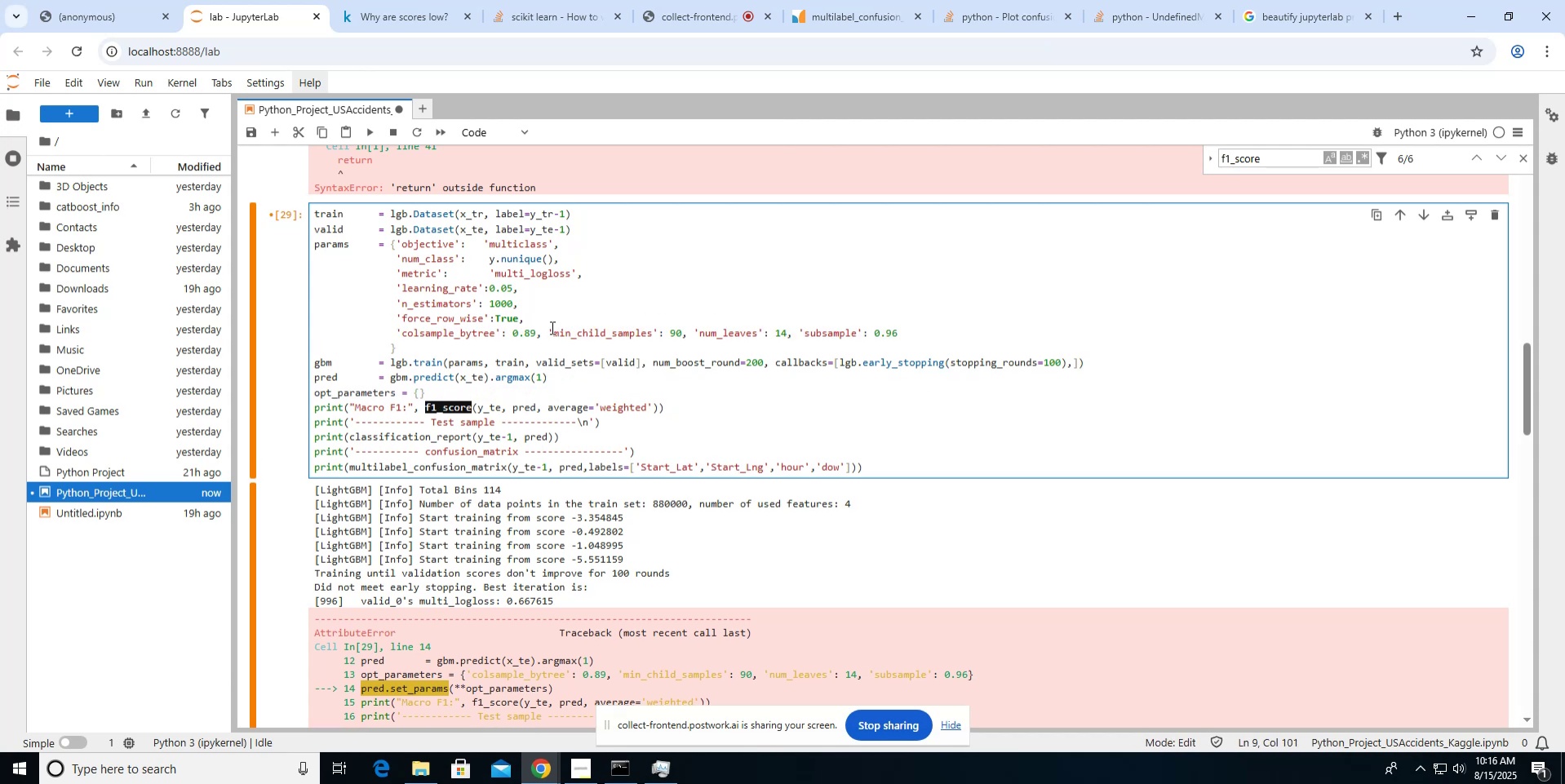 
left_click([548, 333])
 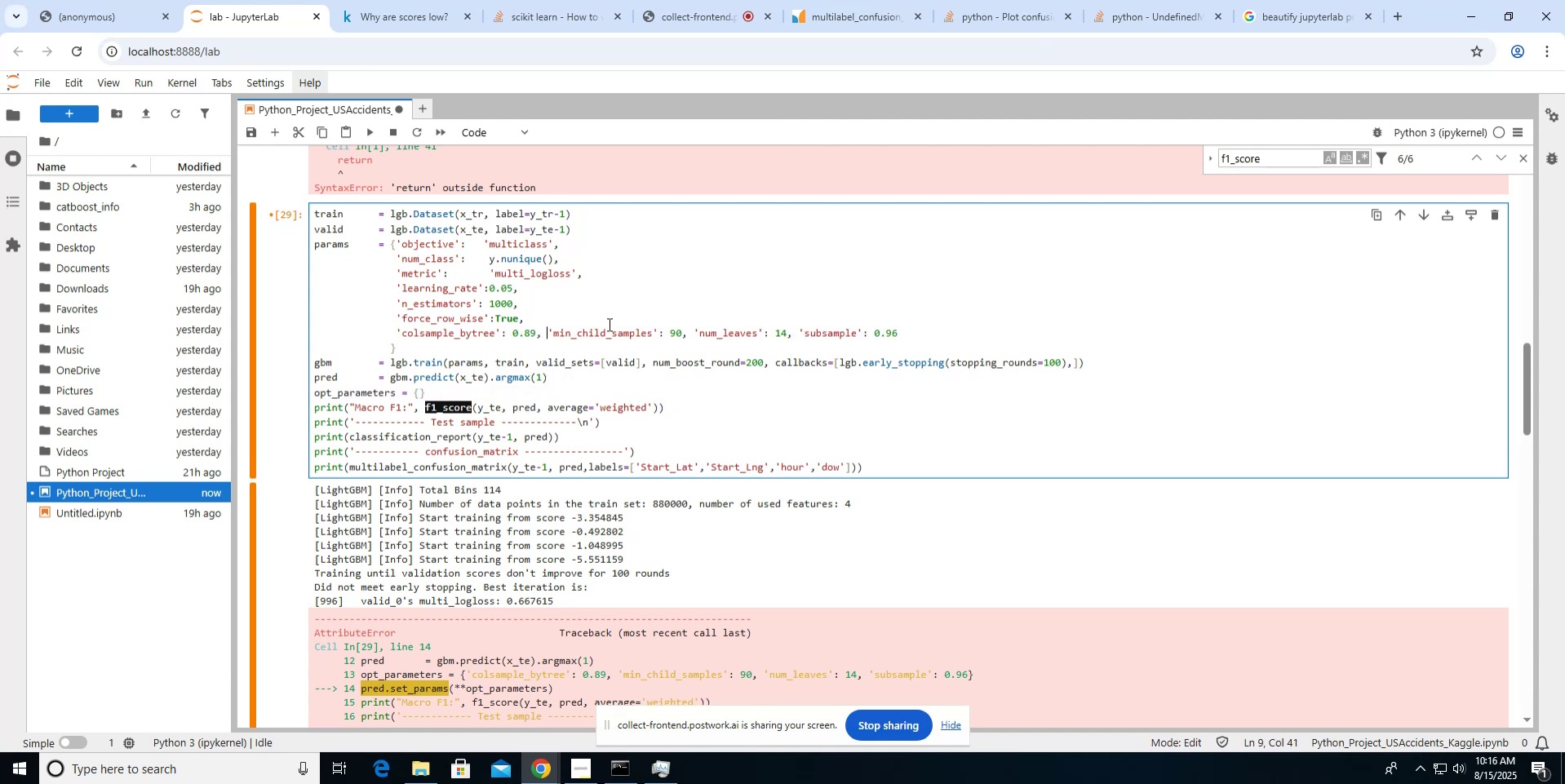 
key(Enter)
 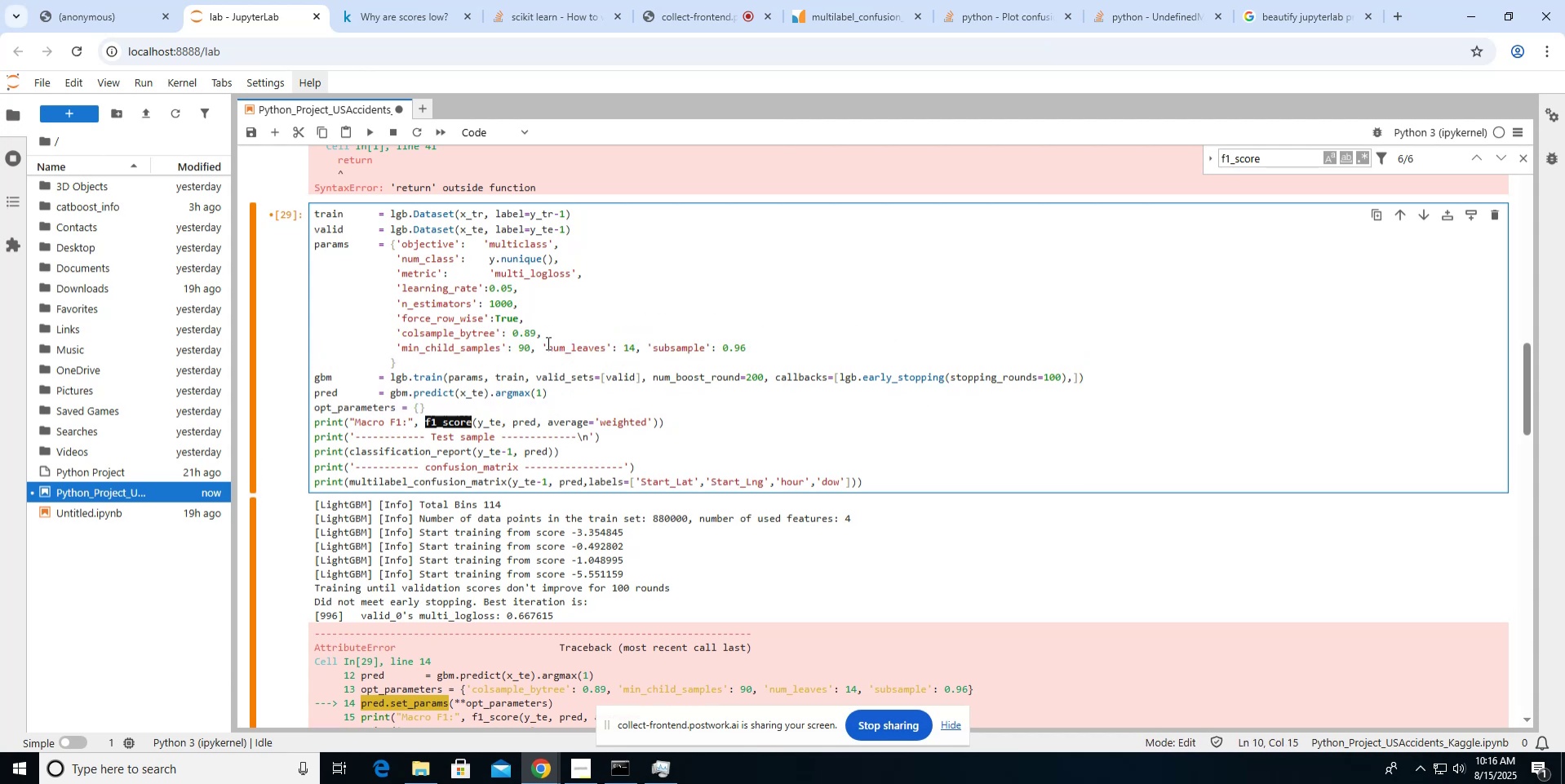 
left_click([537, 344])
 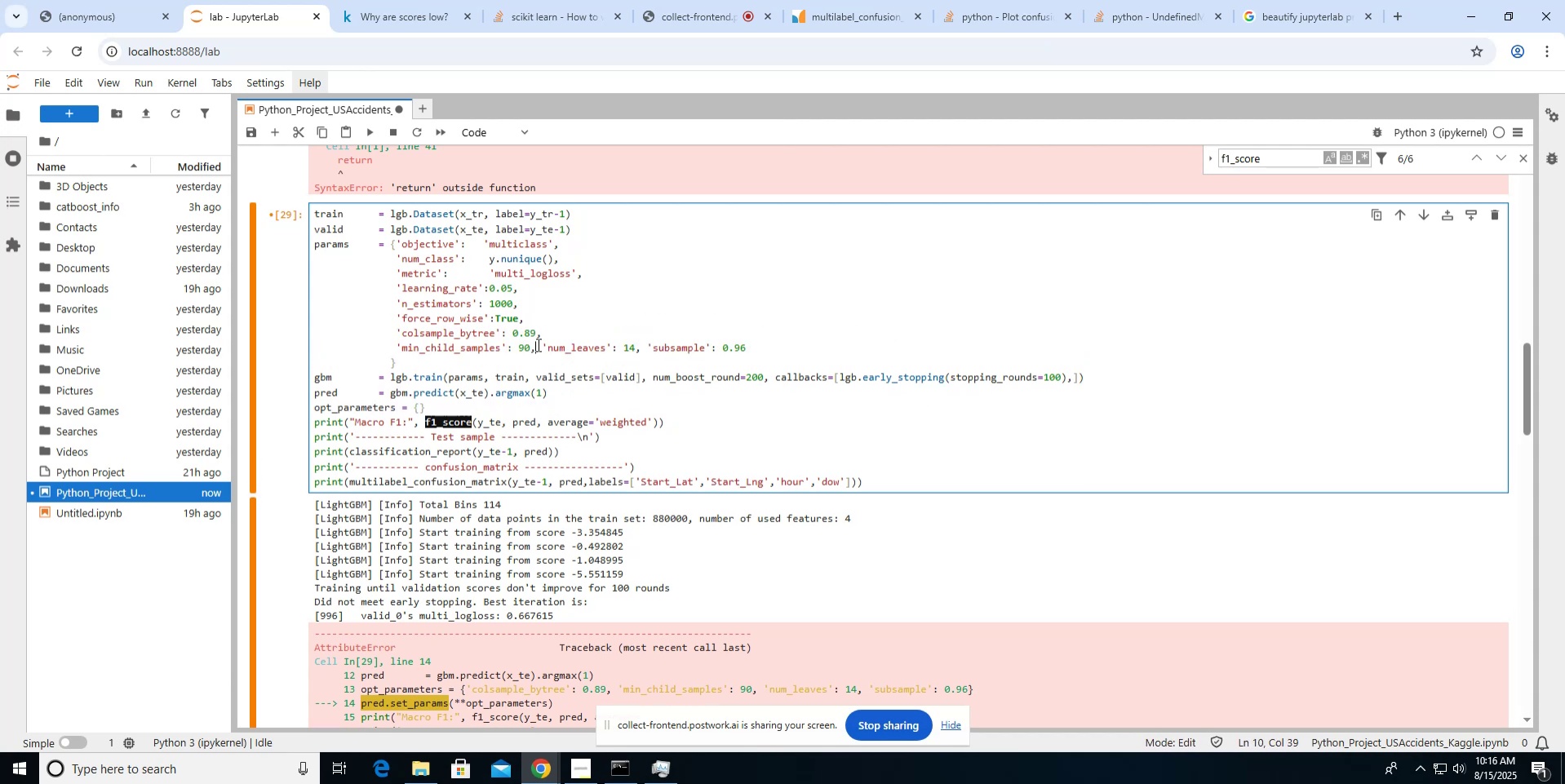 
key(Enter)
 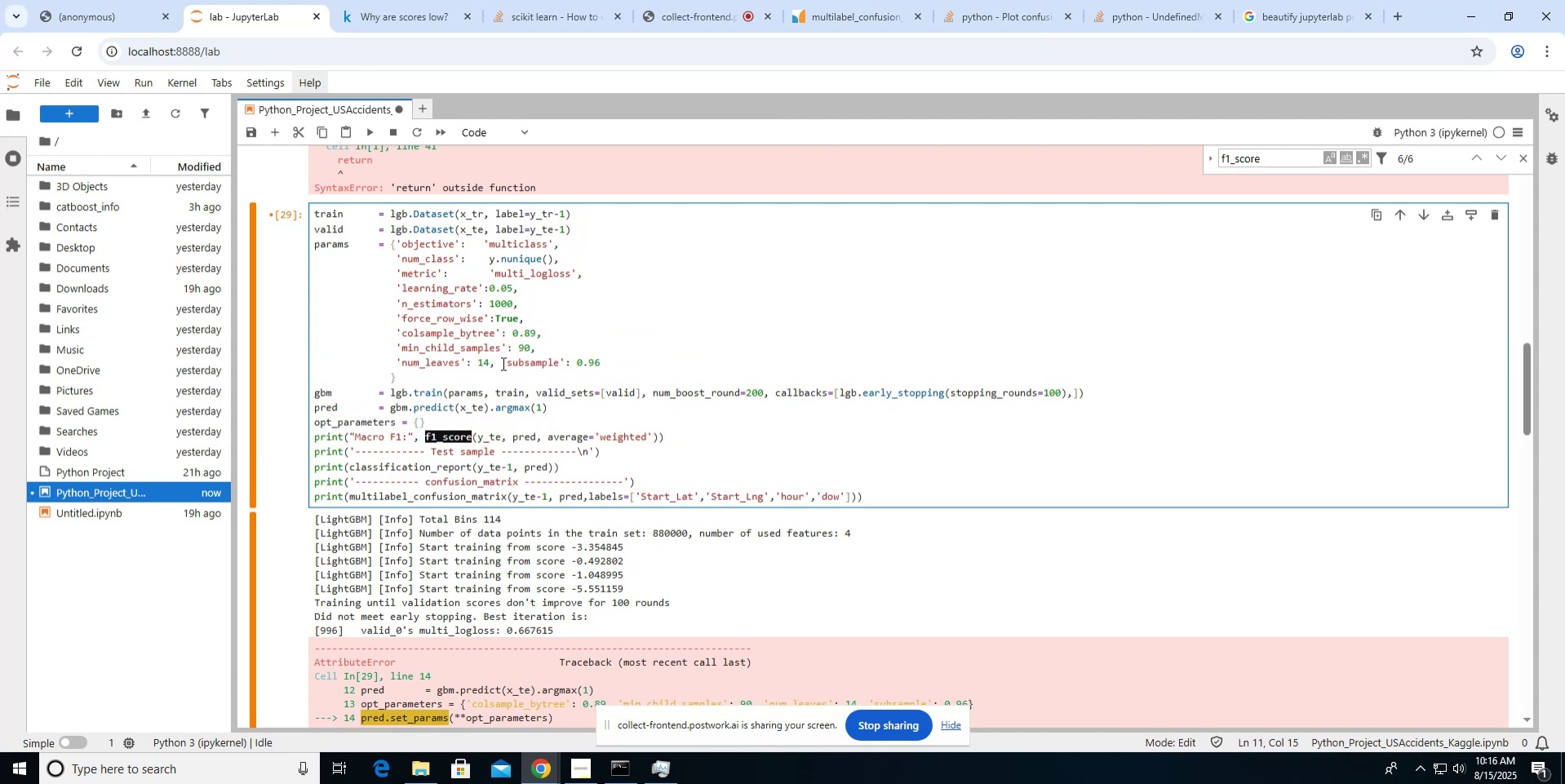 
left_click([499, 363])
 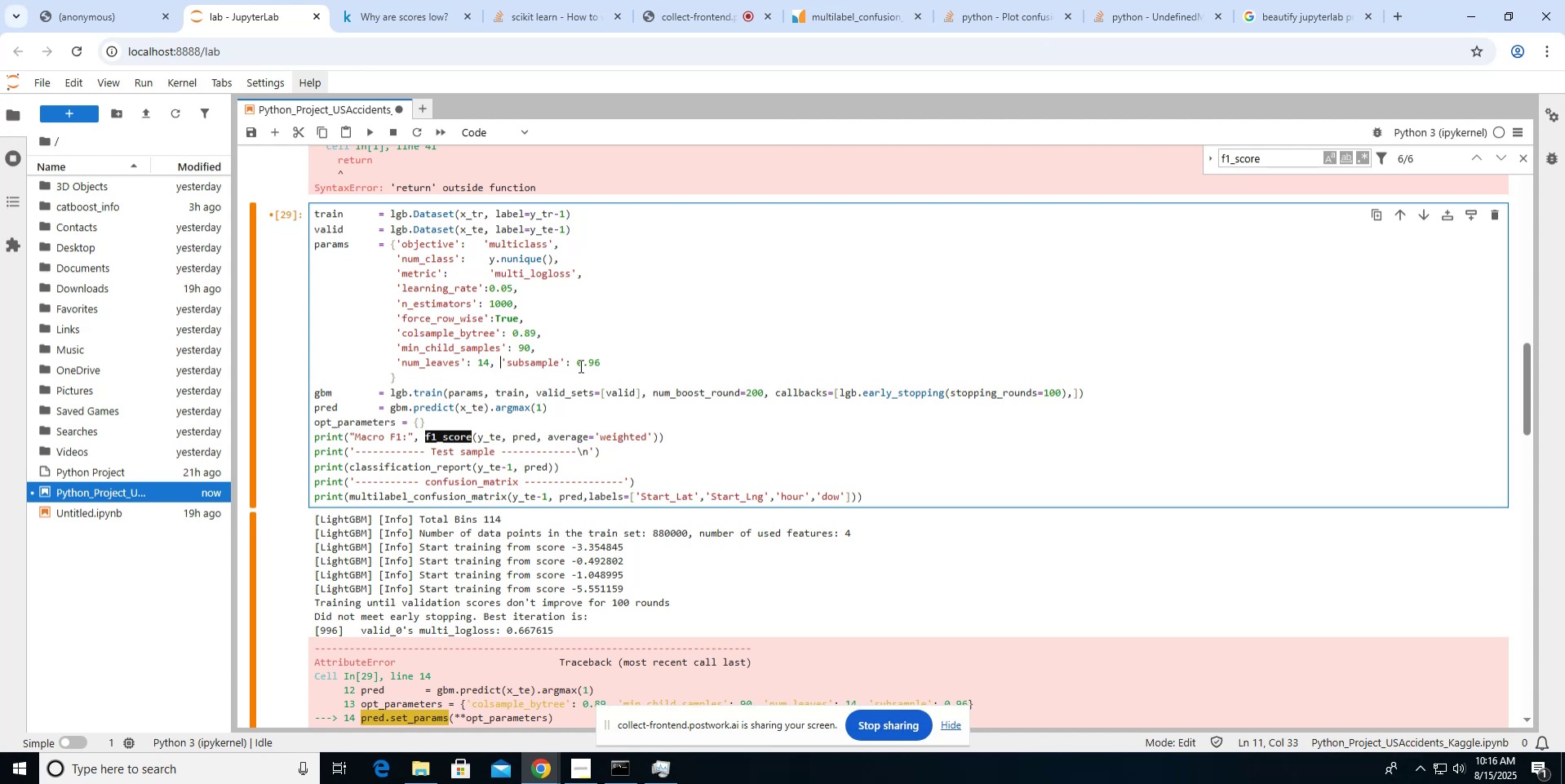 
key(Enter)
 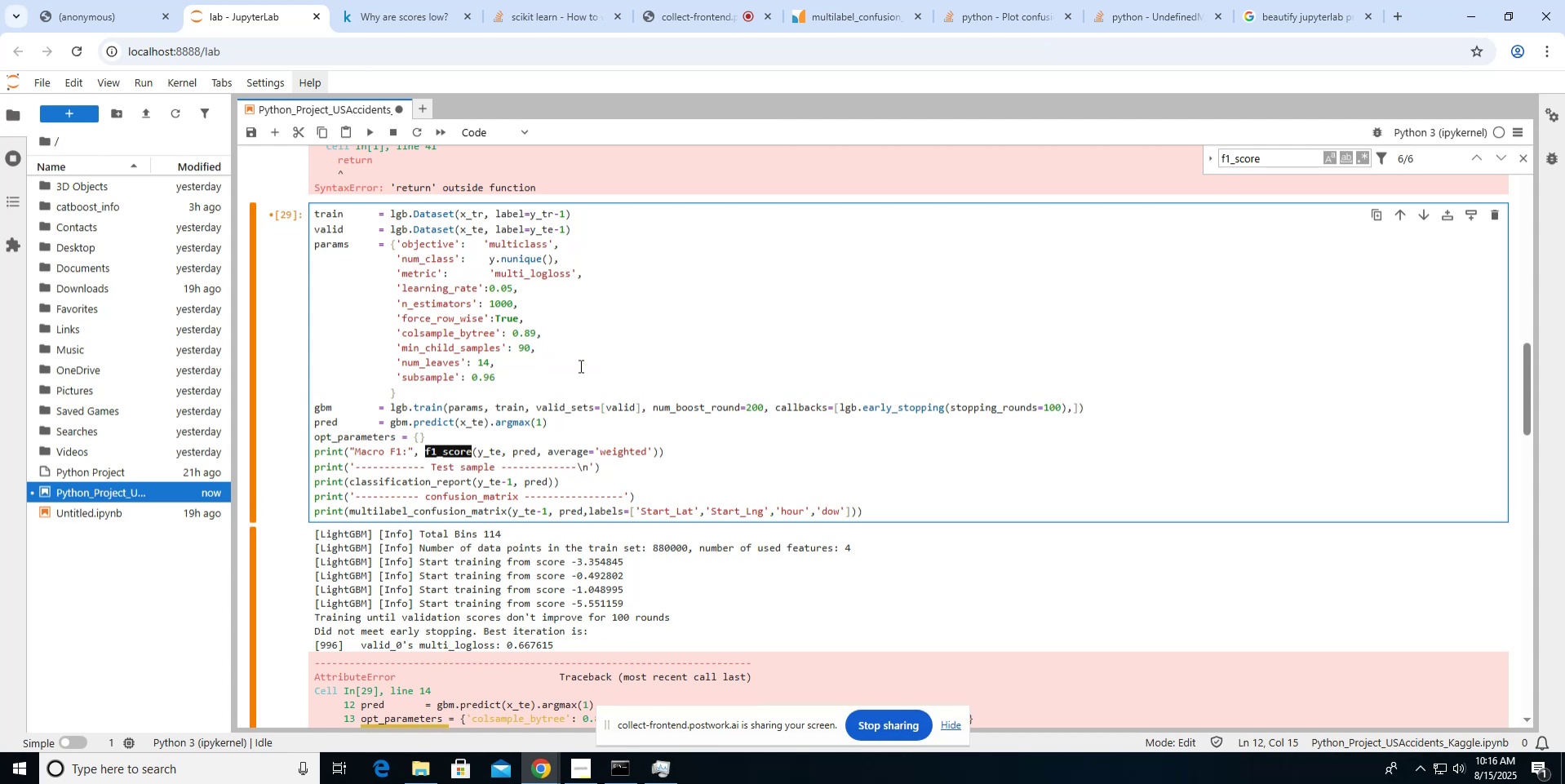 
wait(6.37)
 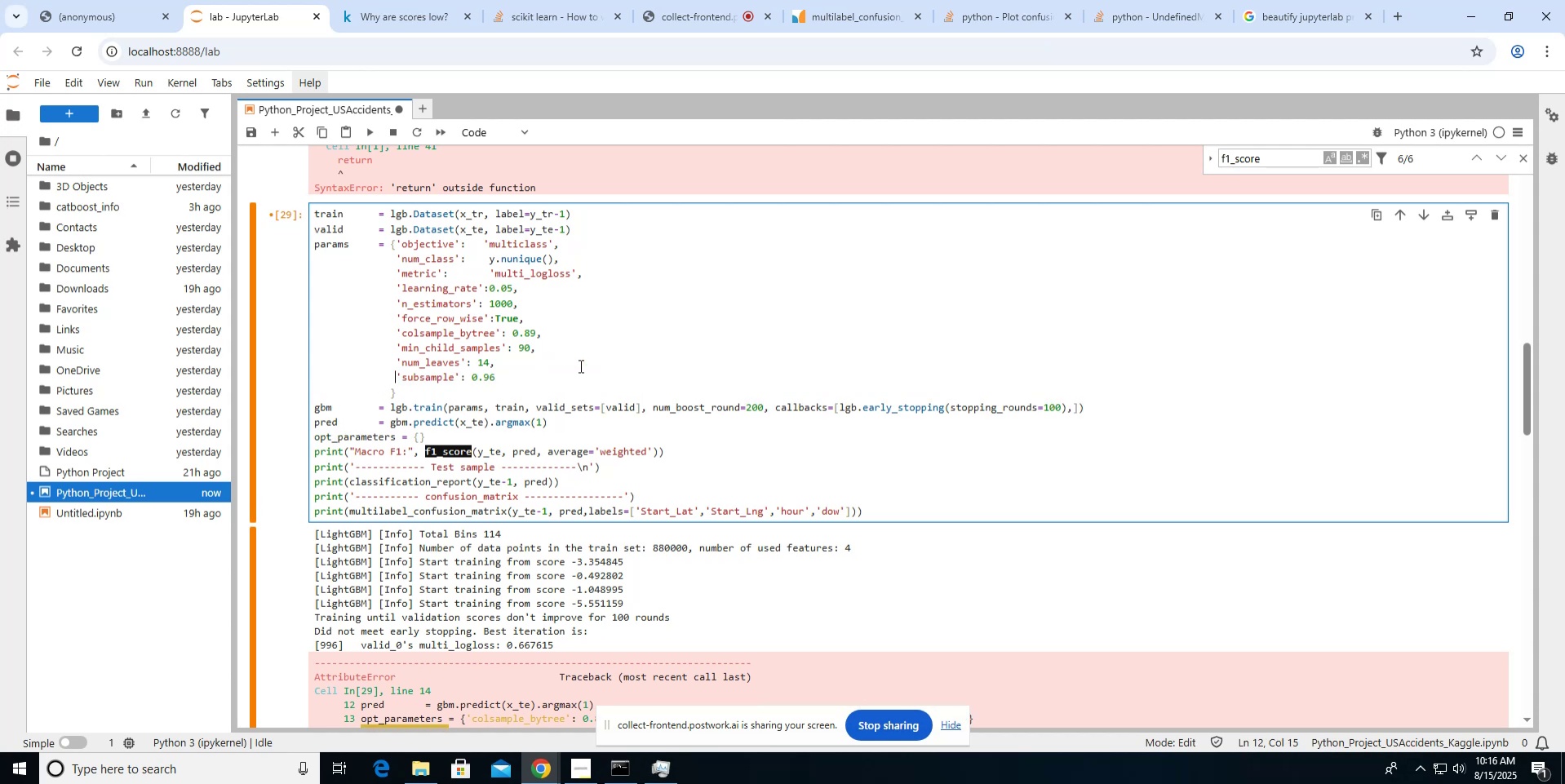 
double_click([379, 440])
 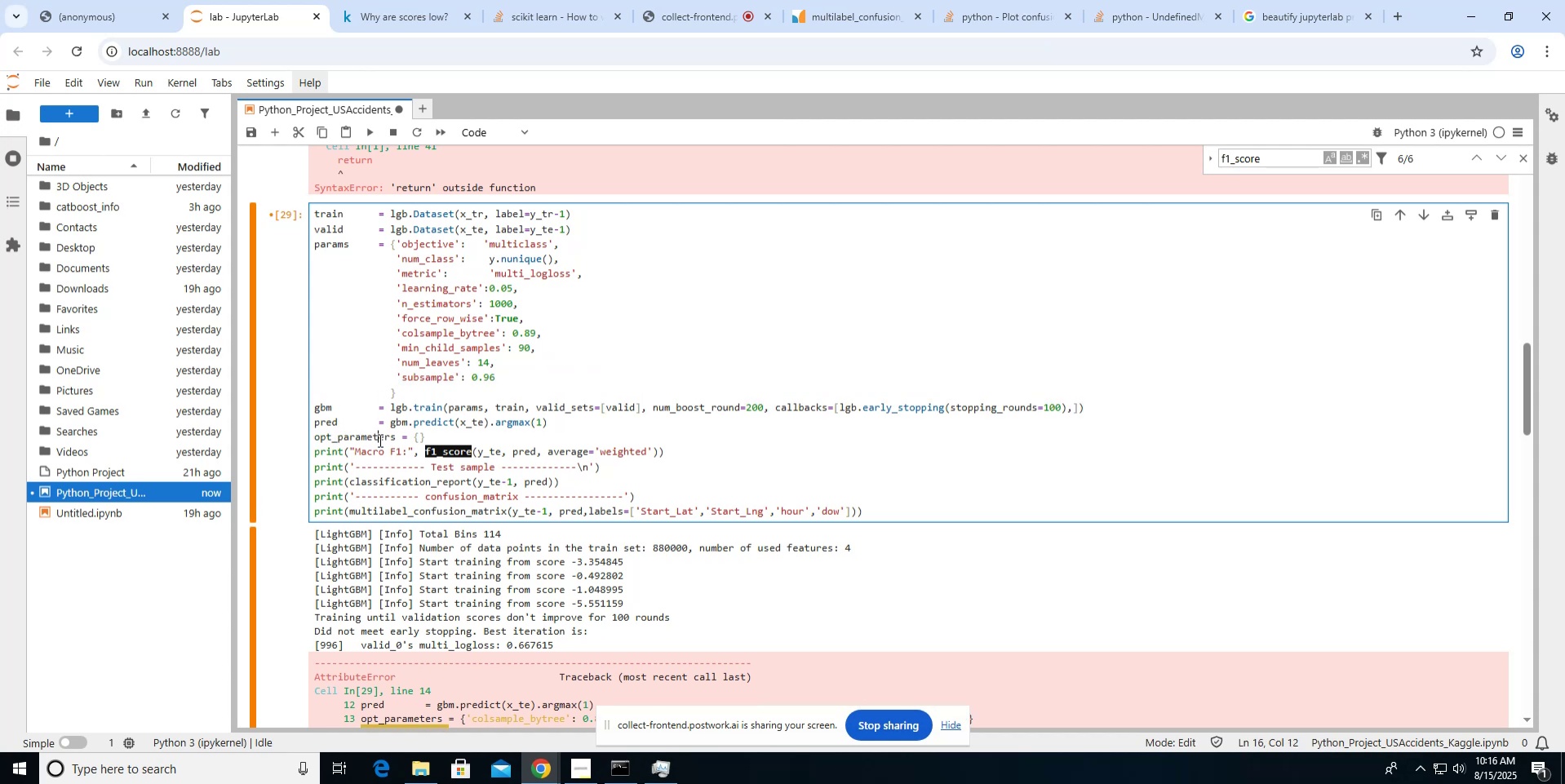 
triple_click([379, 440])
 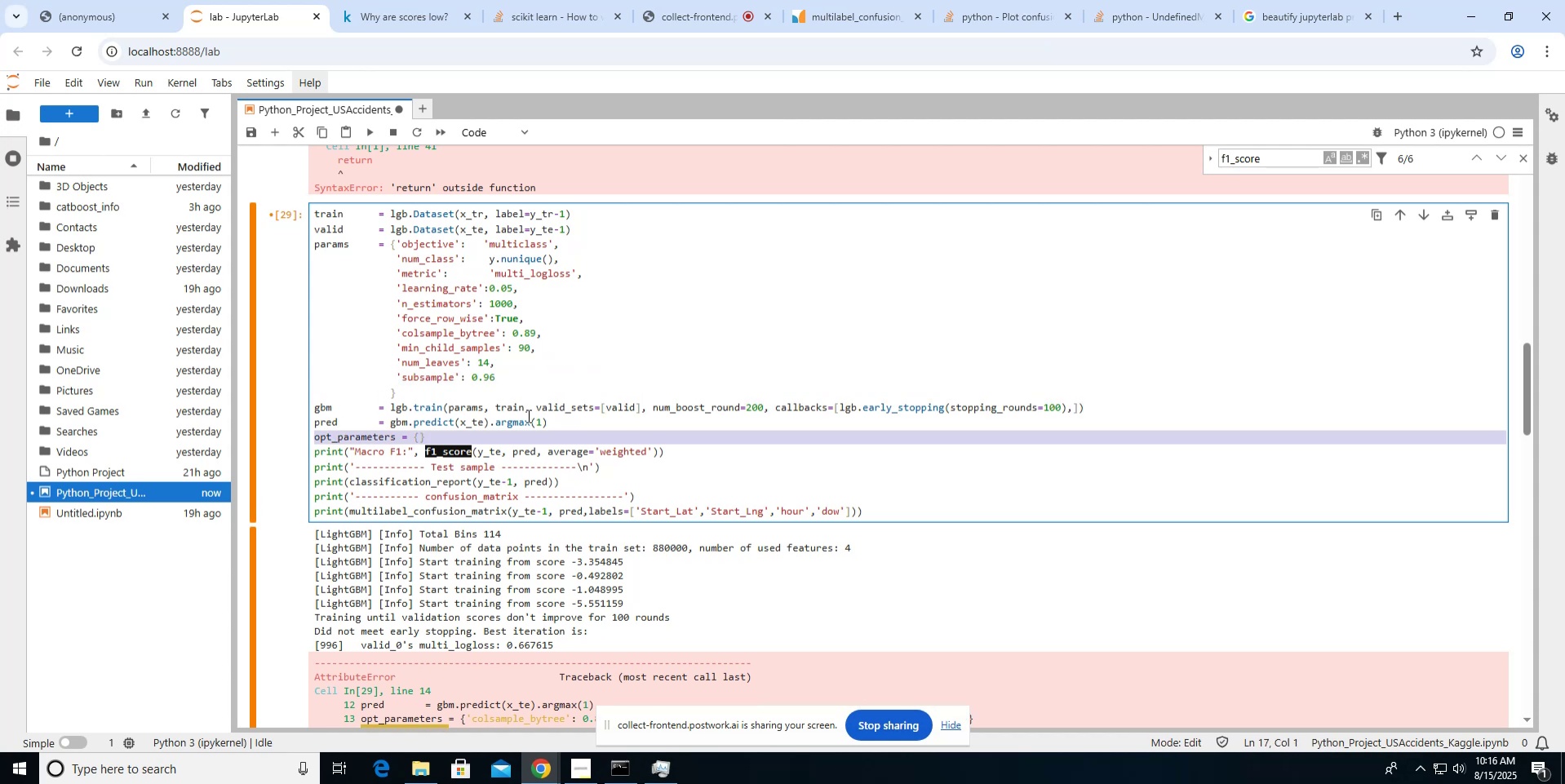 
key(Backspace)
 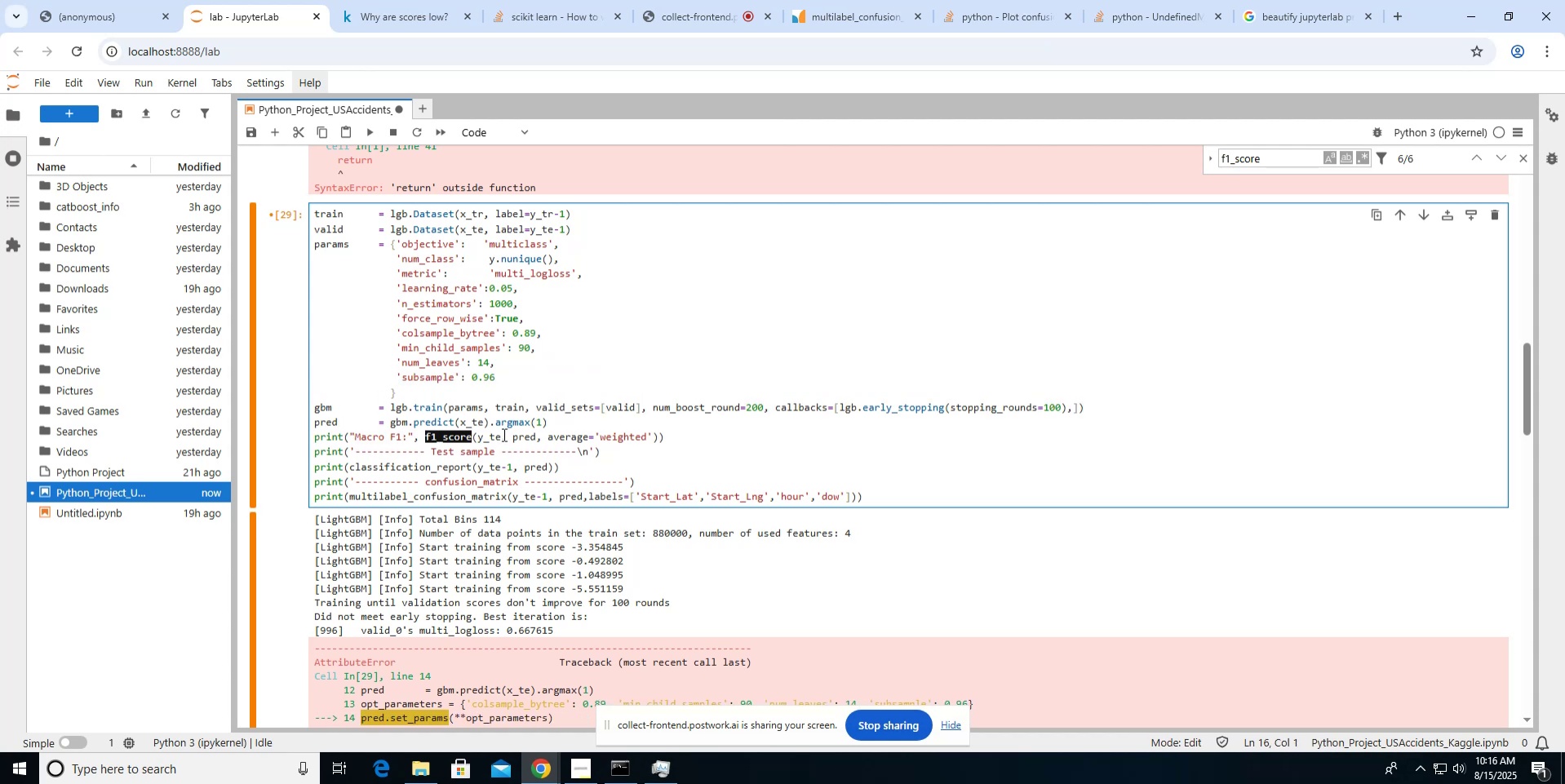 
left_click([503, 435])
 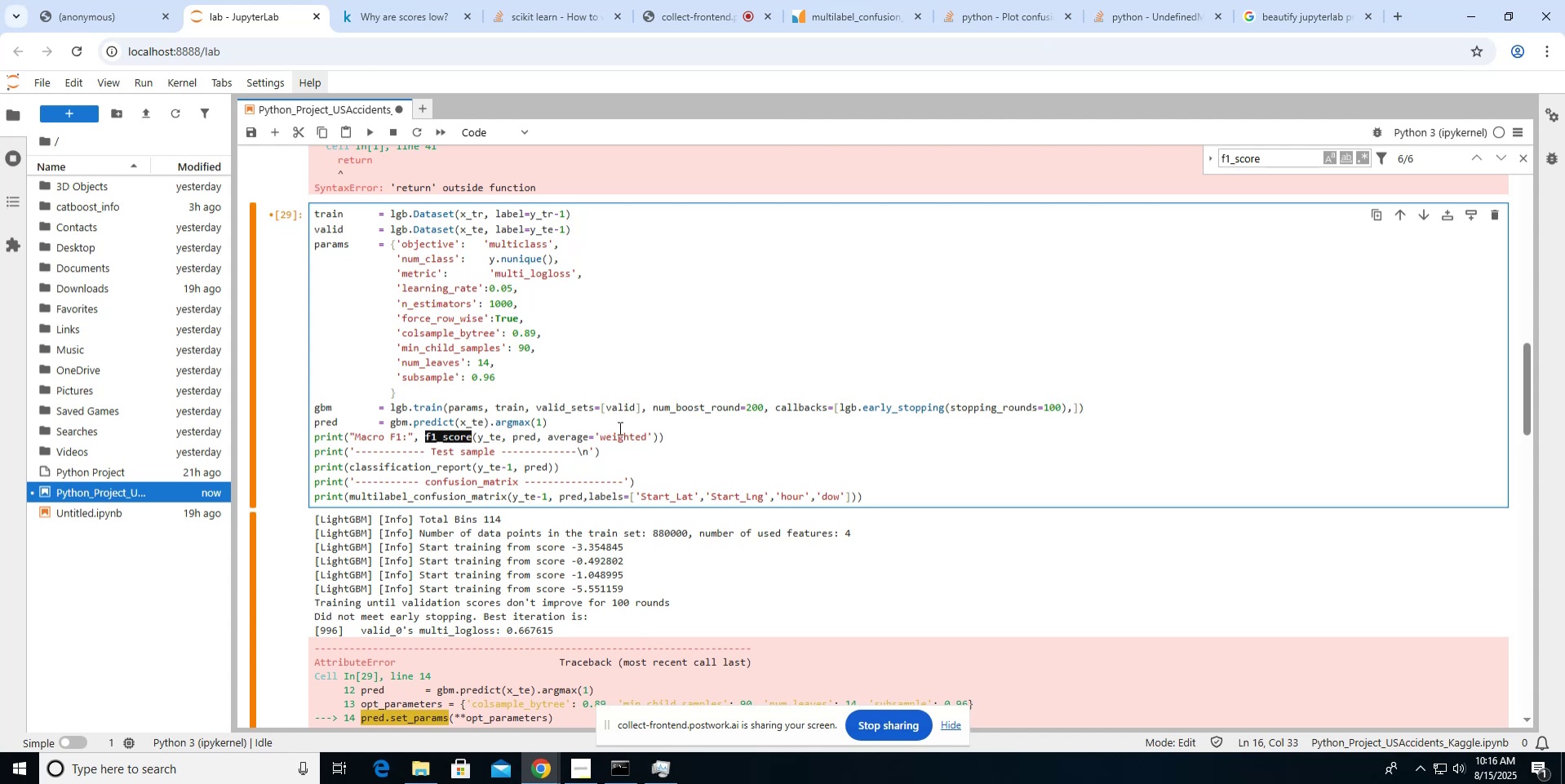 
key(Minus)
 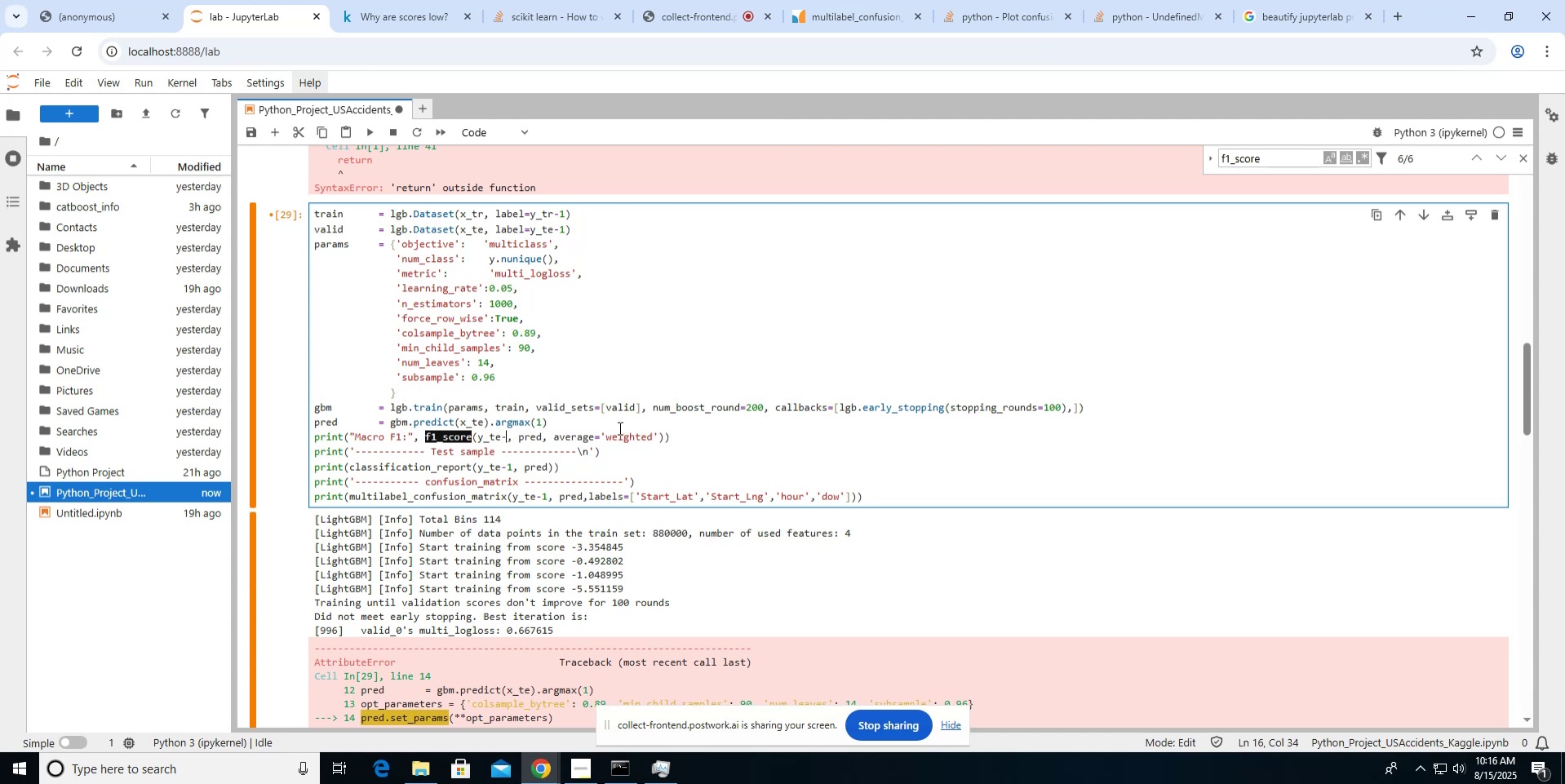 
key(1)
 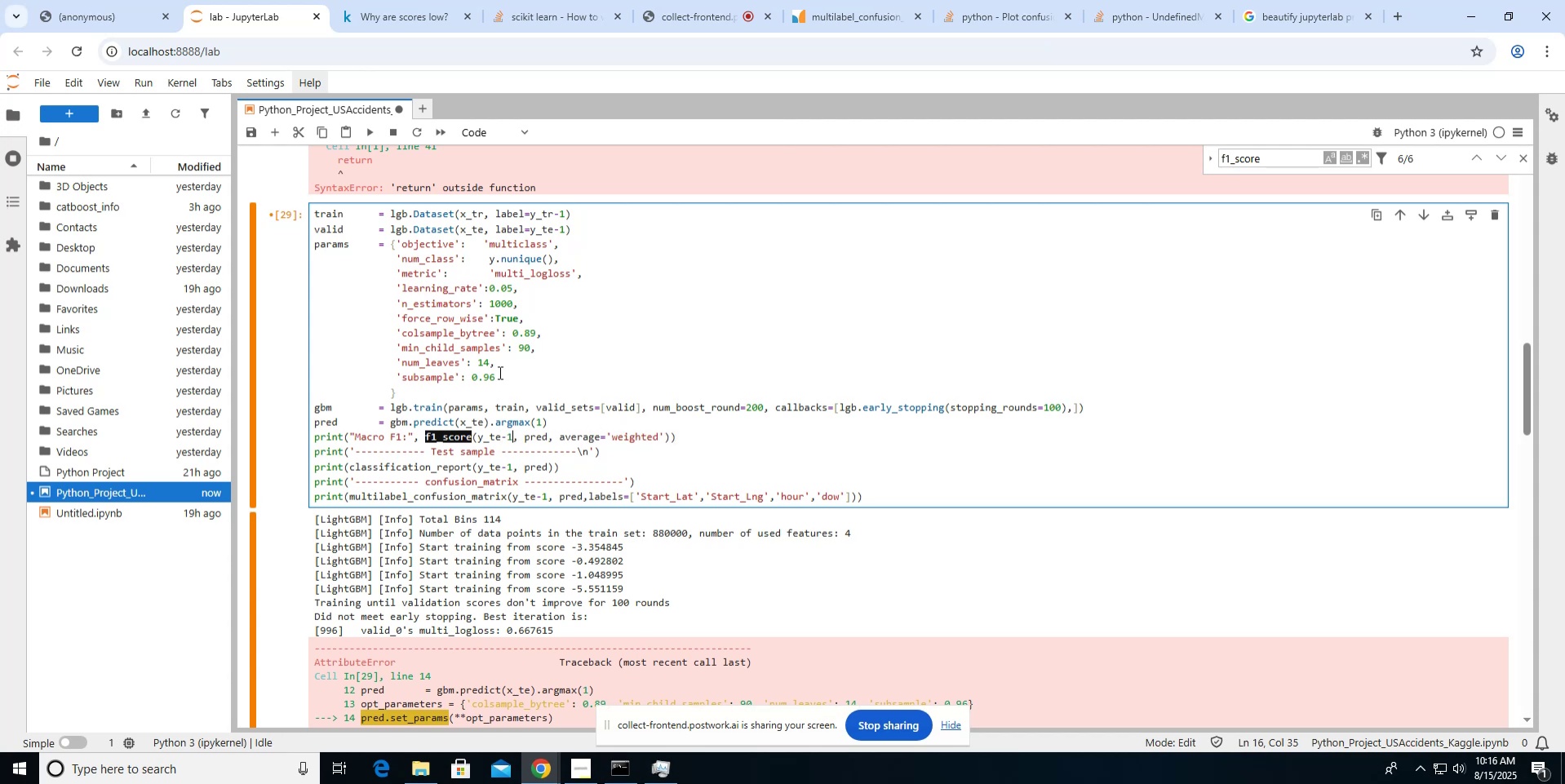 
wait(6.81)
 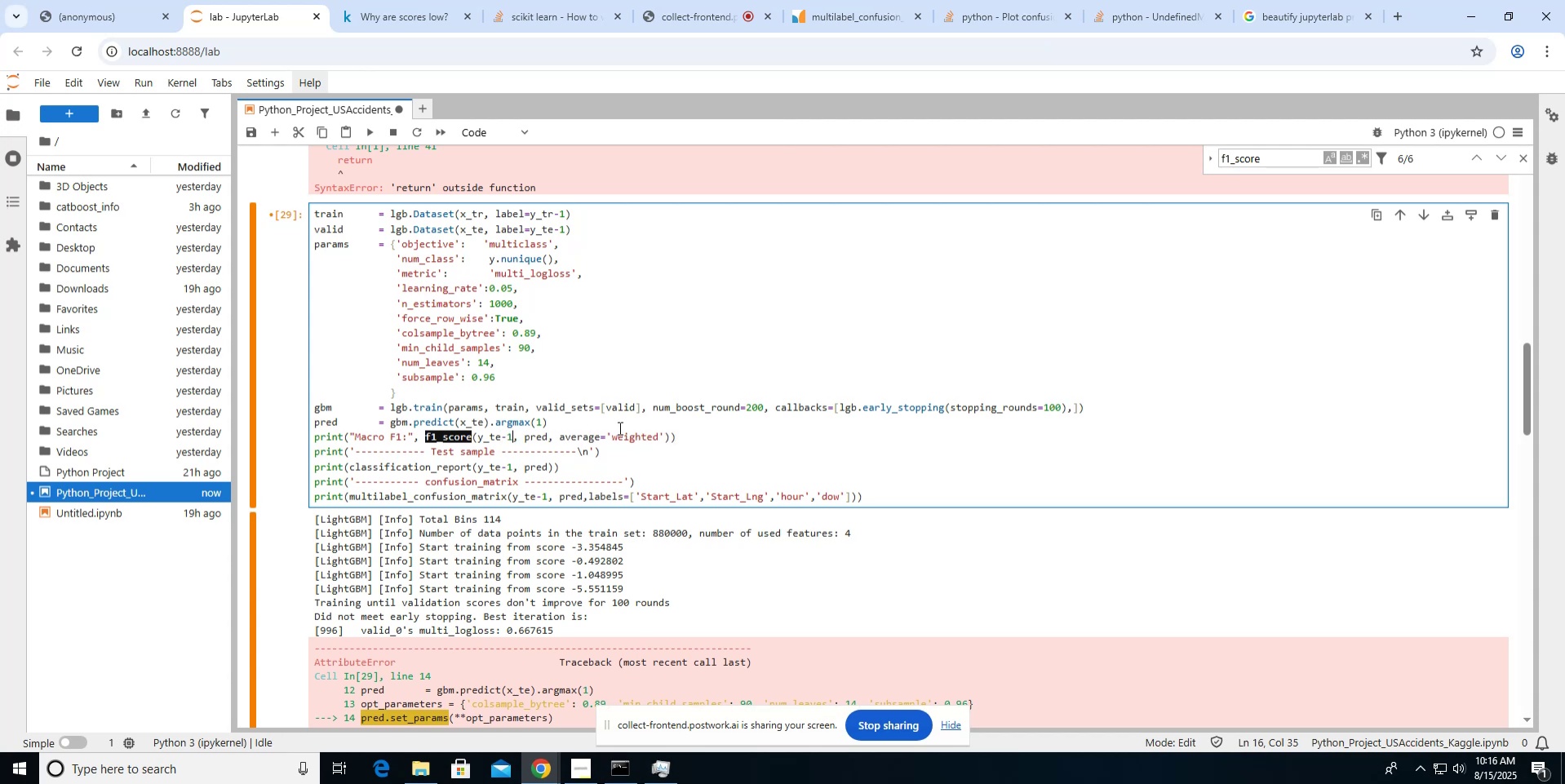 
key(Backspace)
 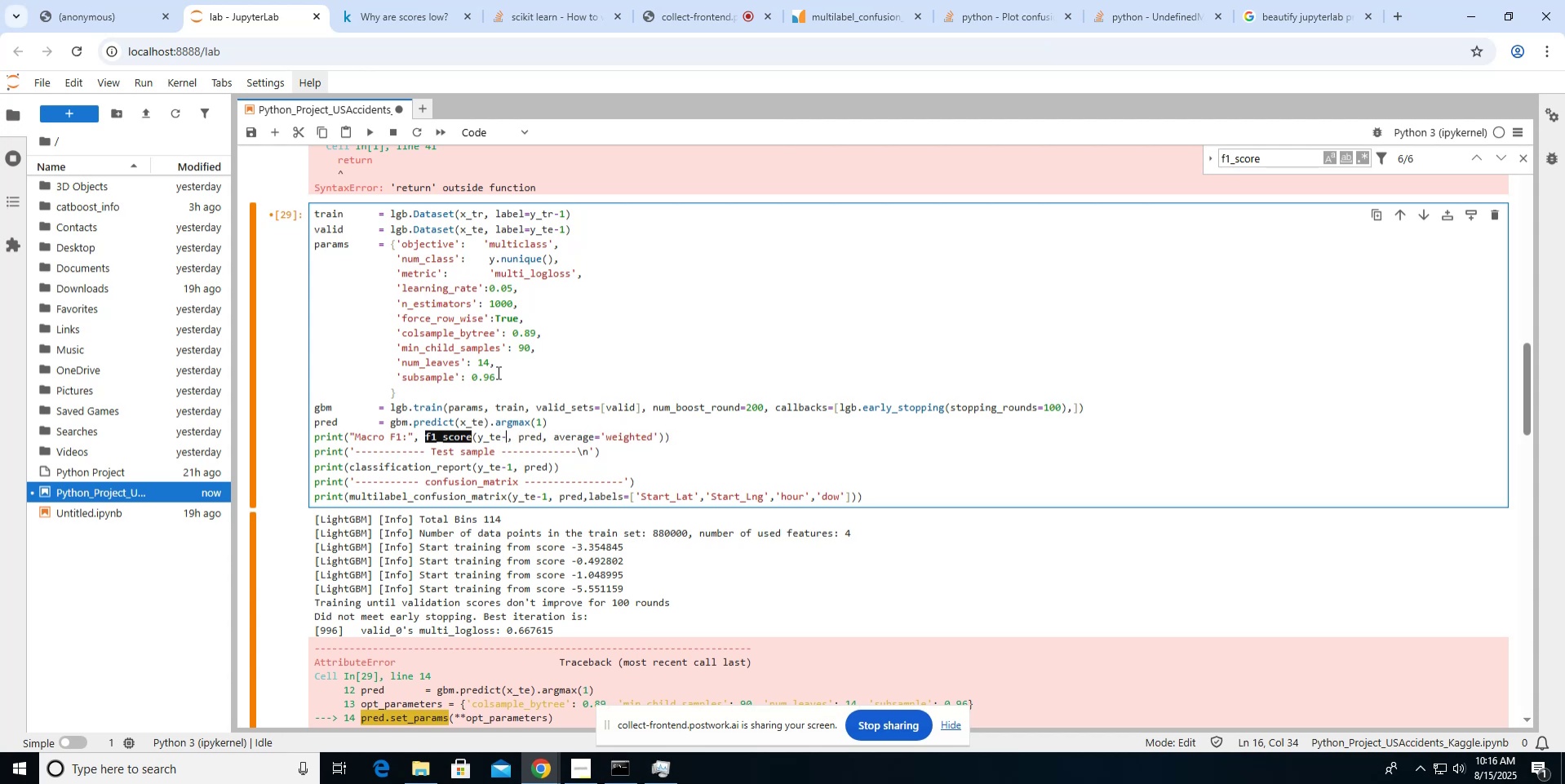 
key(Backspace)
 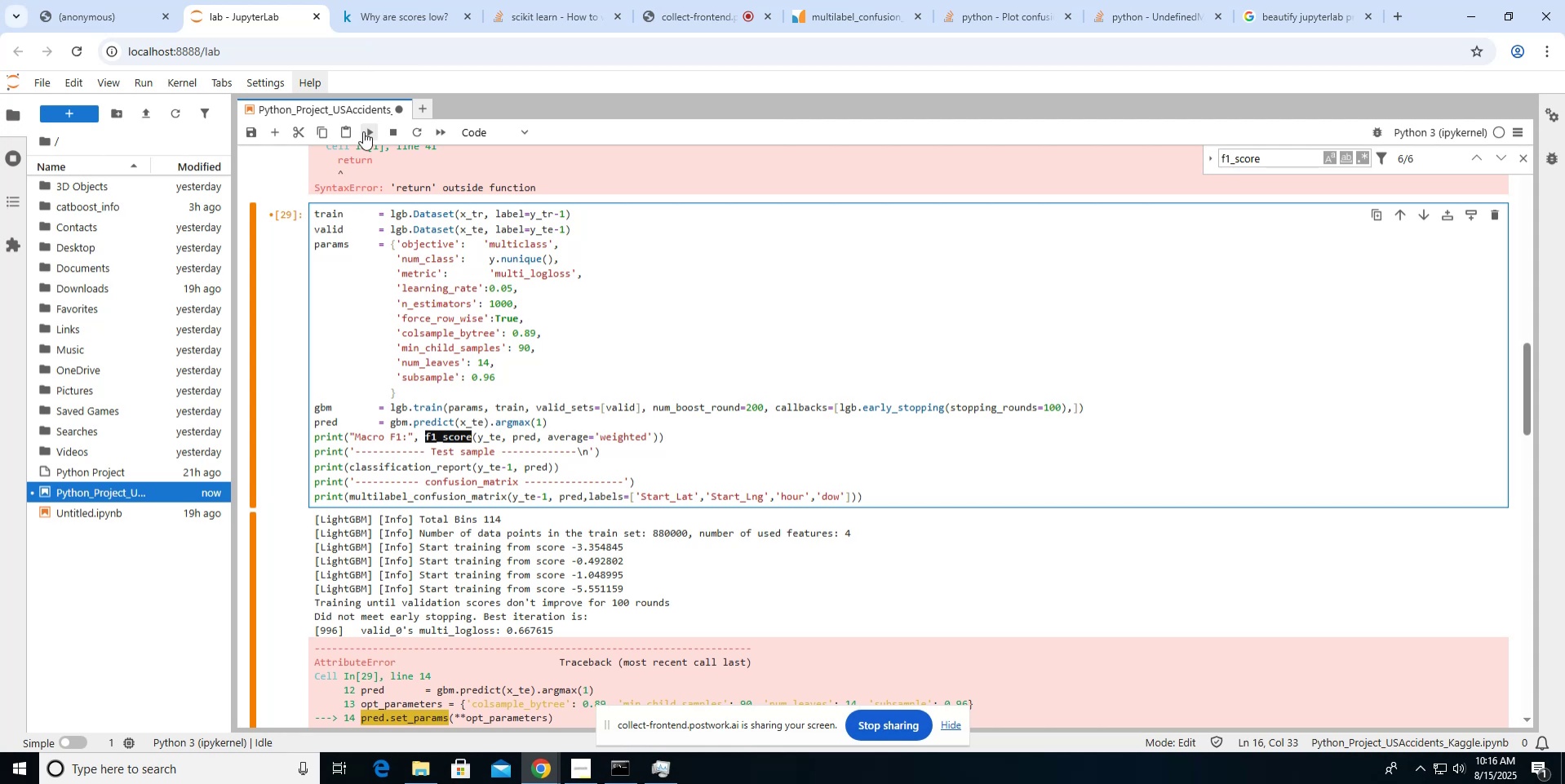 
left_click([363, 131])
 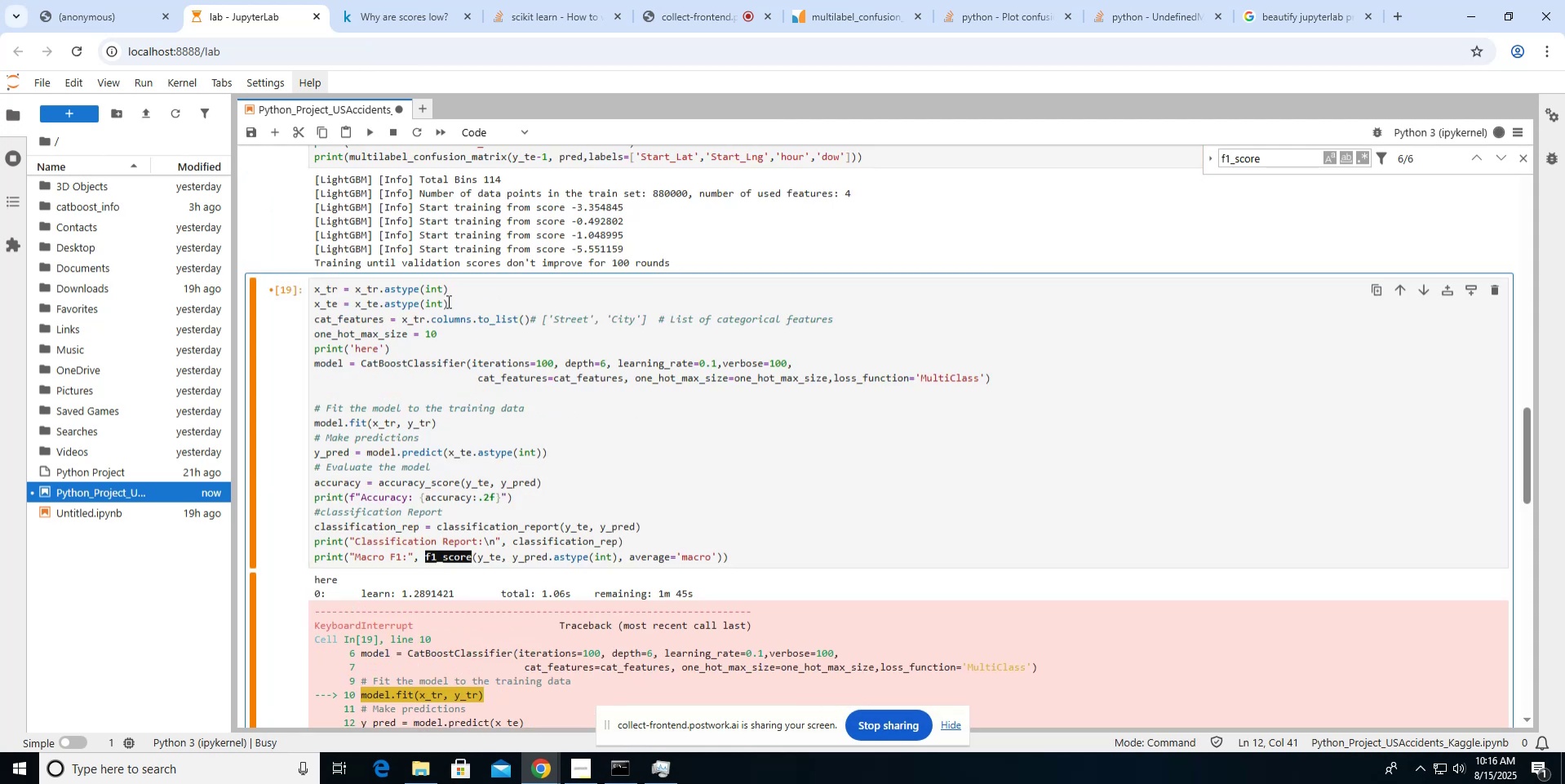 
scroll: coordinate [447, 301], scroll_direction: down, amount: 1.0
 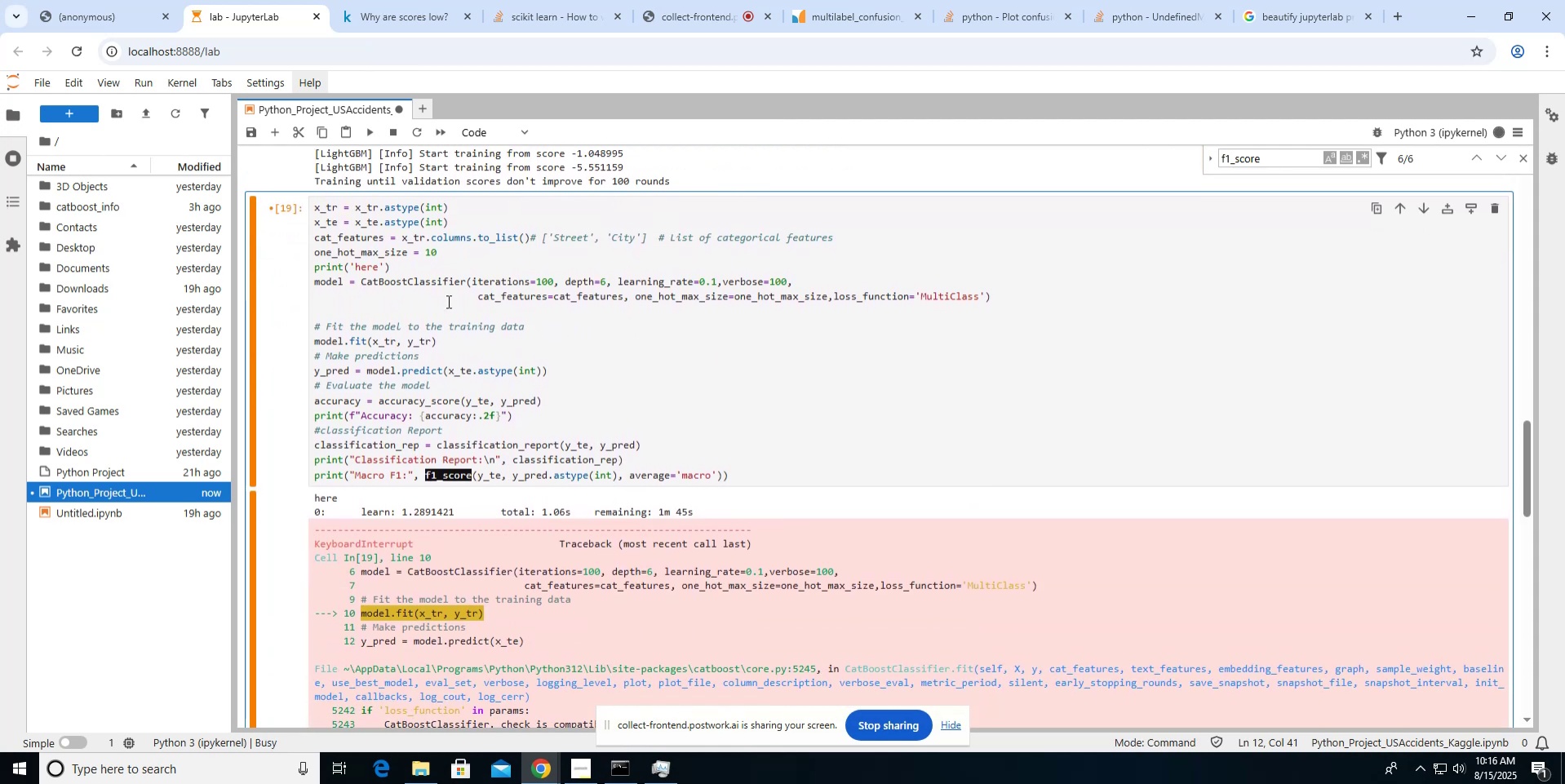 
left_click([426, 274])
 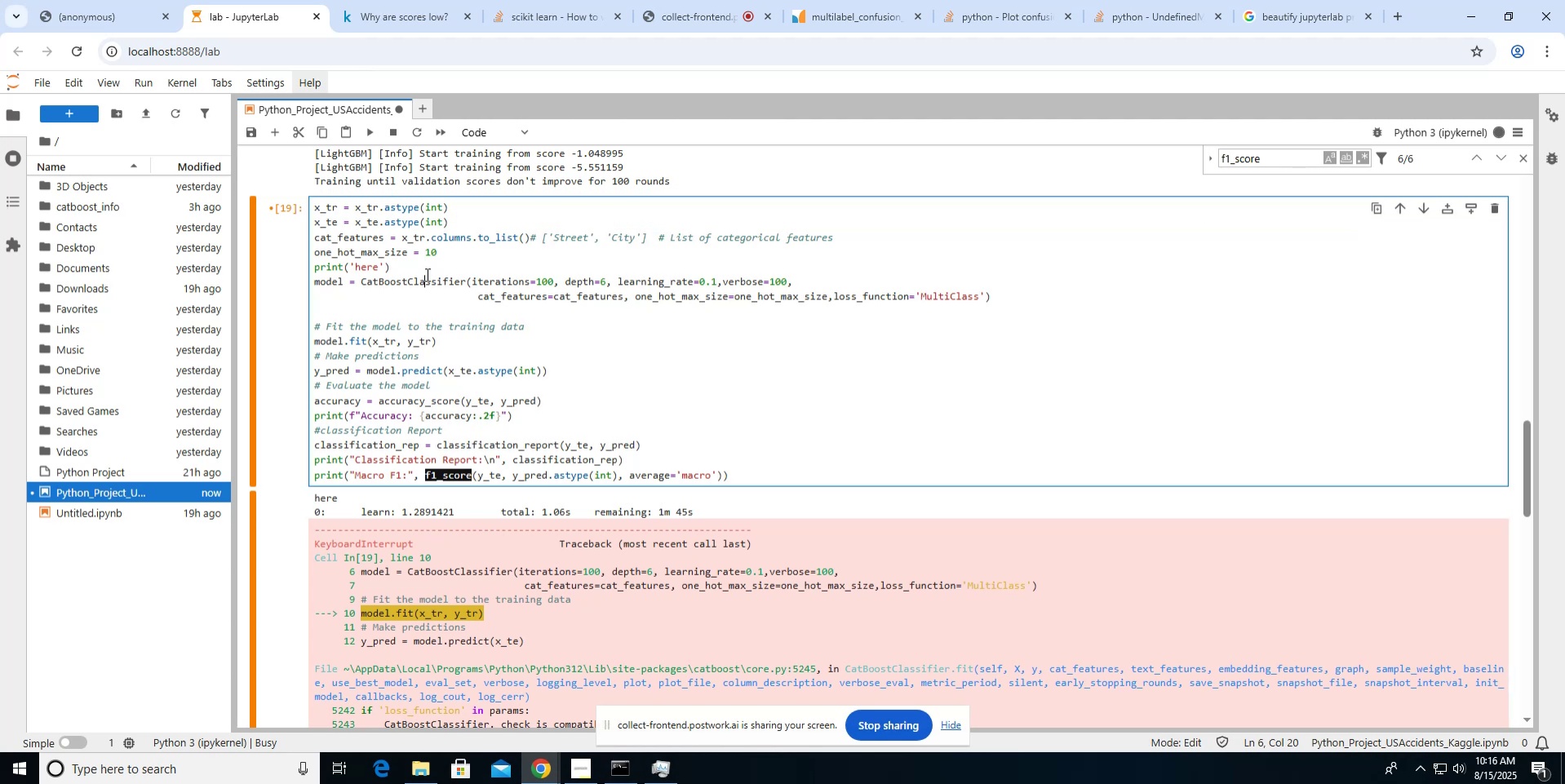 
key(ArrowUp)
 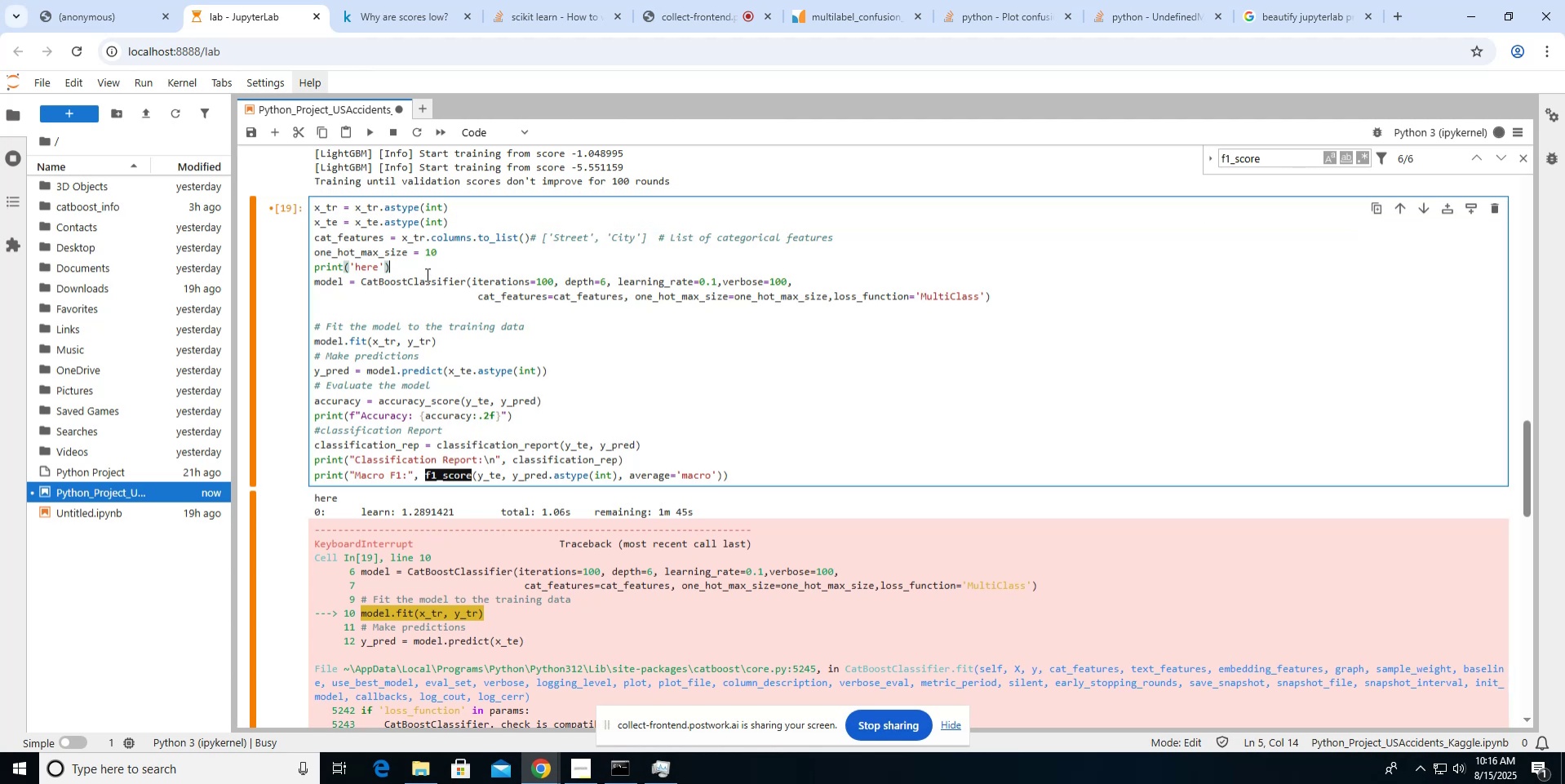 
key(ArrowRight)
 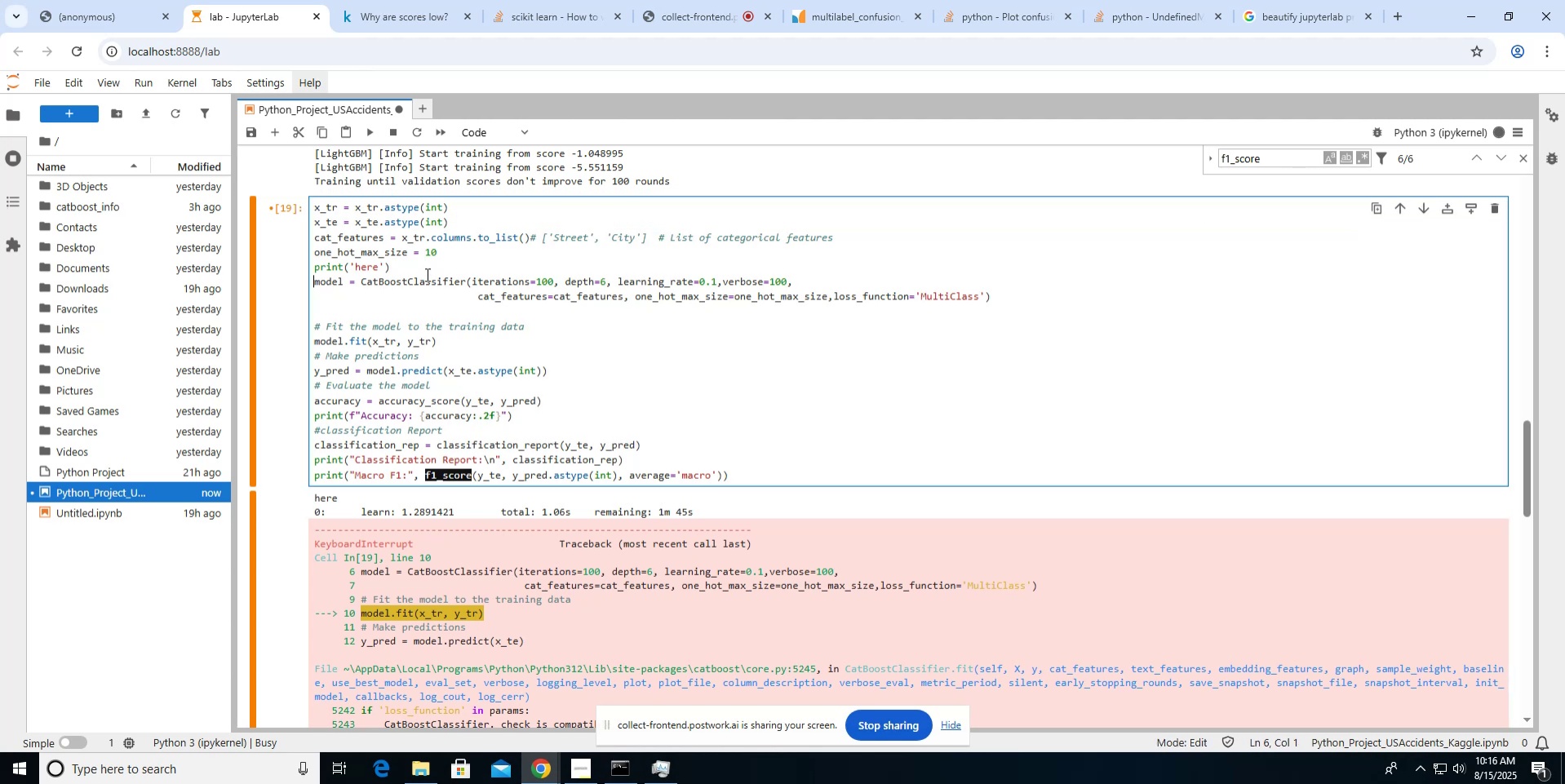 
key(Shift+ArrowUp)
 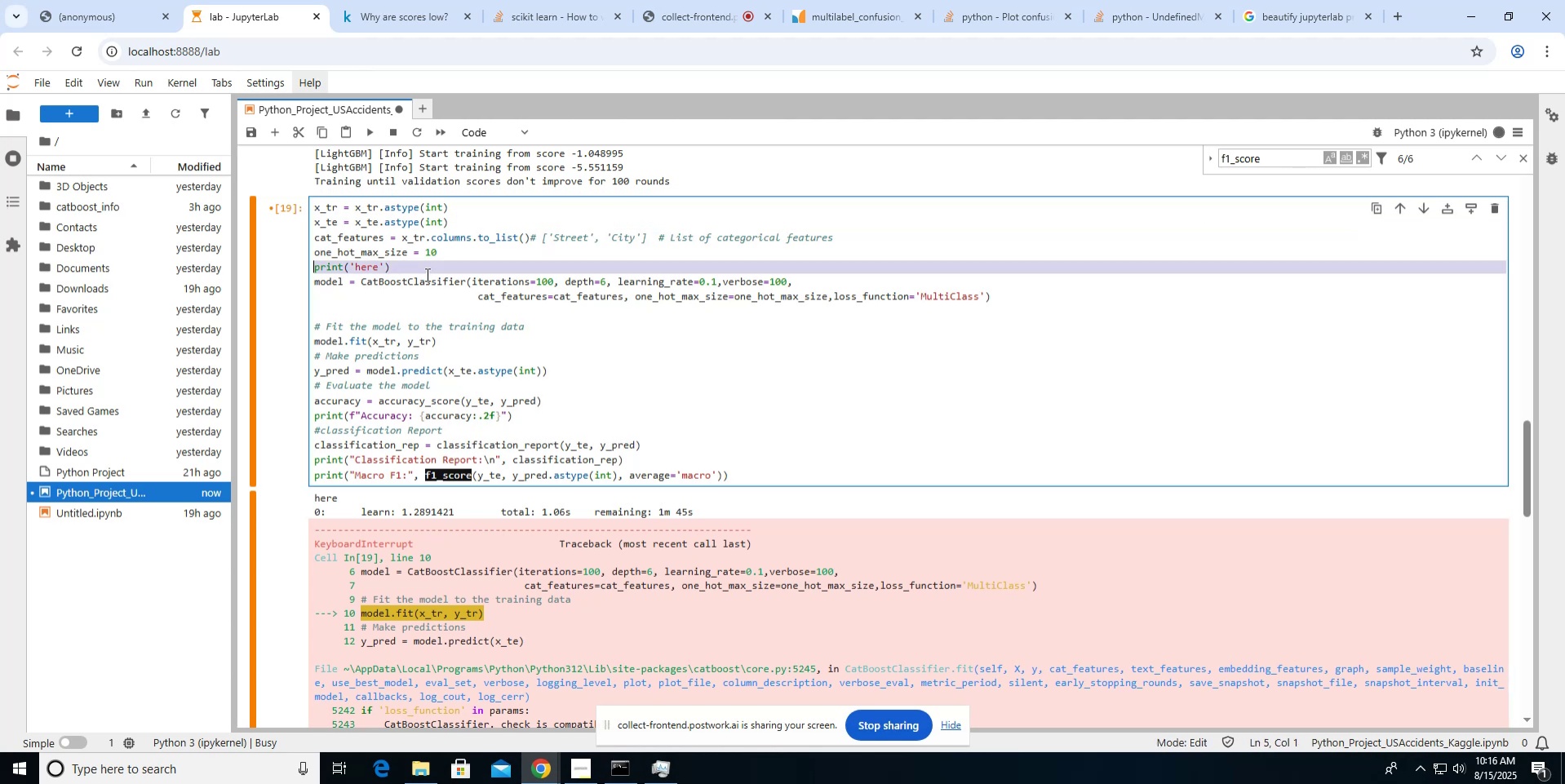 
key(Backspace)
 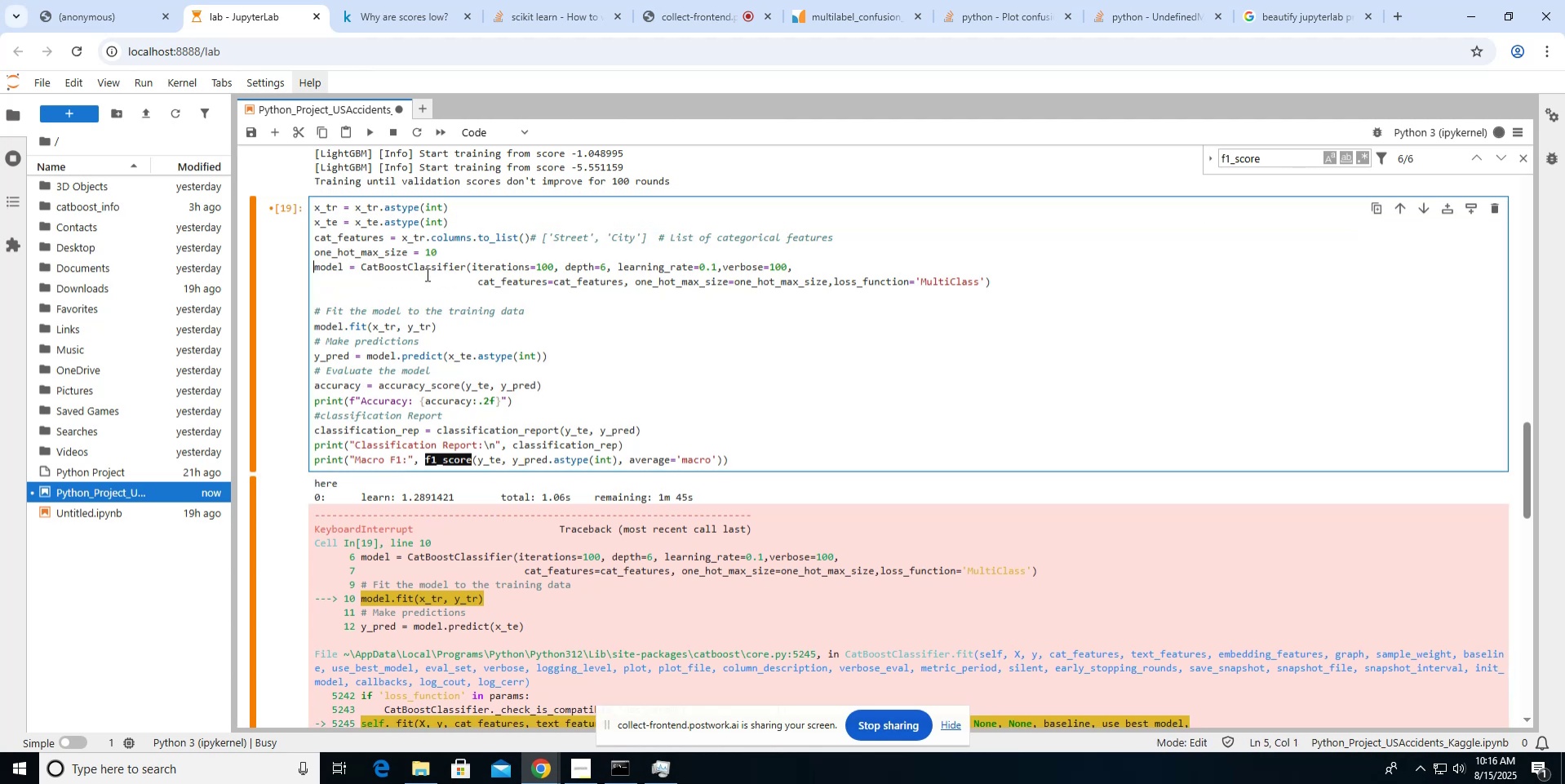 
wait(11.25)
 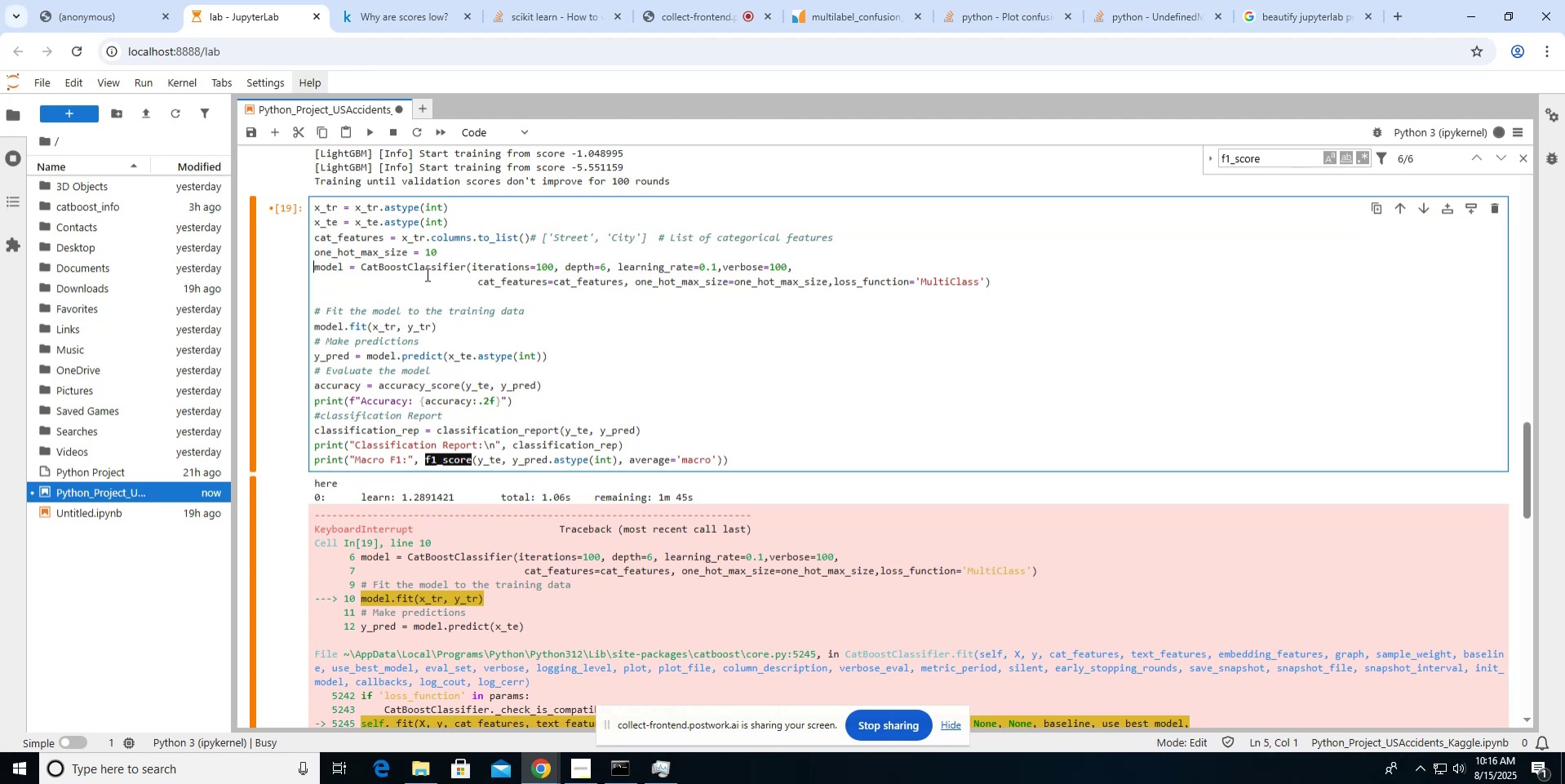 
scroll: coordinate [426, 274], scroll_direction: down, amount: 8.0
 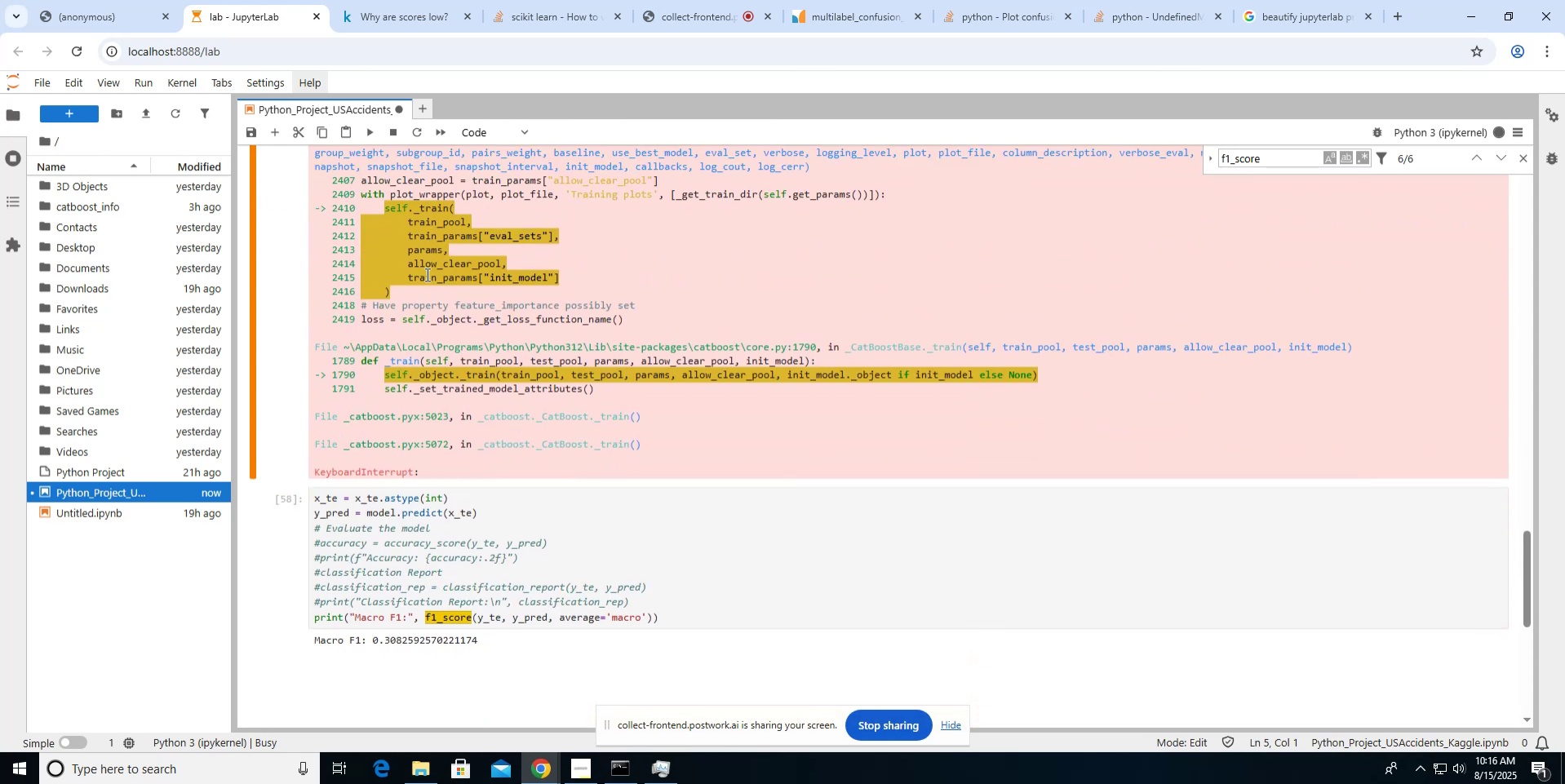 
scroll: coordinate [426, 274], scroll_direction: up, amount: 8.0
 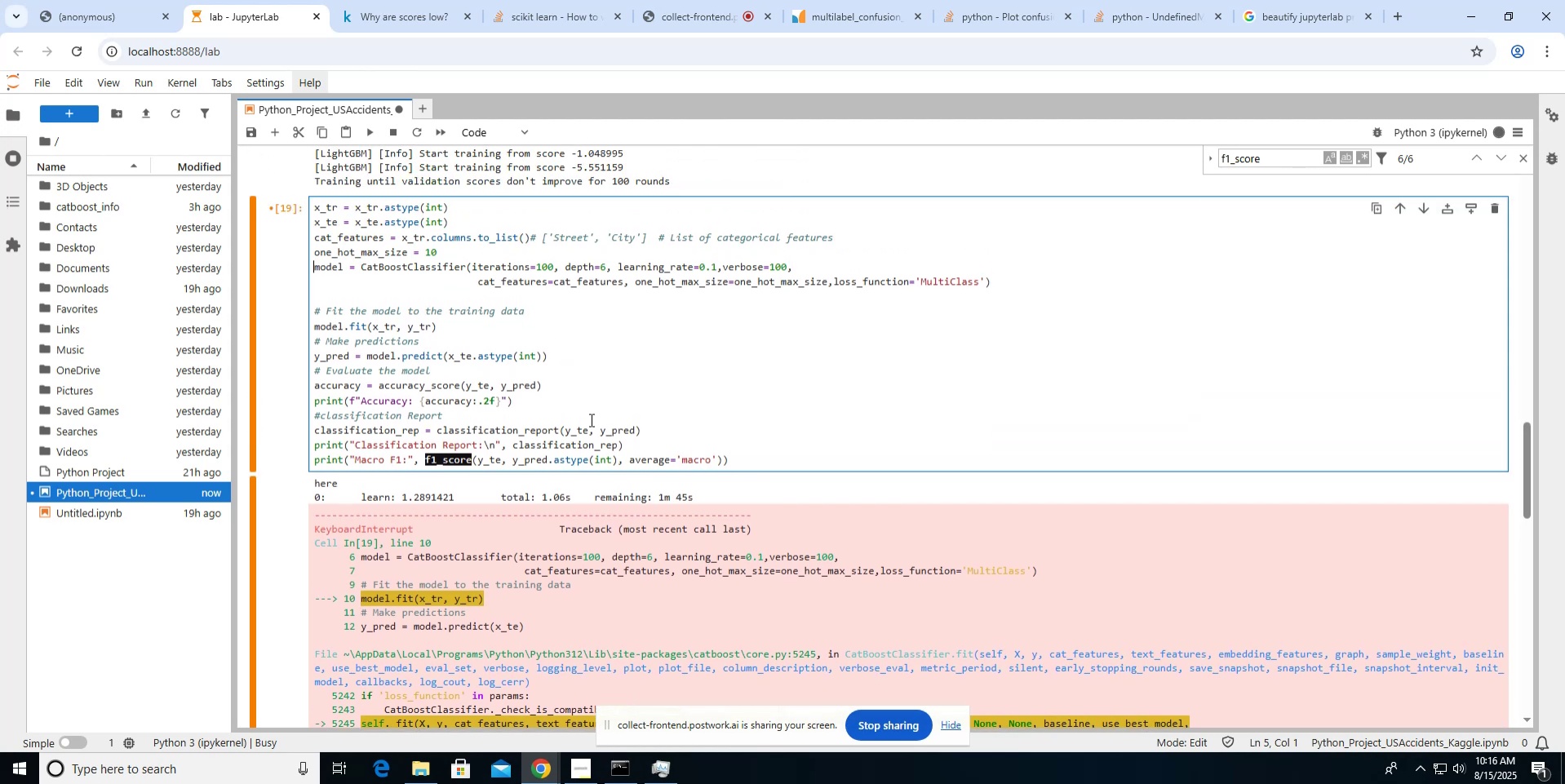 
wait(5.04)
 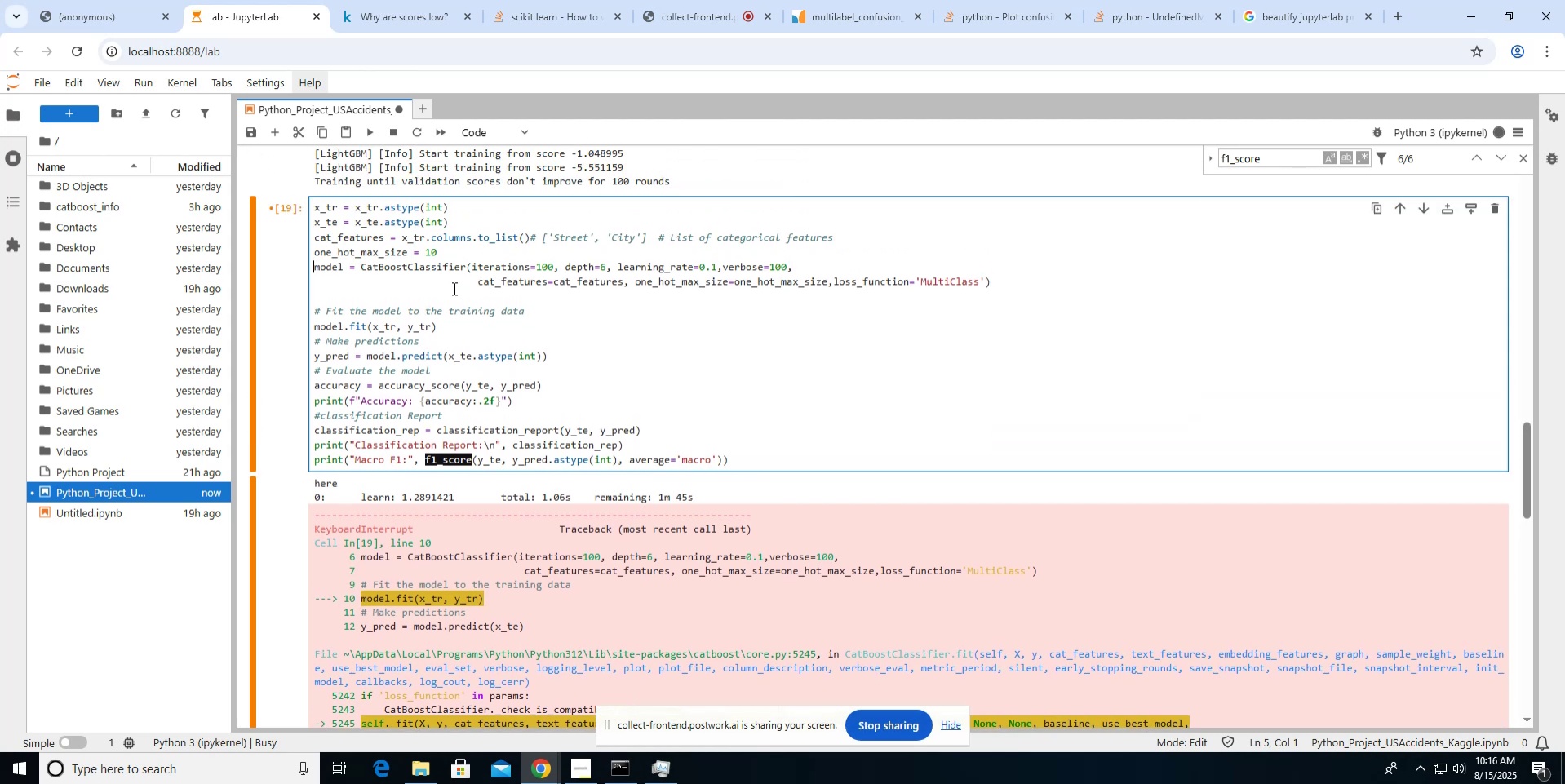 
scroll: coordinate [591, 419], scroll_direction: up, amount: 3.0
 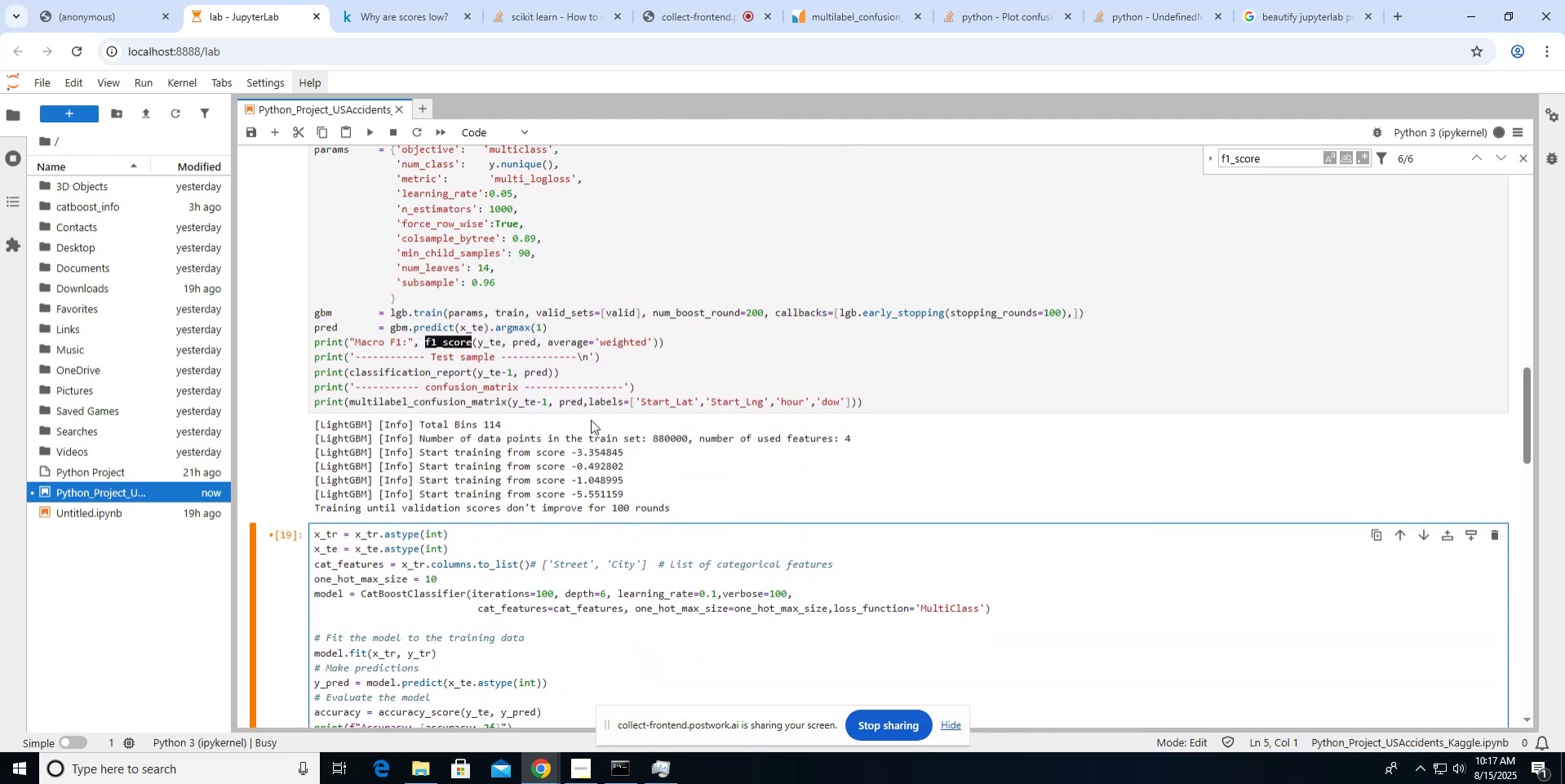 
scroll: coordinate [591, 419], scroll_direction: down, amount: 5.0
 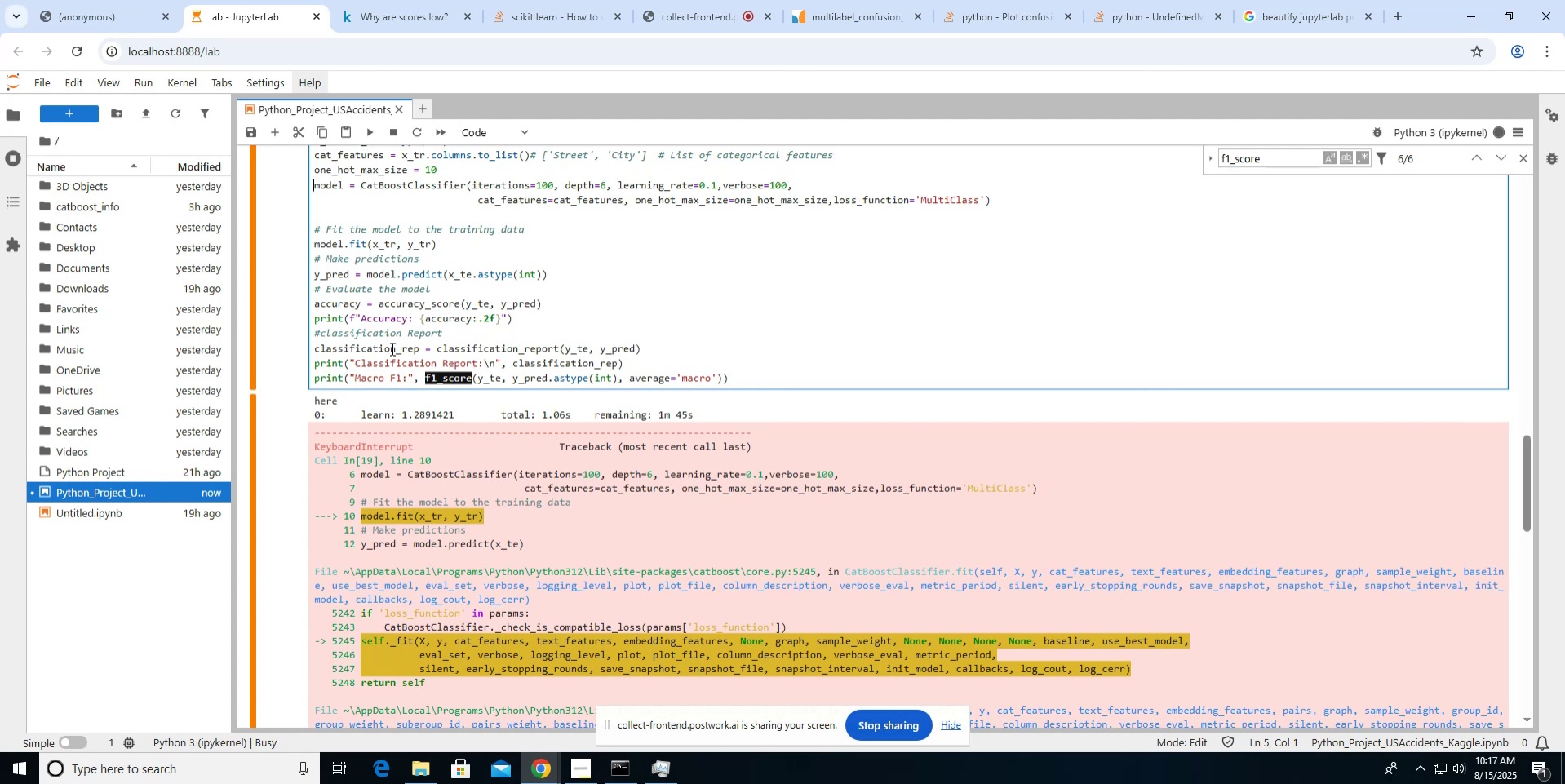 
left_click([313, 352])
 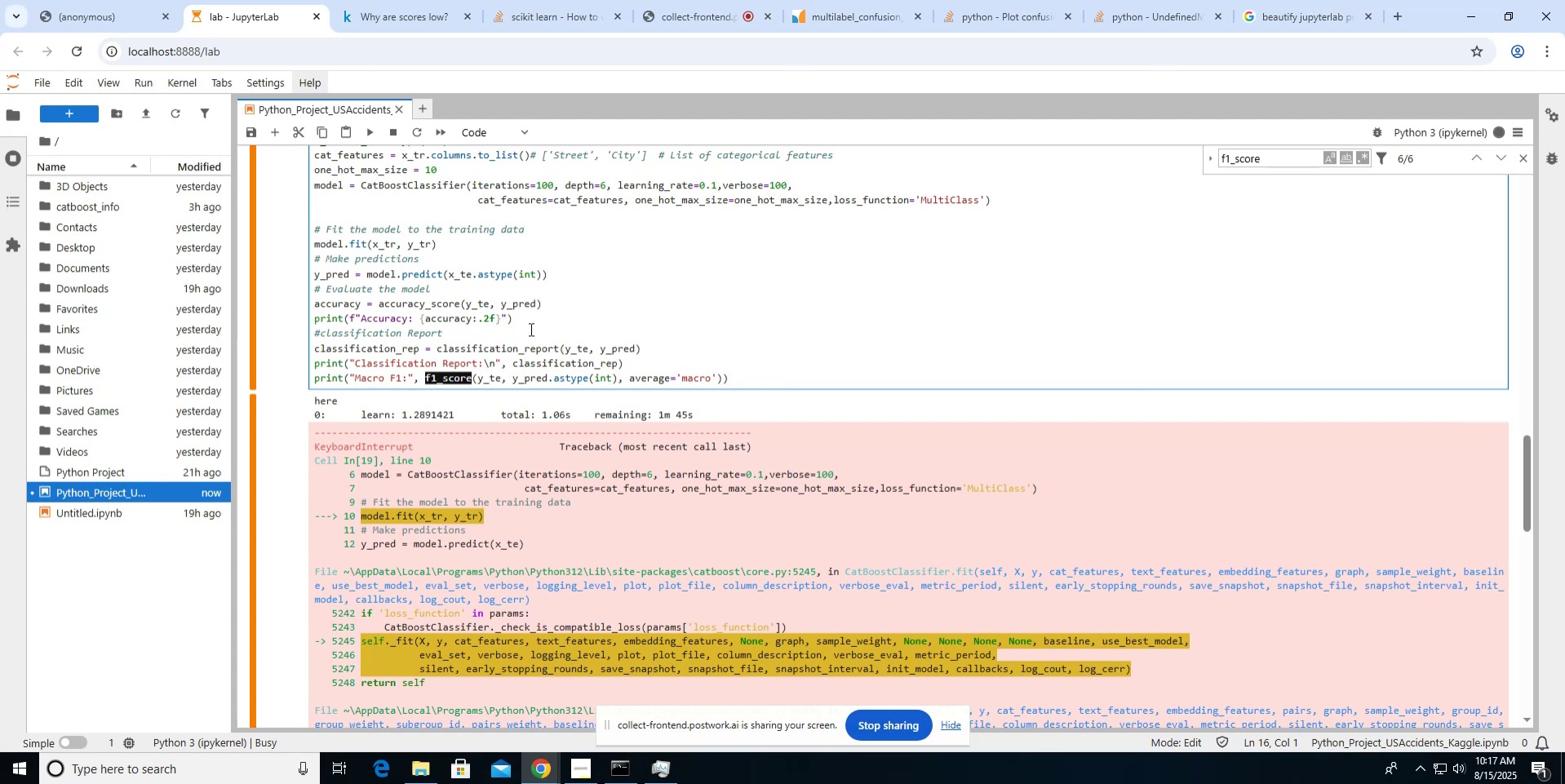 
type(print()
 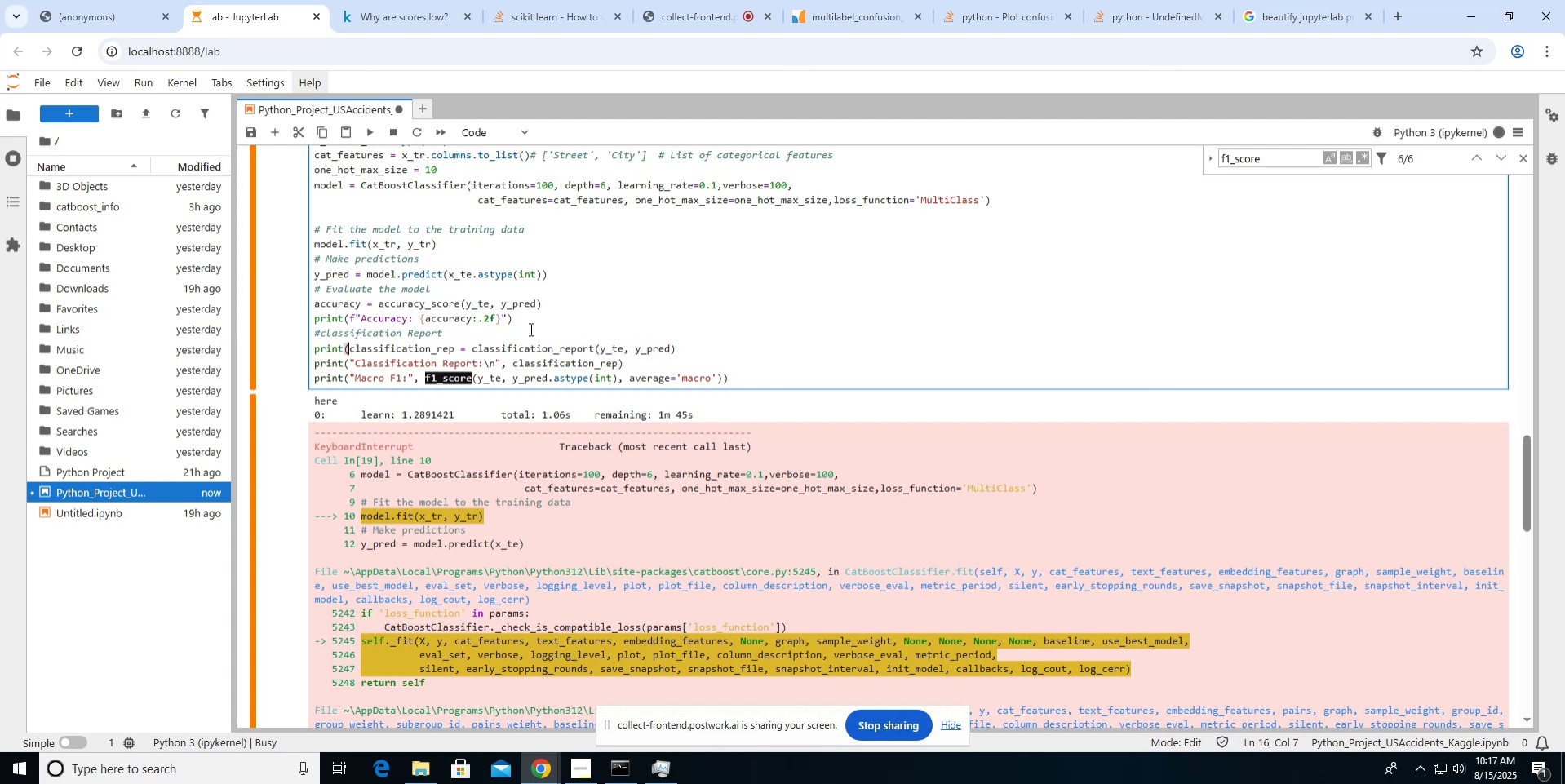 
left_click([694, 350])
 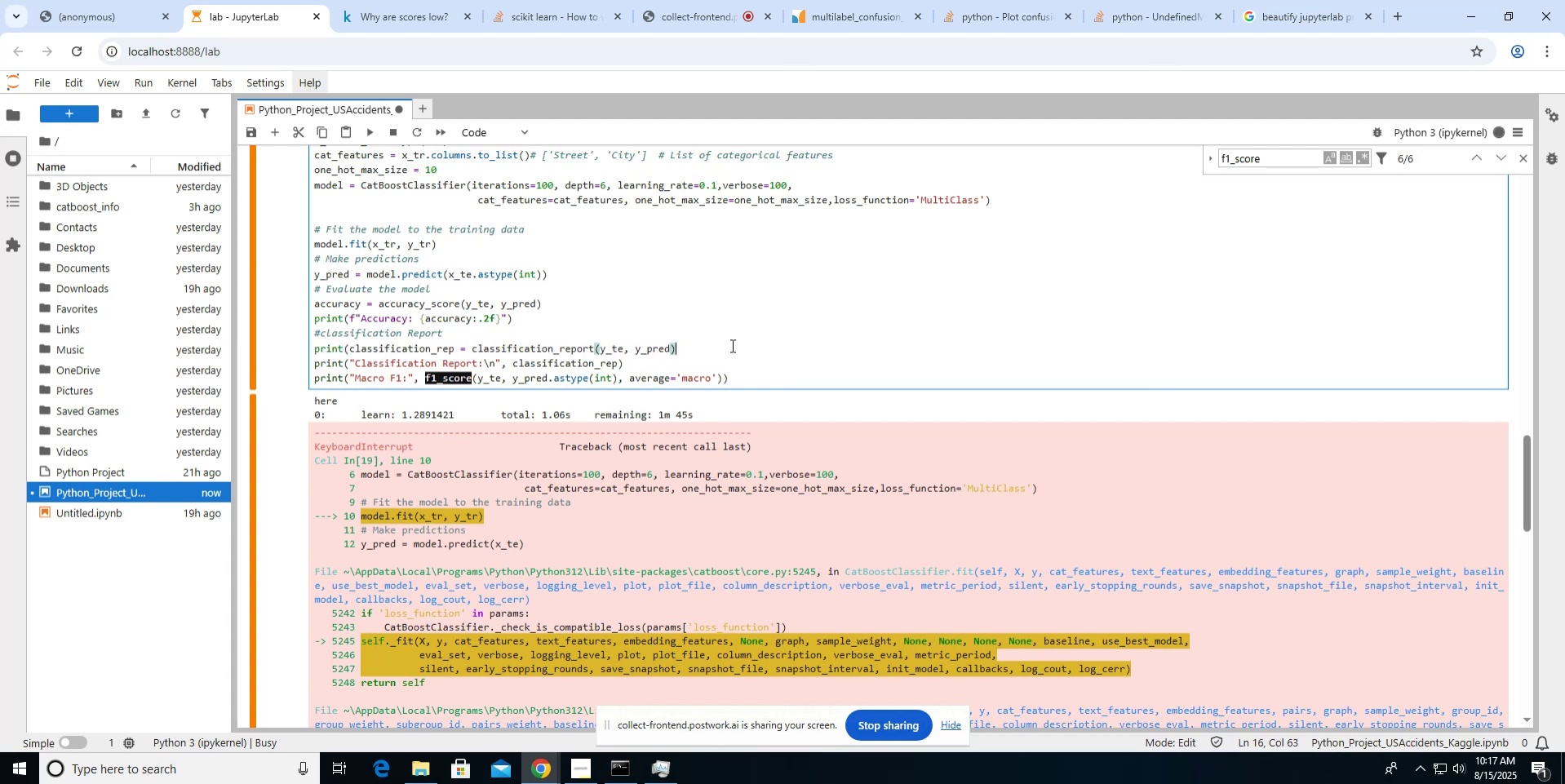 
key(Shift+0)
 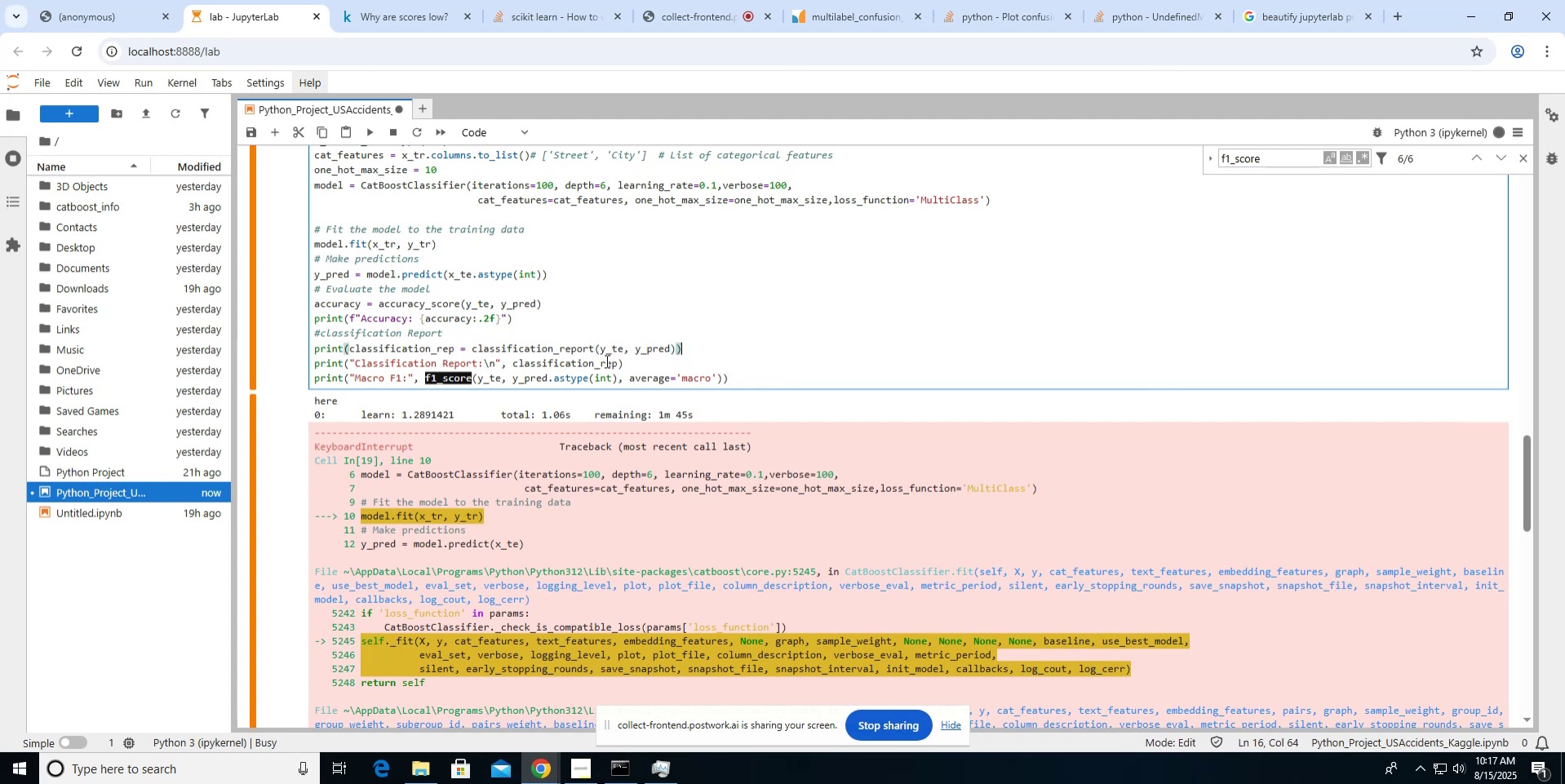 
left_click([623, 352])
 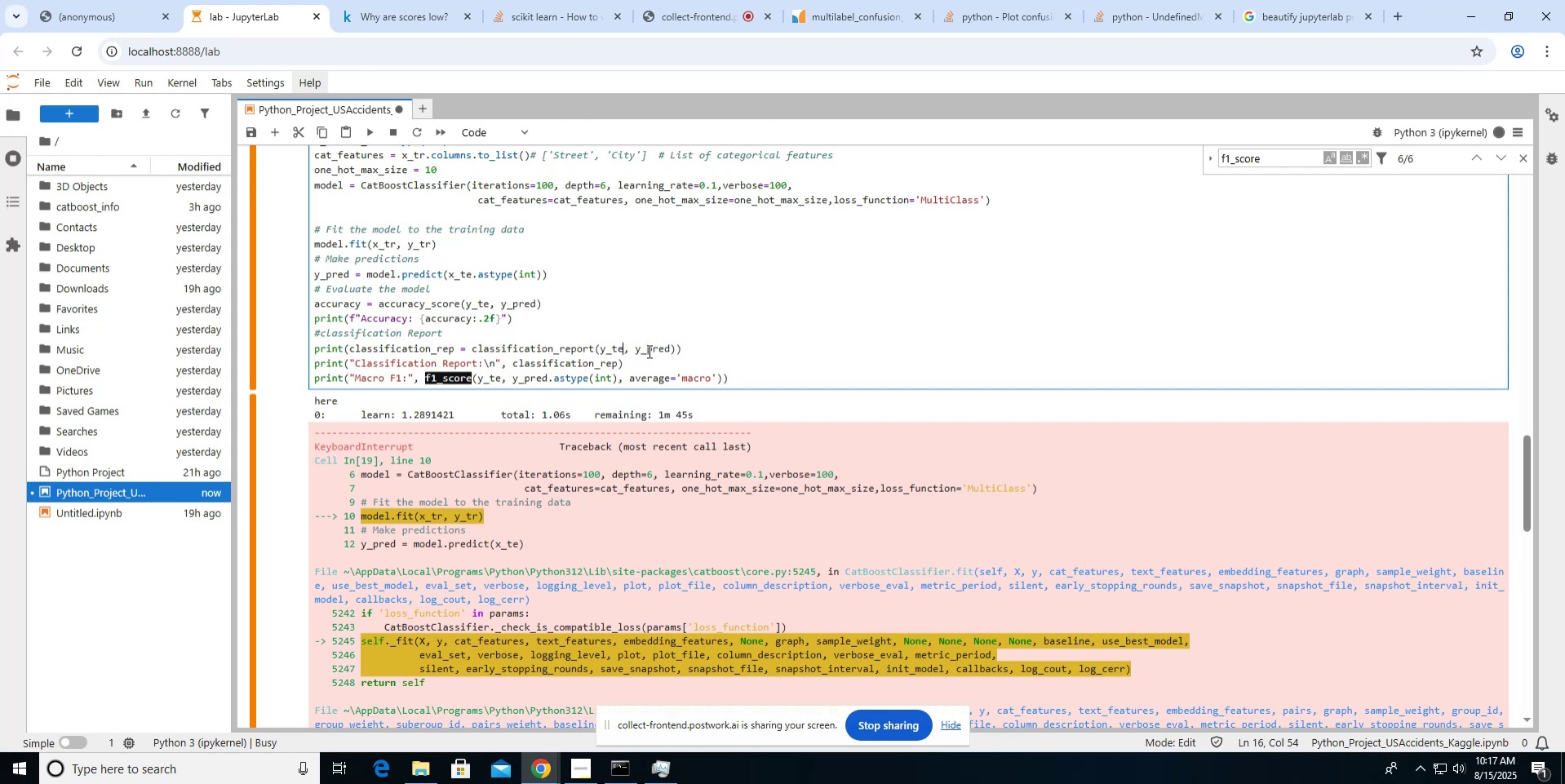 
key(Minus)
 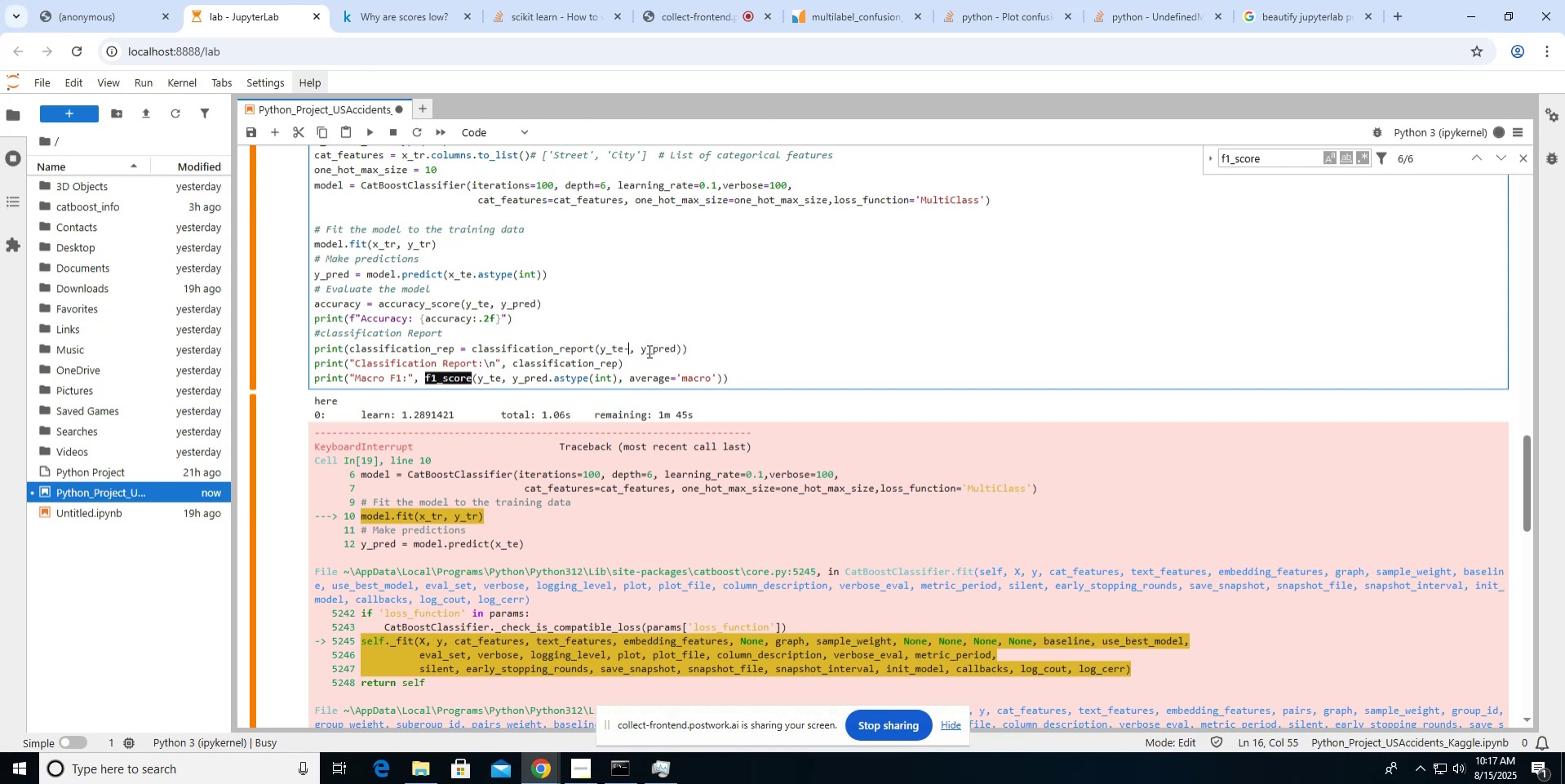 
key(1)
 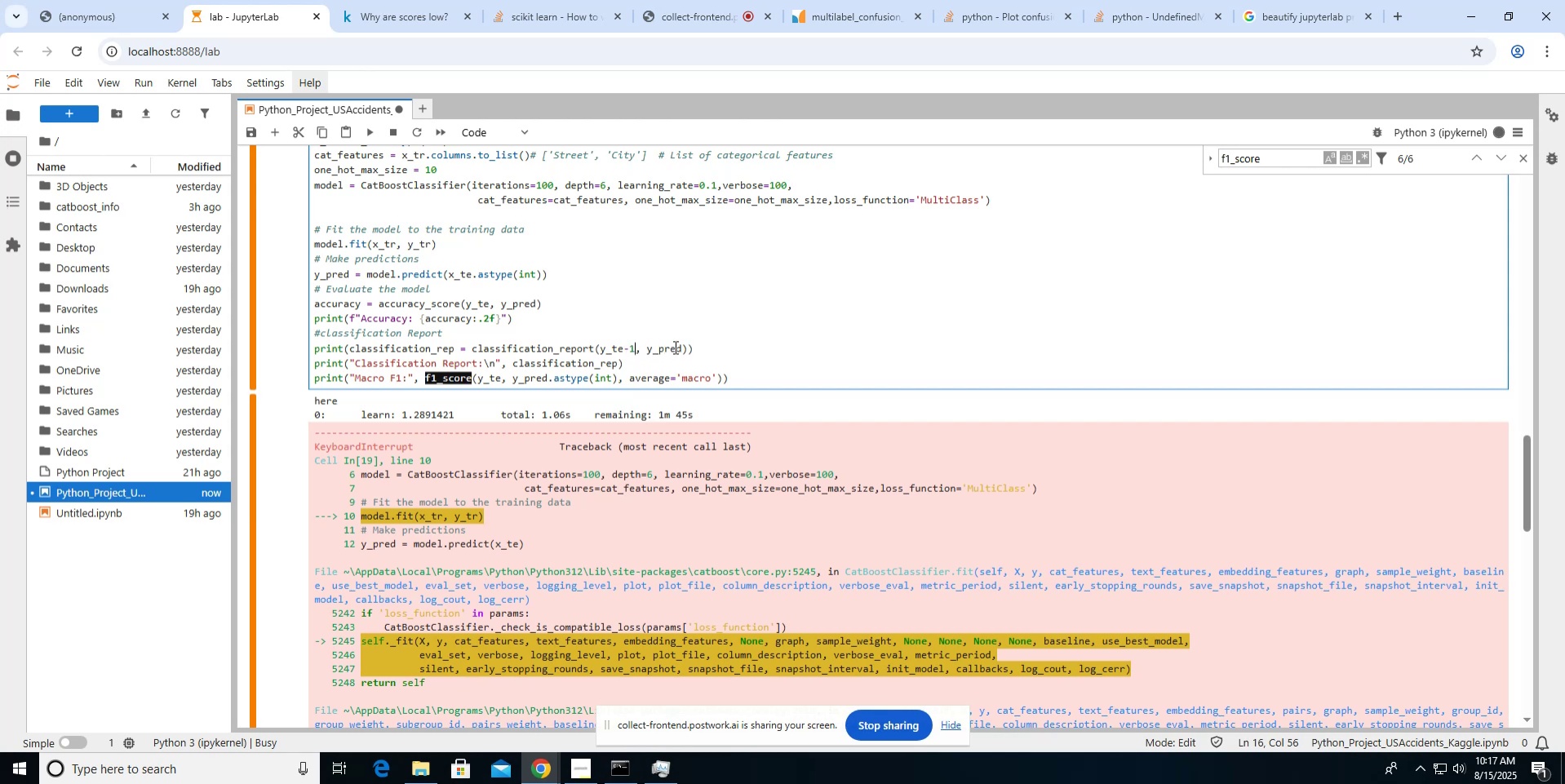 
left_click([692, 349])
 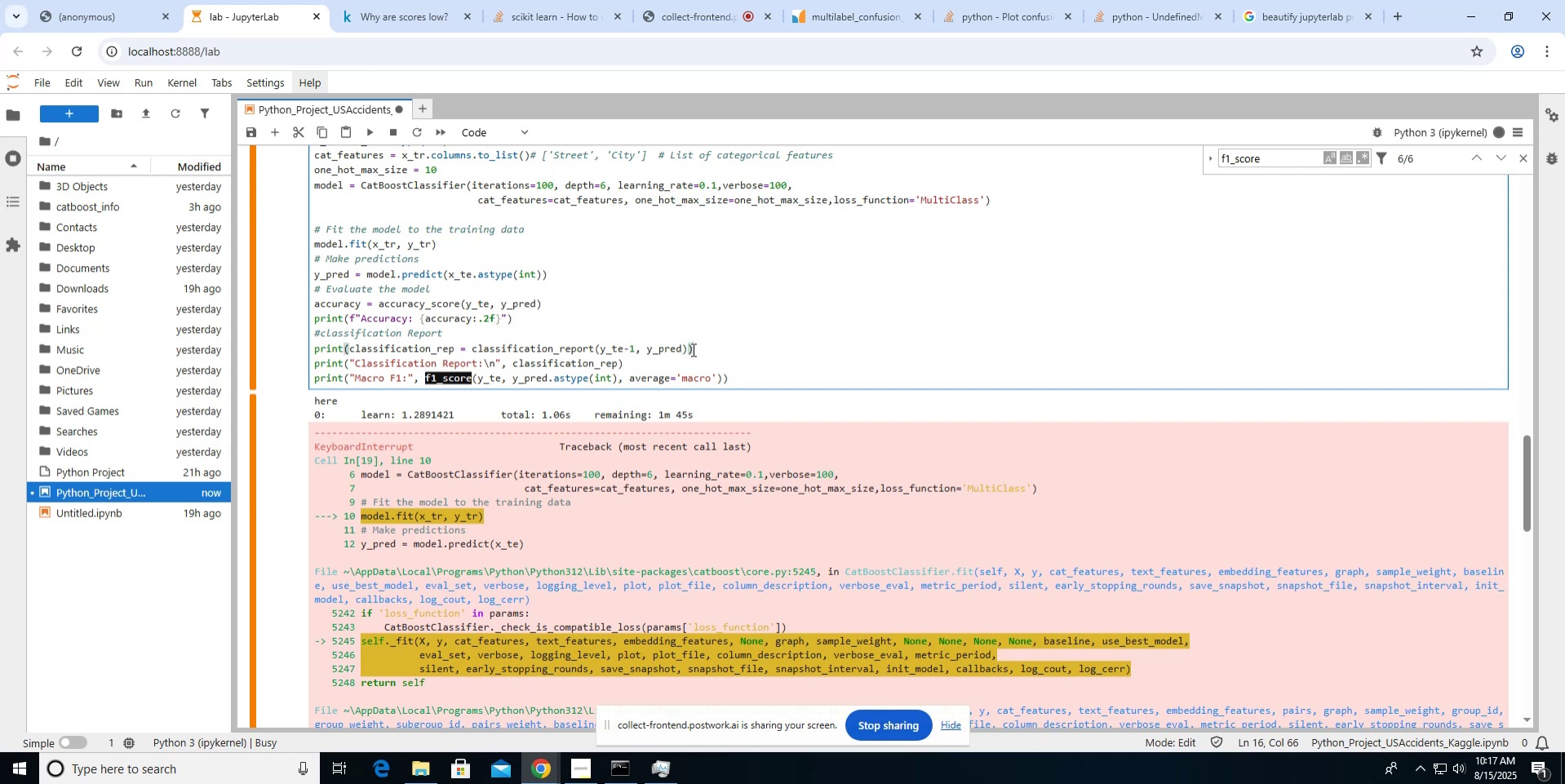 
key(ArrowDown)
 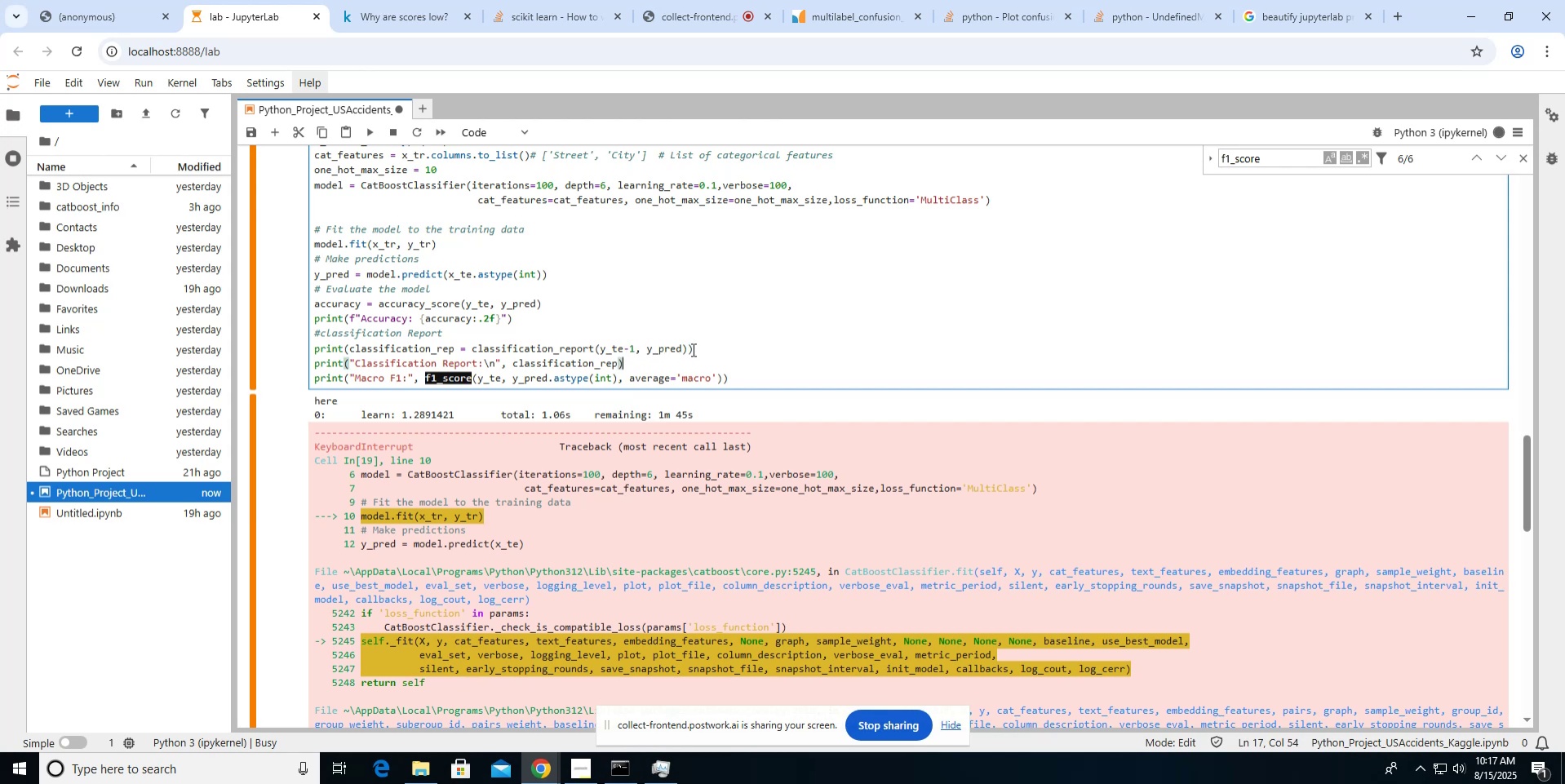 
key(ArrowRight)
 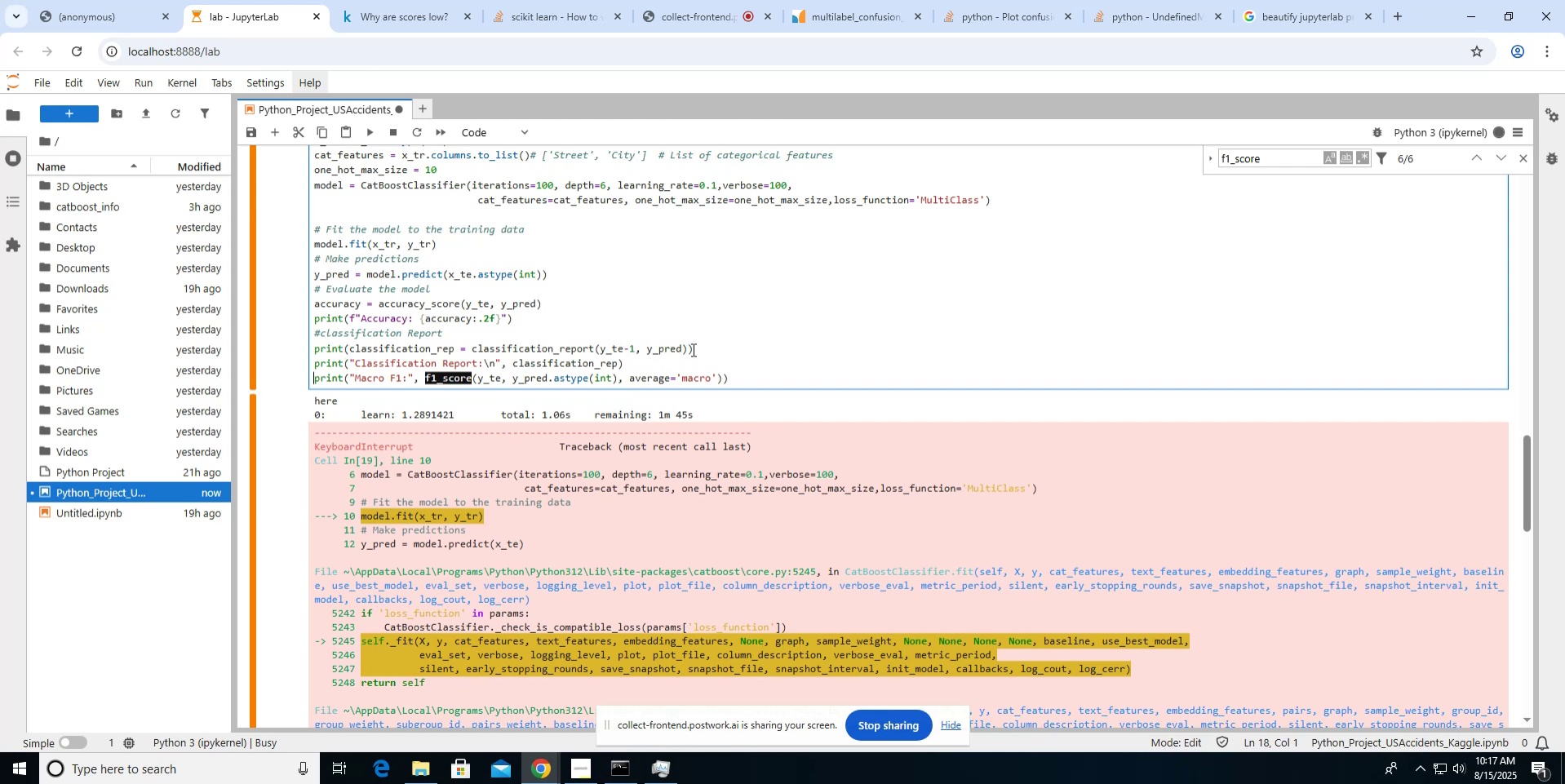 
key(Shift+ArrowDown)
 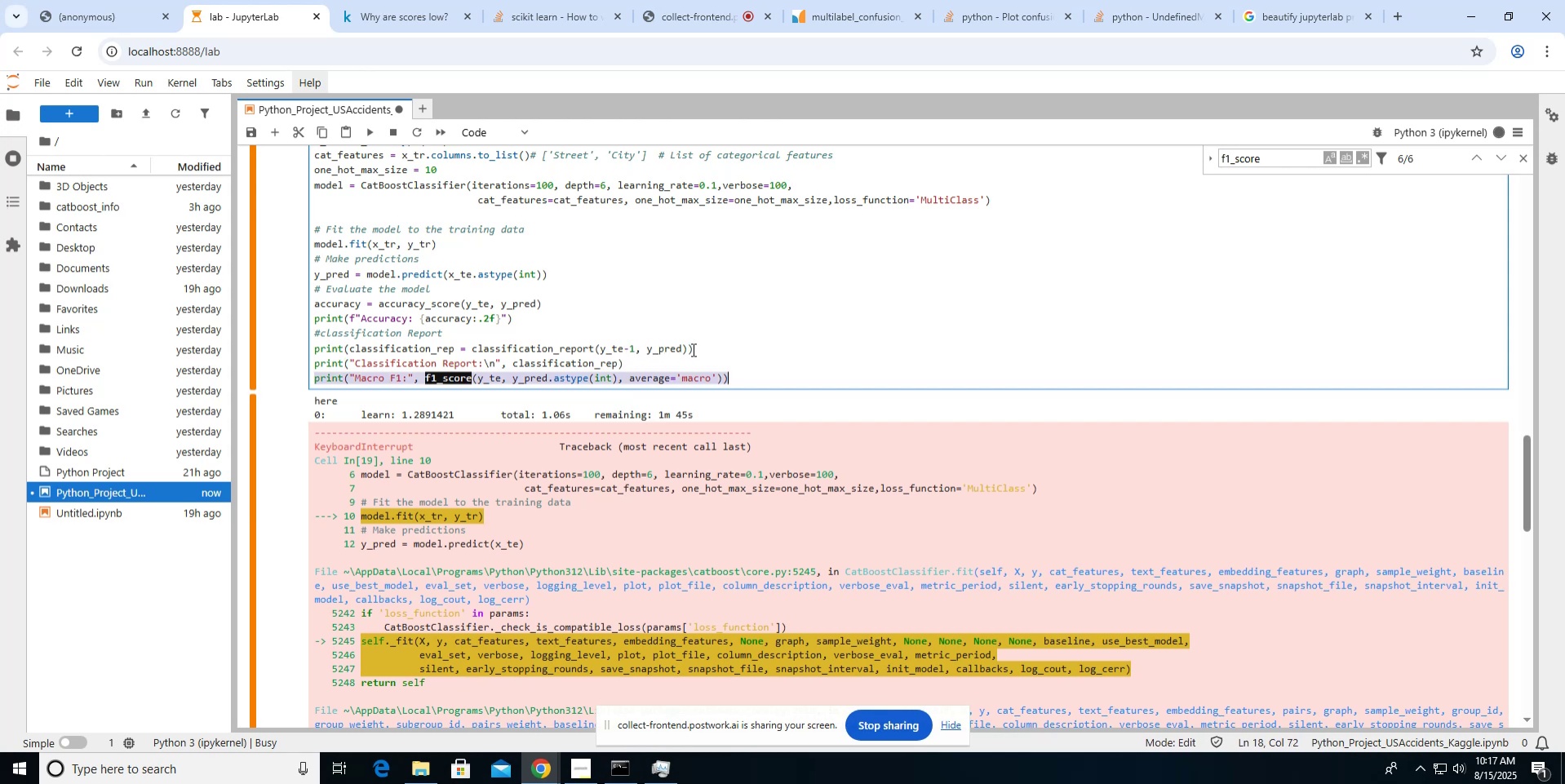 
key(Control+X)
 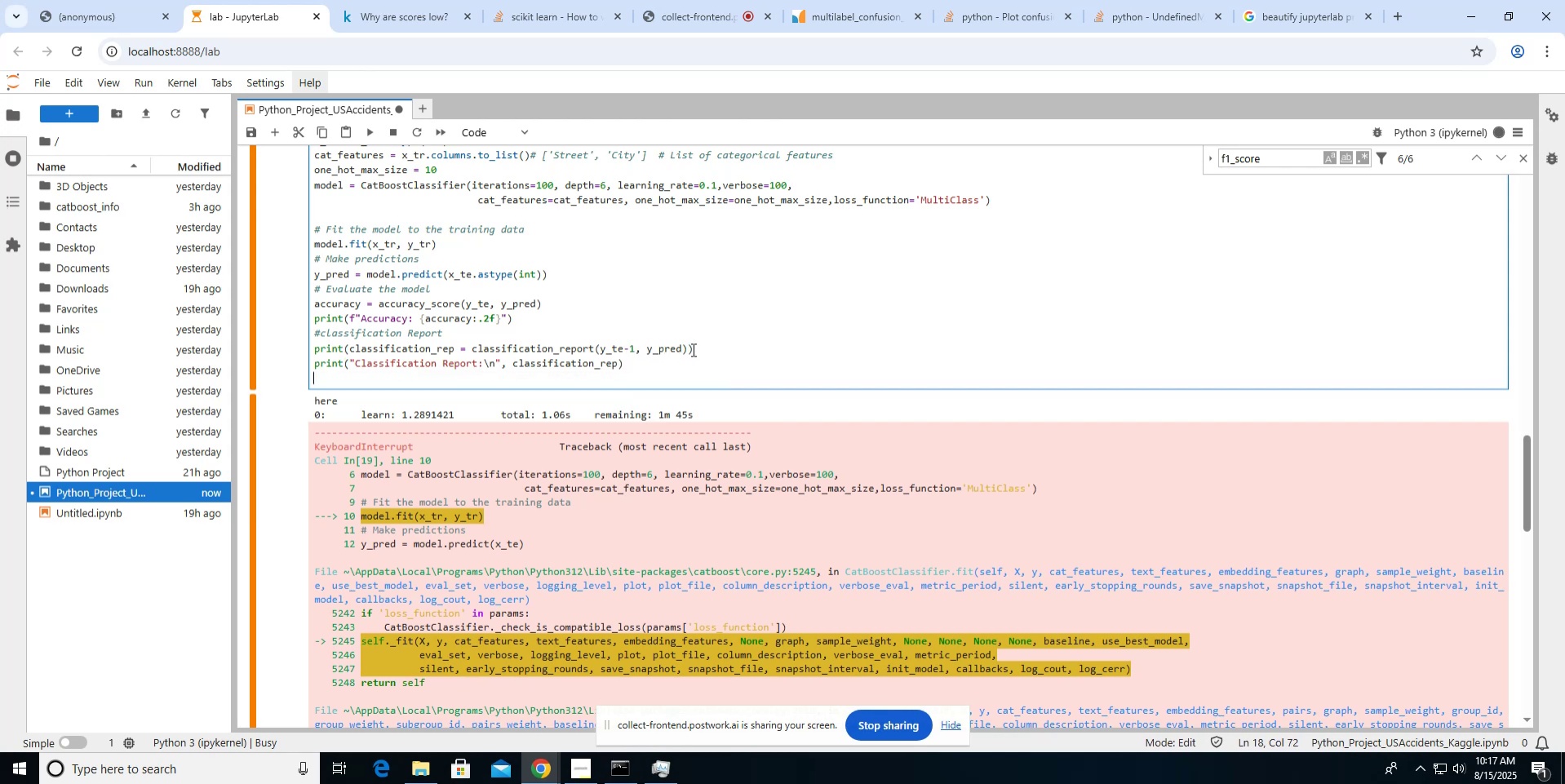 
key(ArrowUp)
 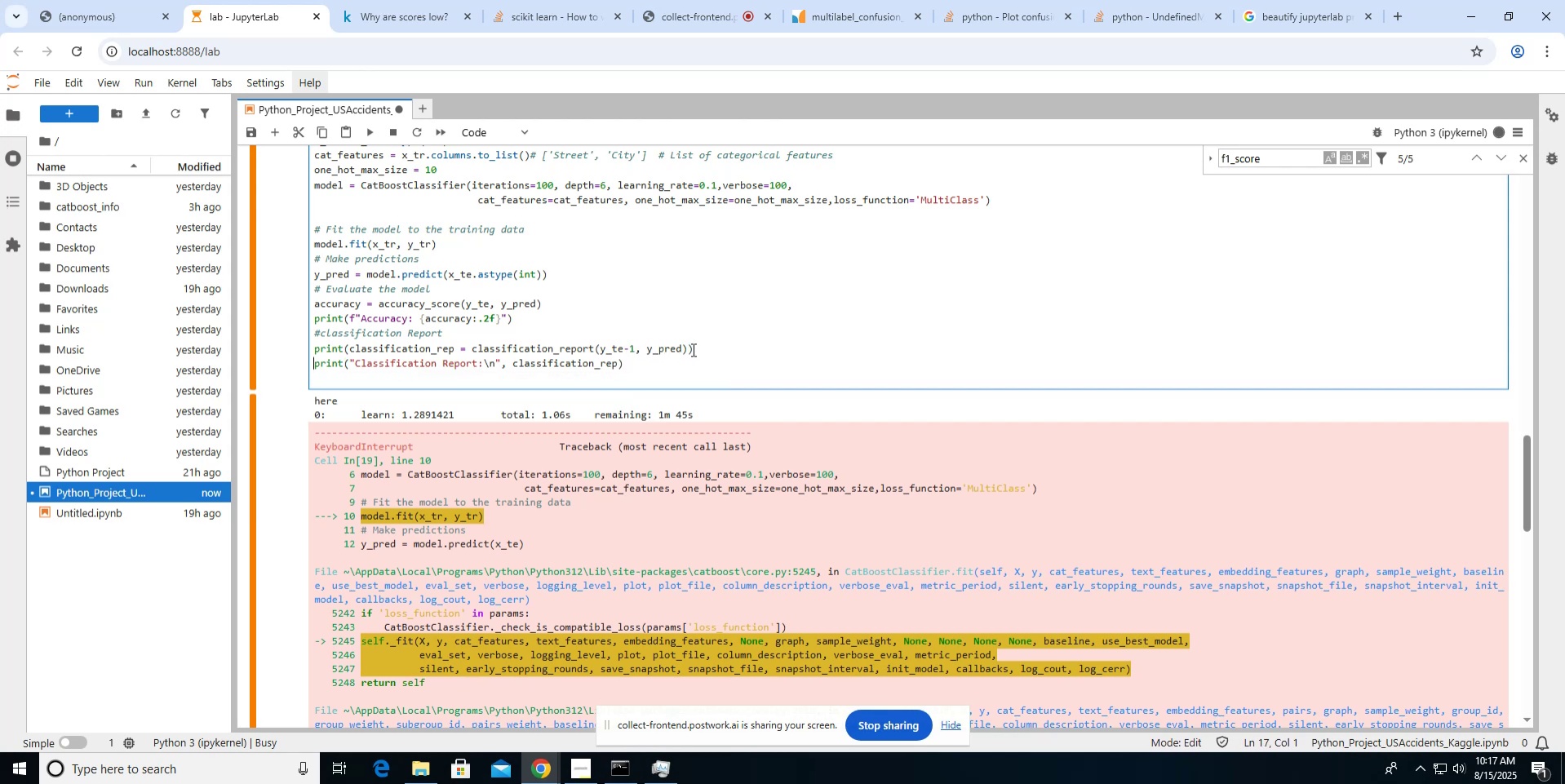 
key(ArrowUp)
 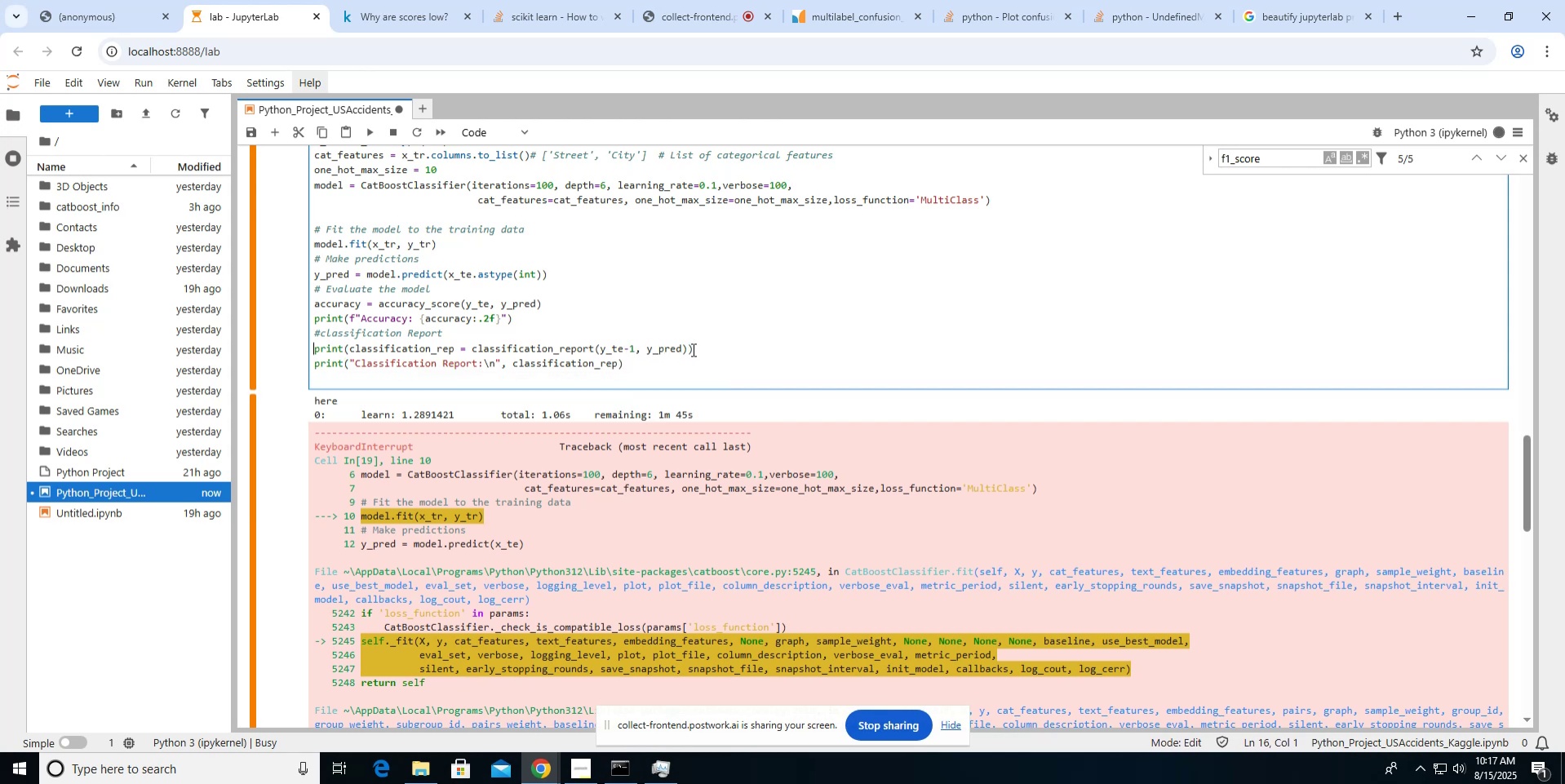 
key(ArrowUp)
 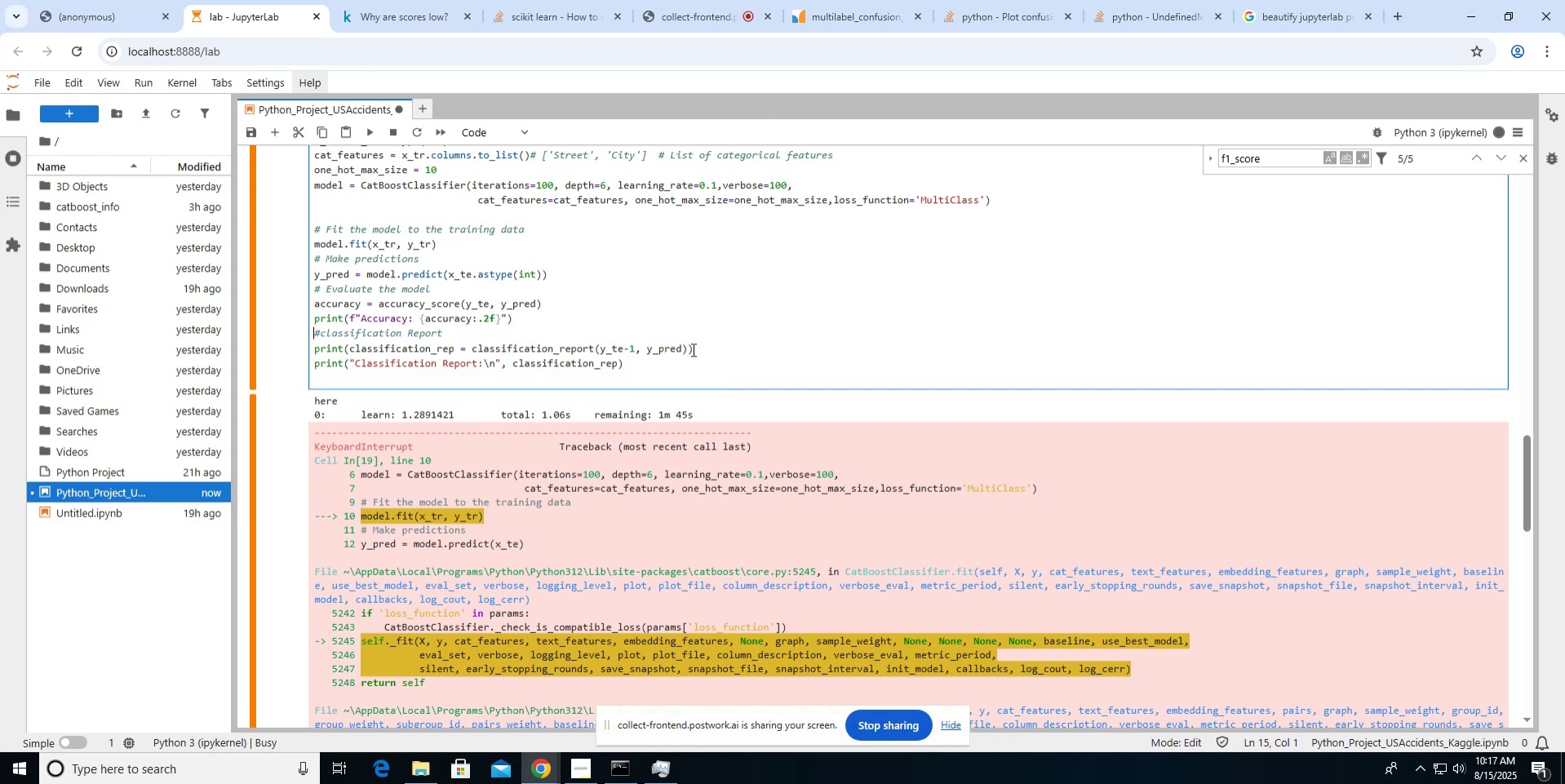 
key(Control+V)
 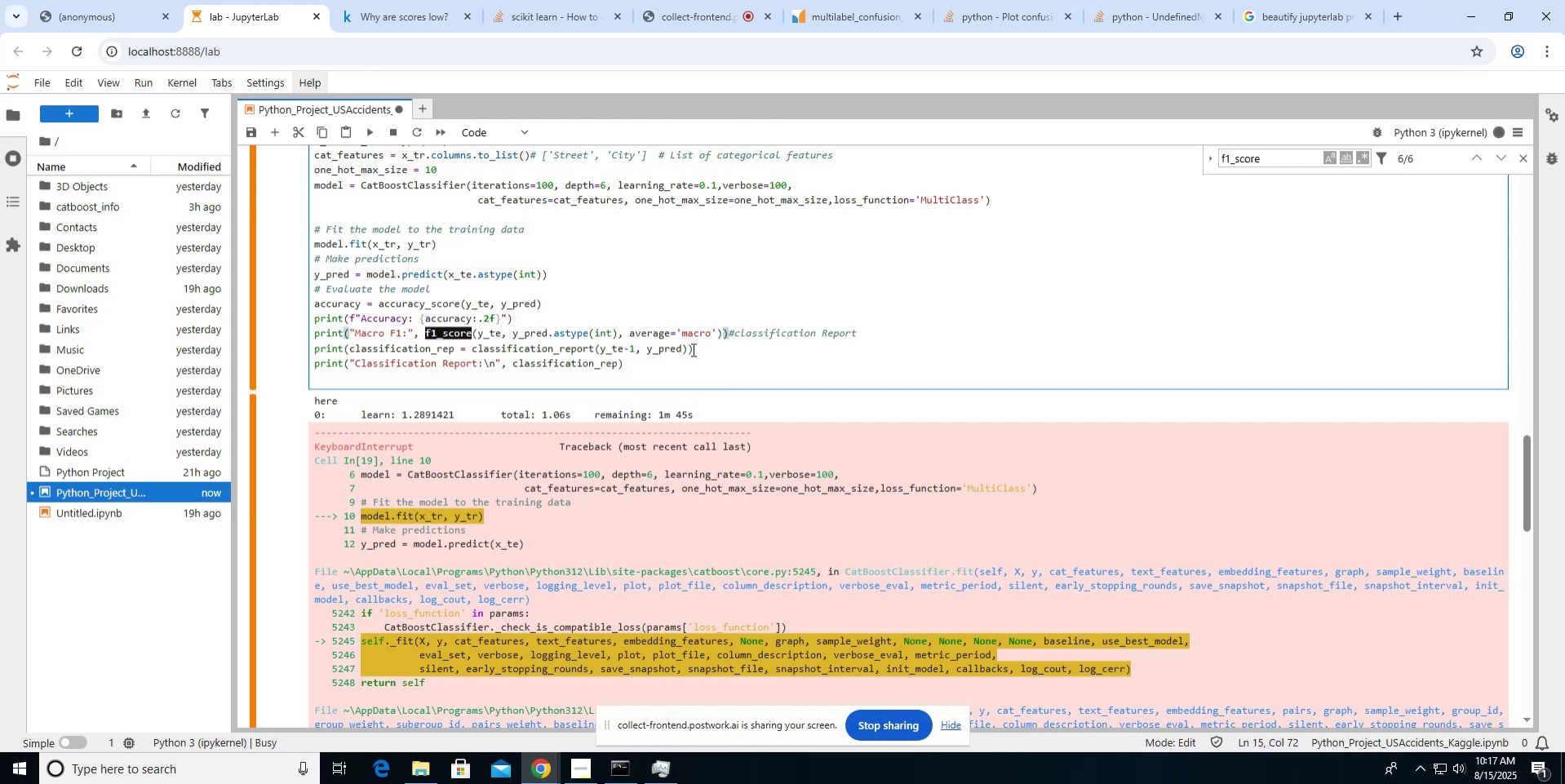 
key(Enter)
 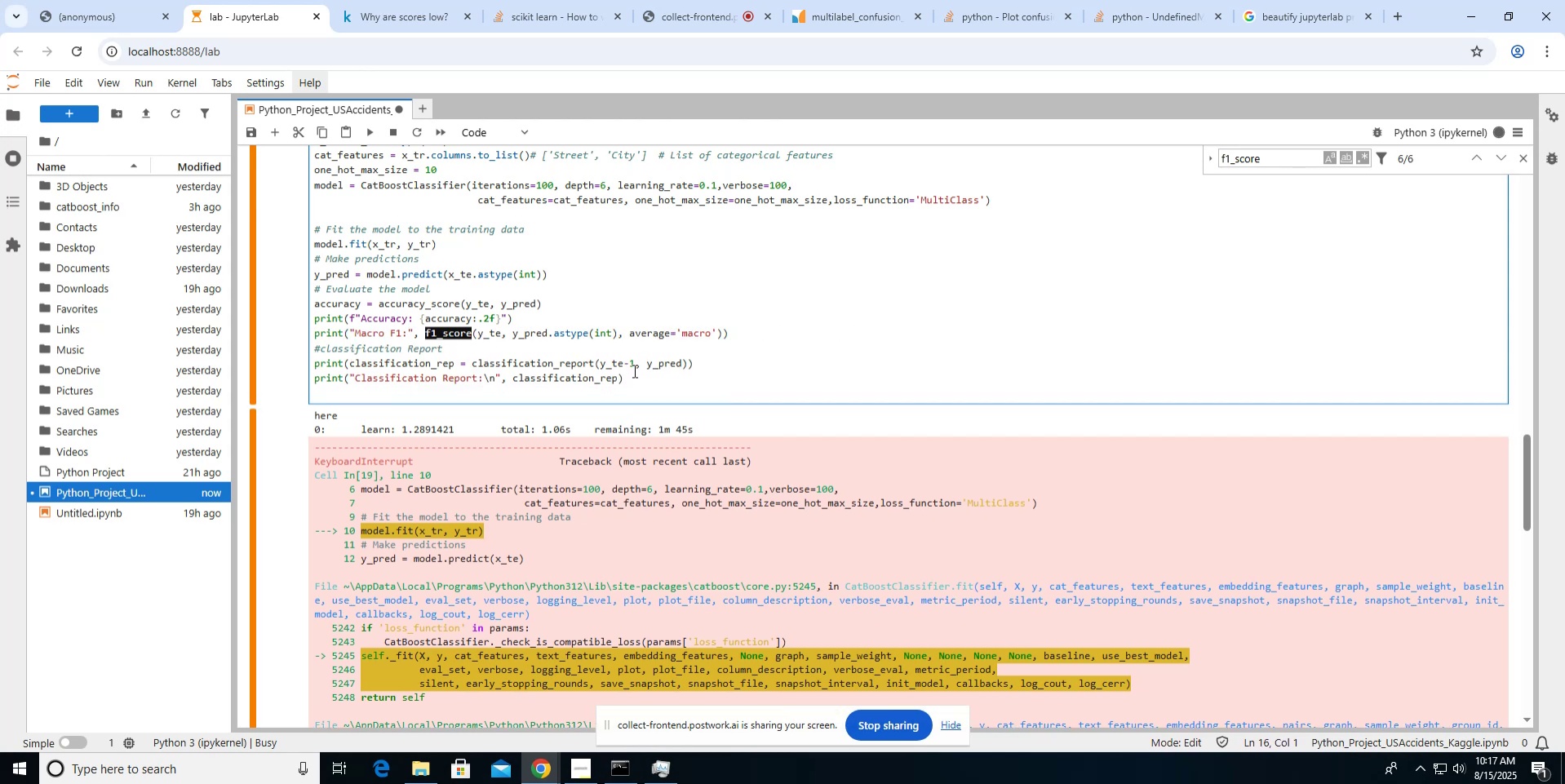 
scroll: coordinate [633, 370], scroll_direction: up, amount: 4.0
 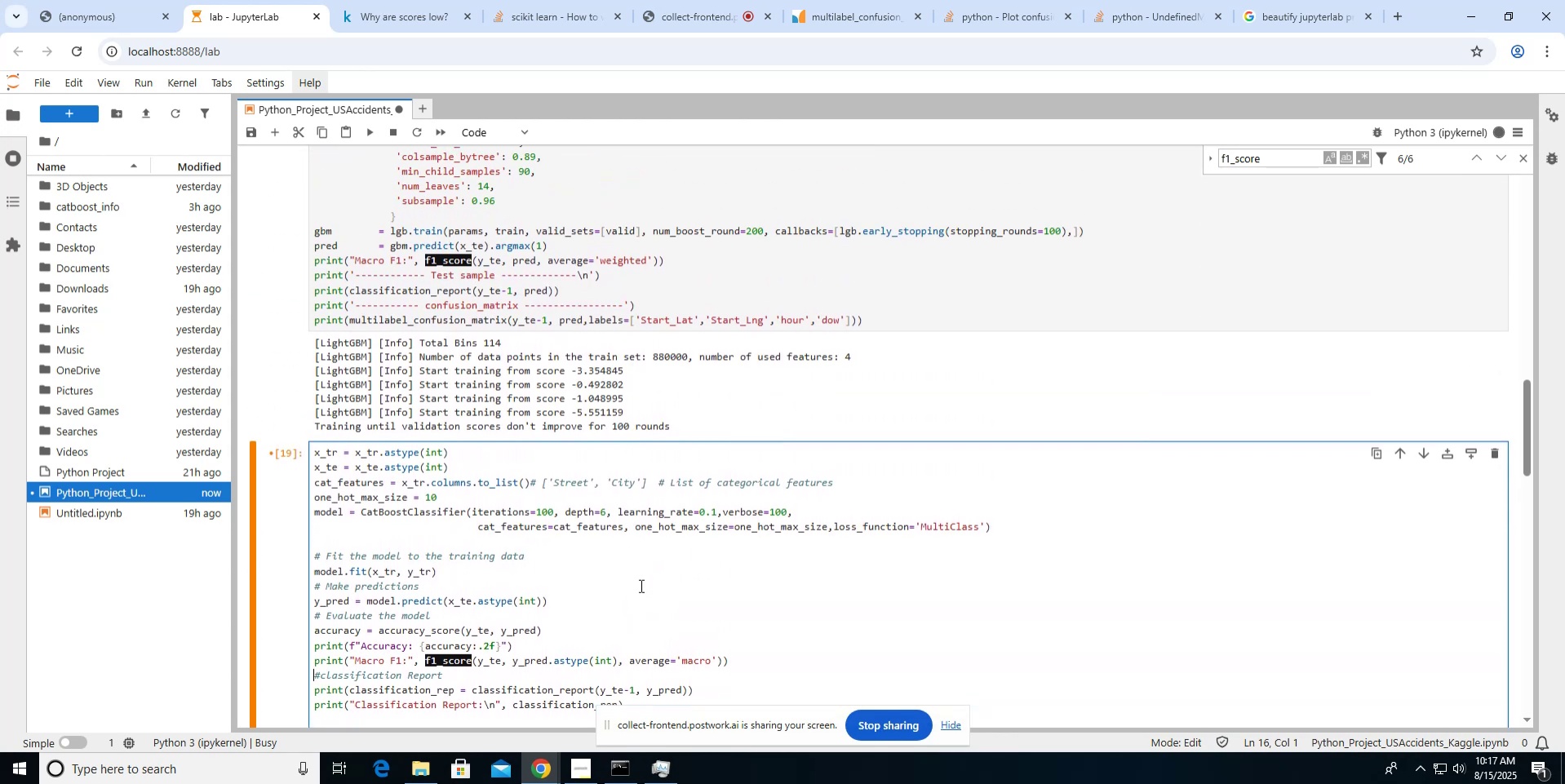 
wait(6.76)
 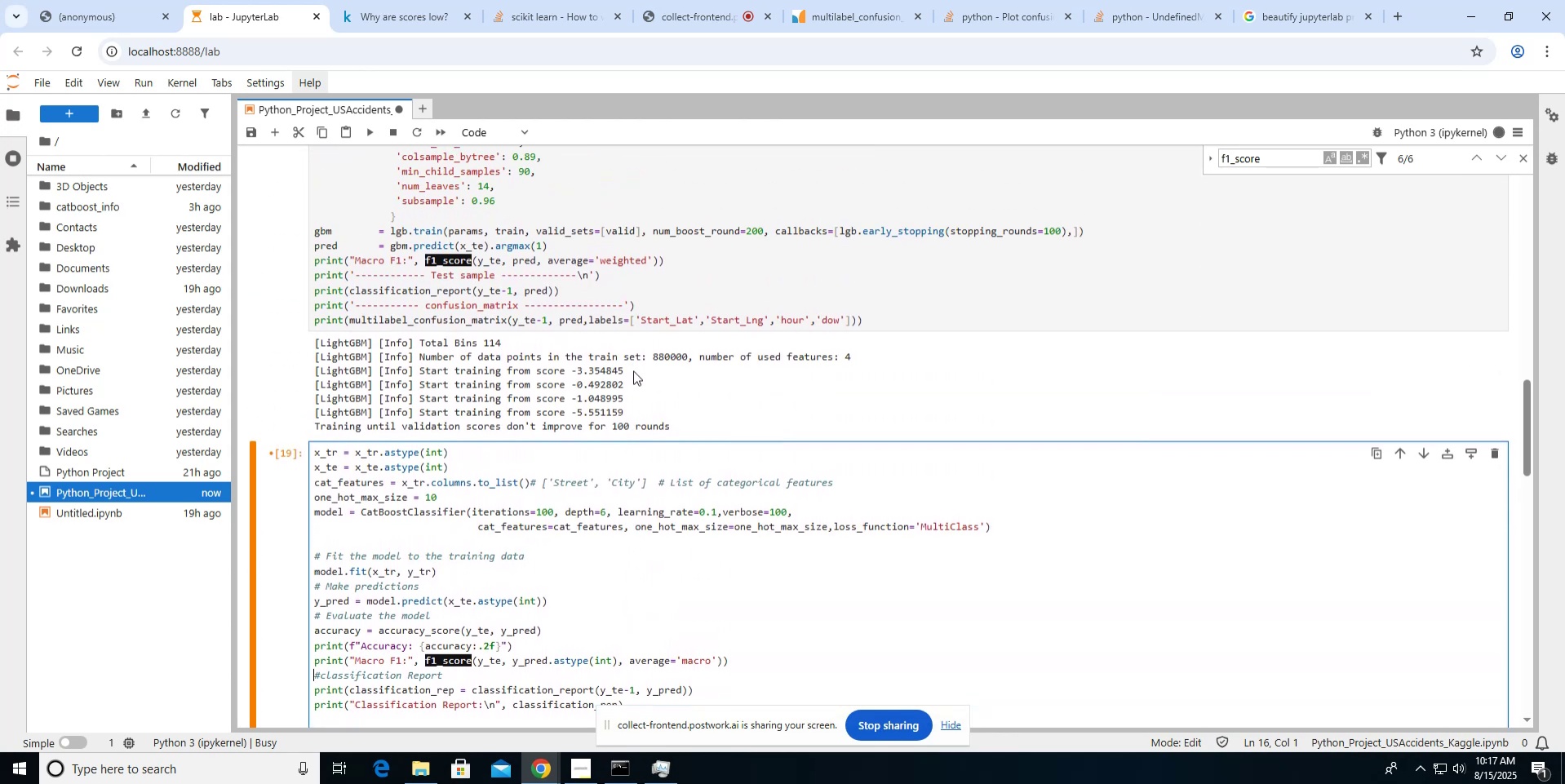 
double_click([602, 259])
 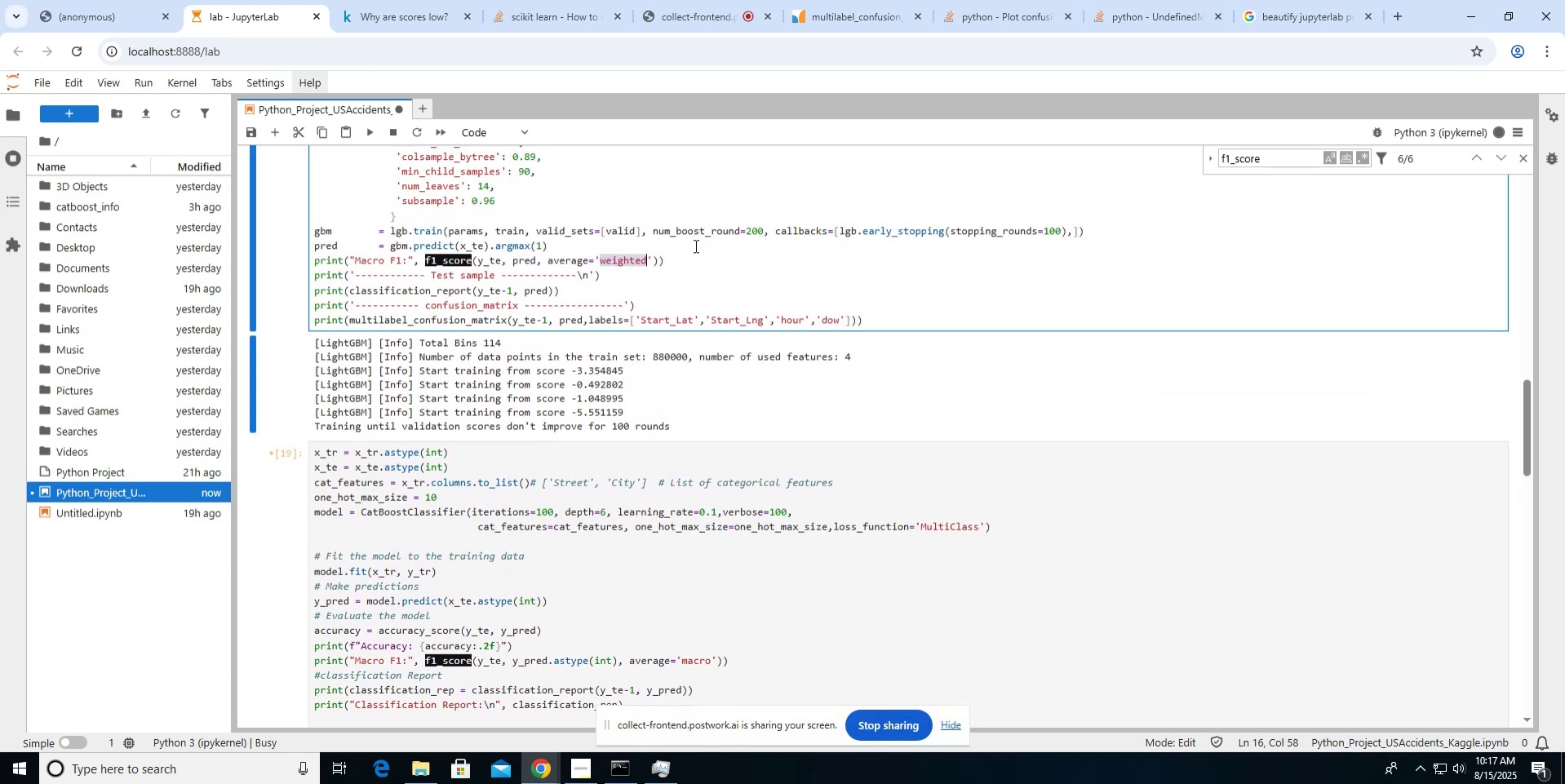 
type(Macro)
 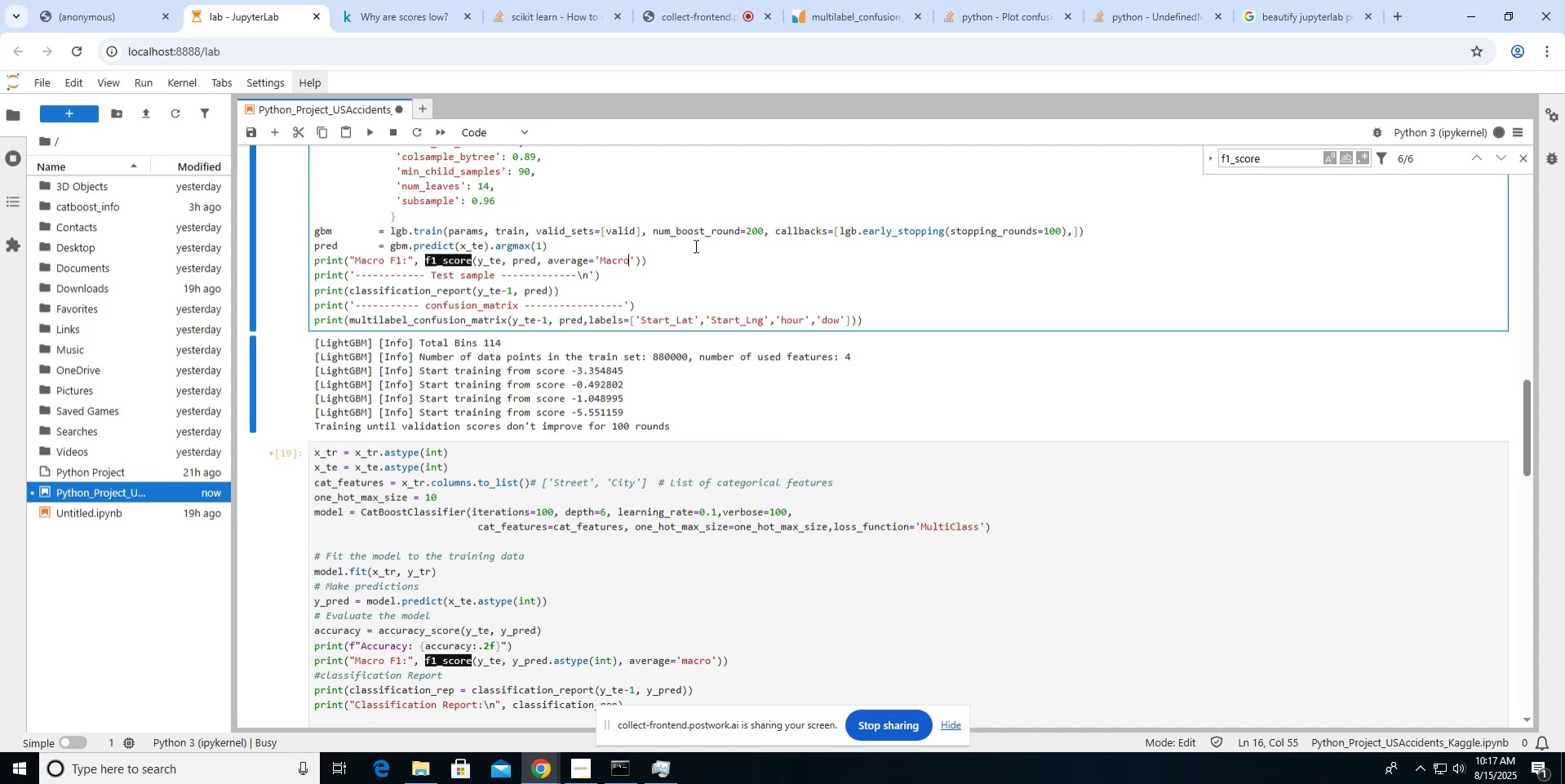 
scroll: coordinate [694, 246], scroll_direction: down, amount: 2.0
 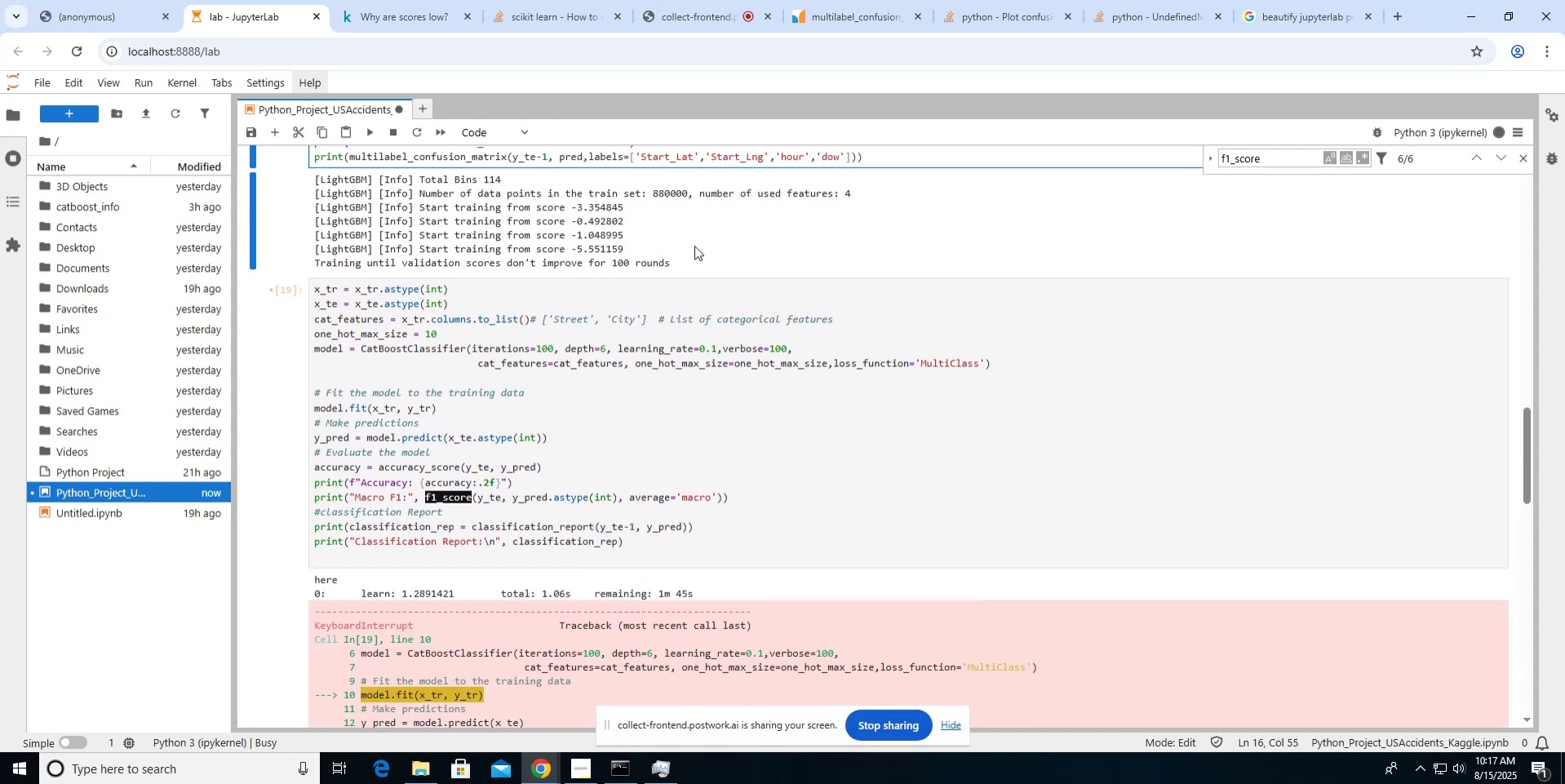 
scroll: coordinate [694, 246], scroll_direction: up, amount: 2.0
 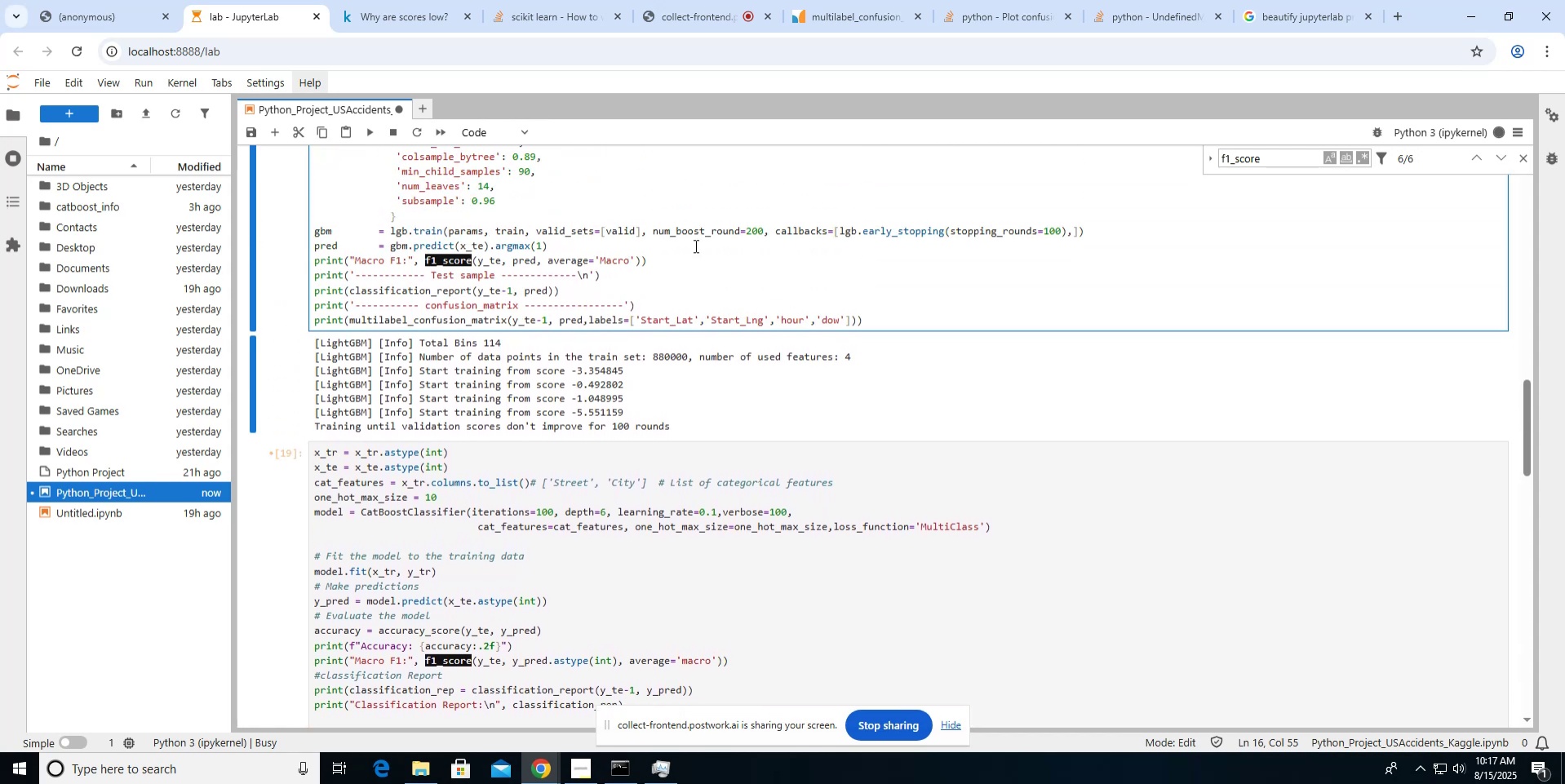 
scroll: coordinate [694, 246], scroll_direction: down, amount: 1.0
 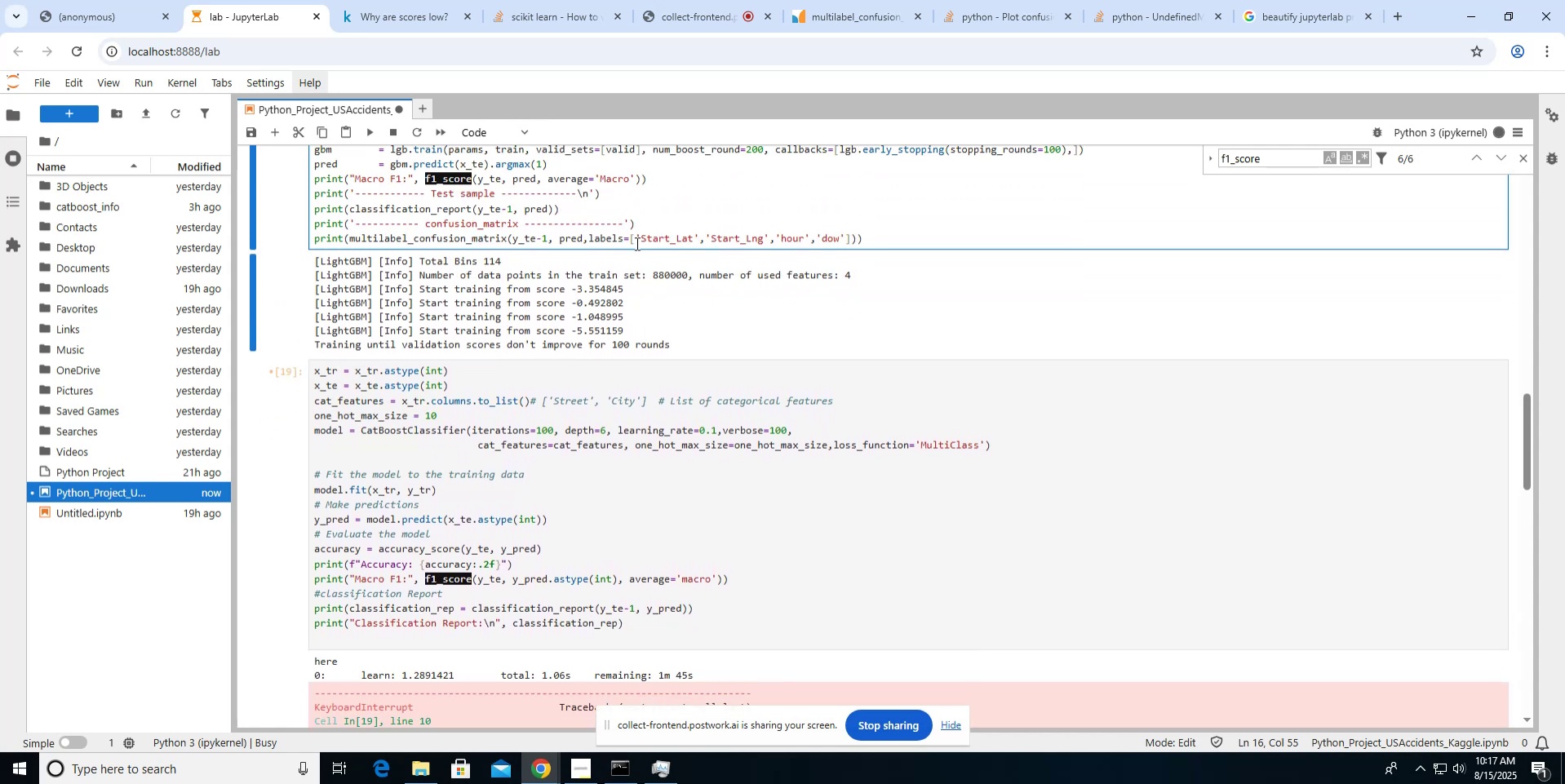 
left_click([608, 175])
 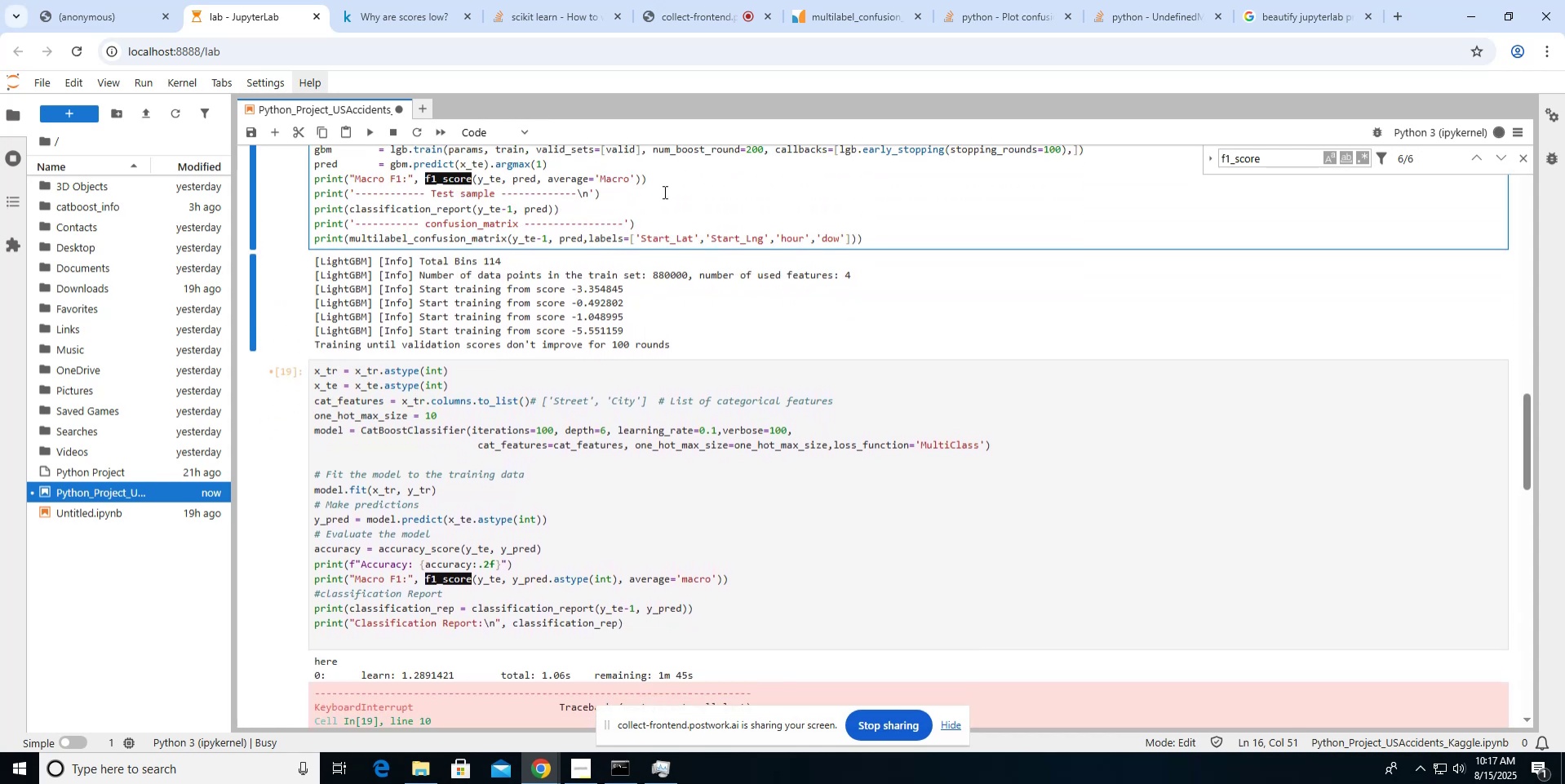 
key(Backspace)
 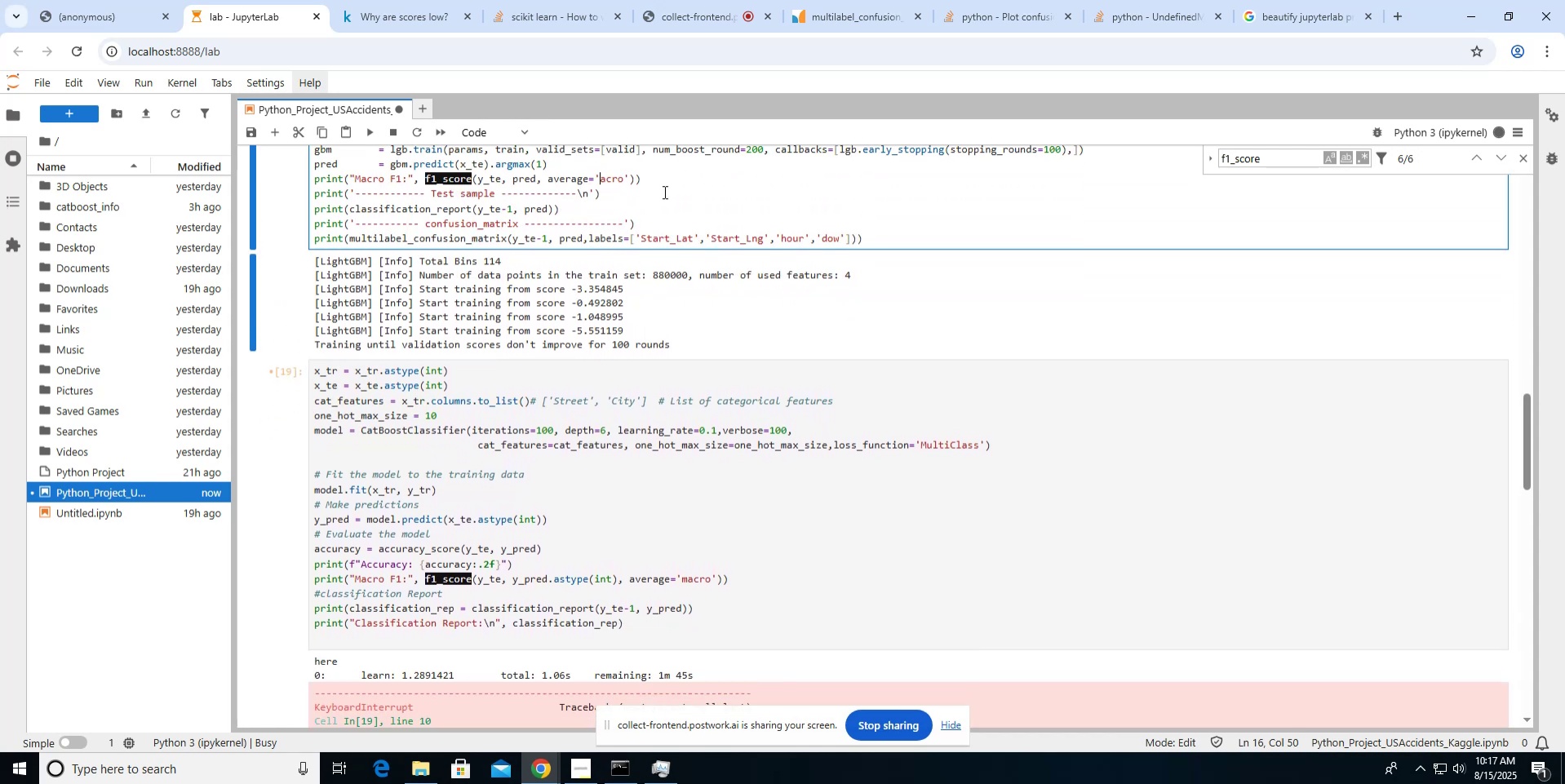 
key(Comma)
 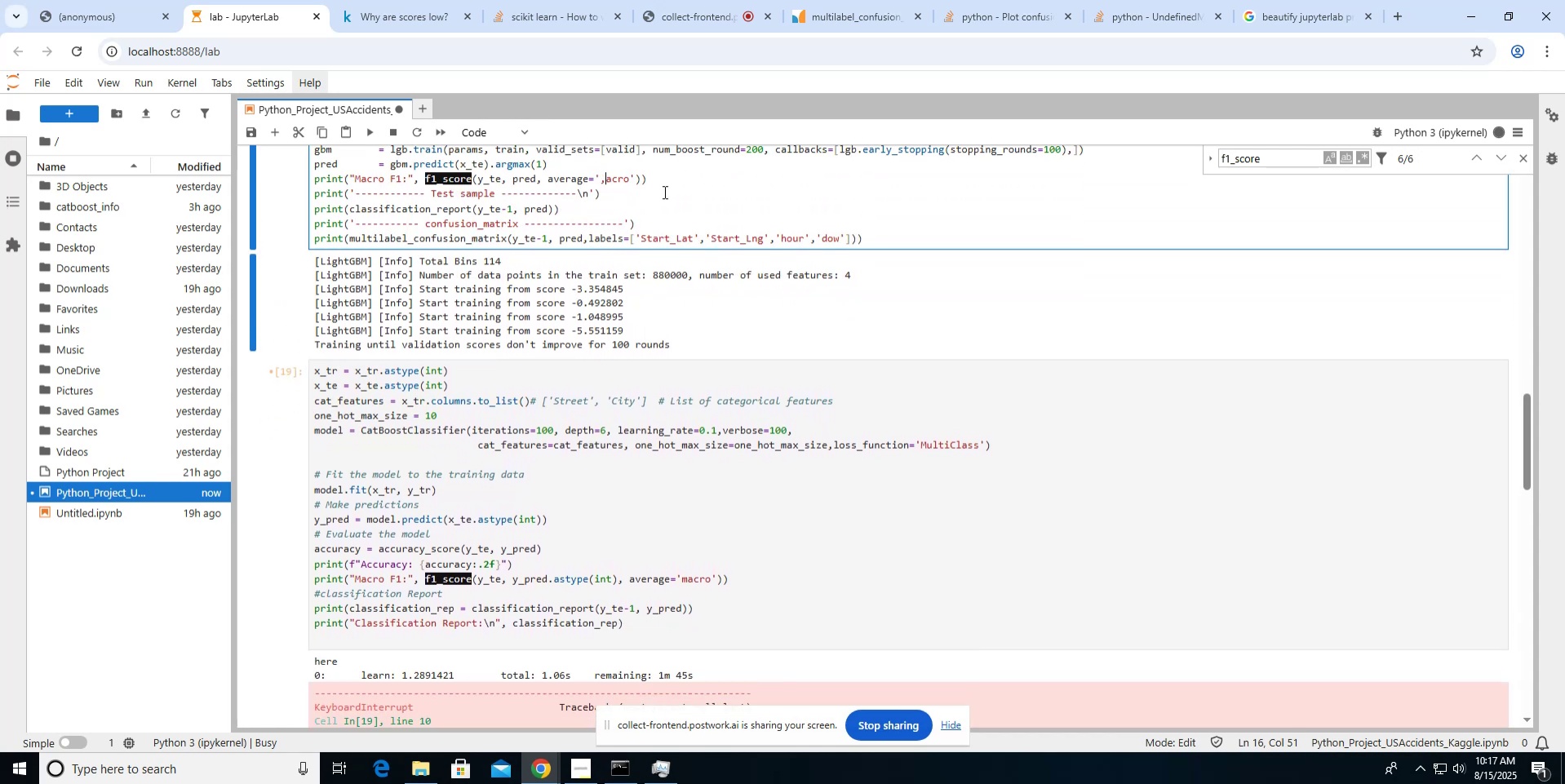 
key(Backspace)
 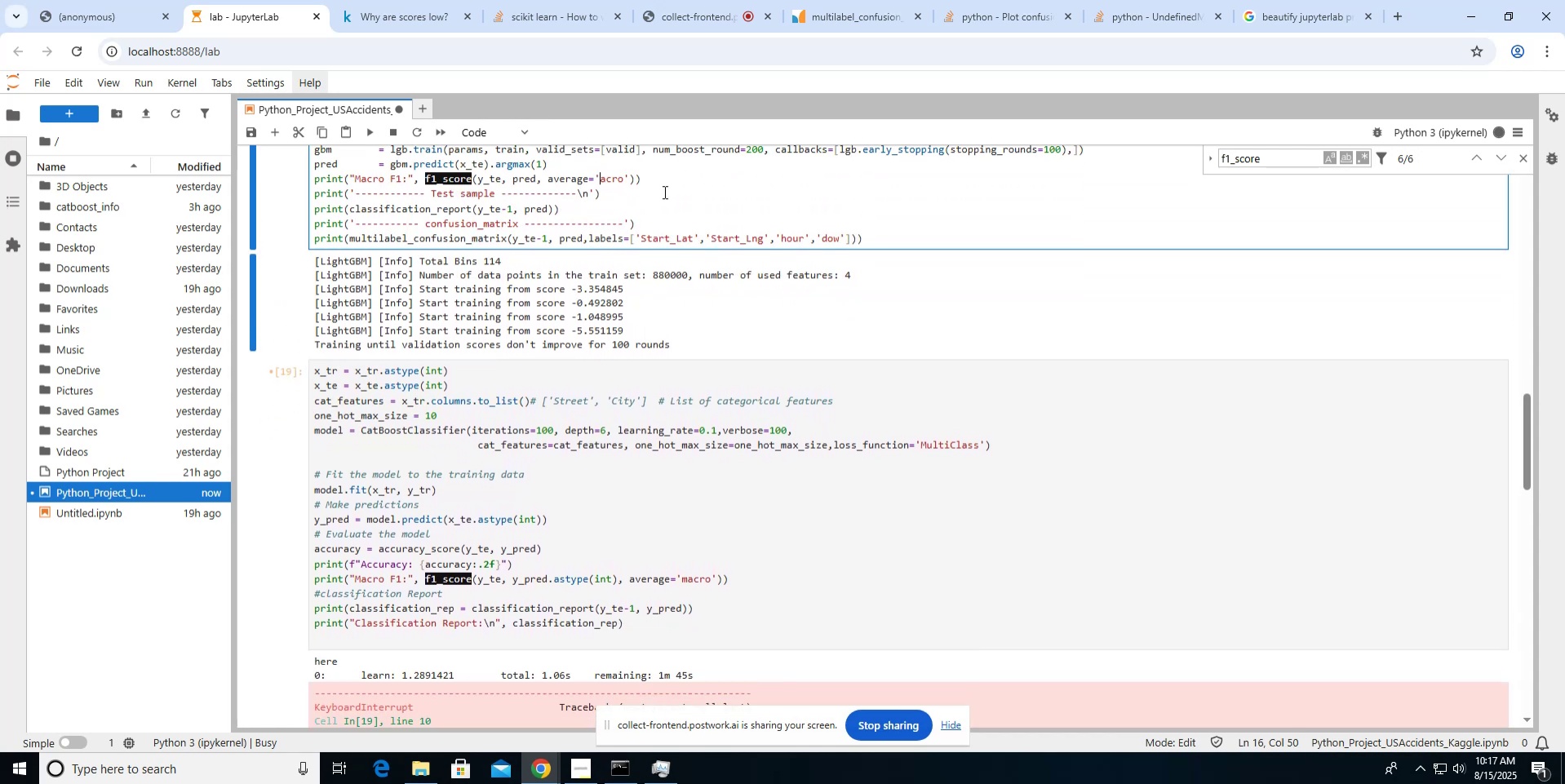 
key(M)
 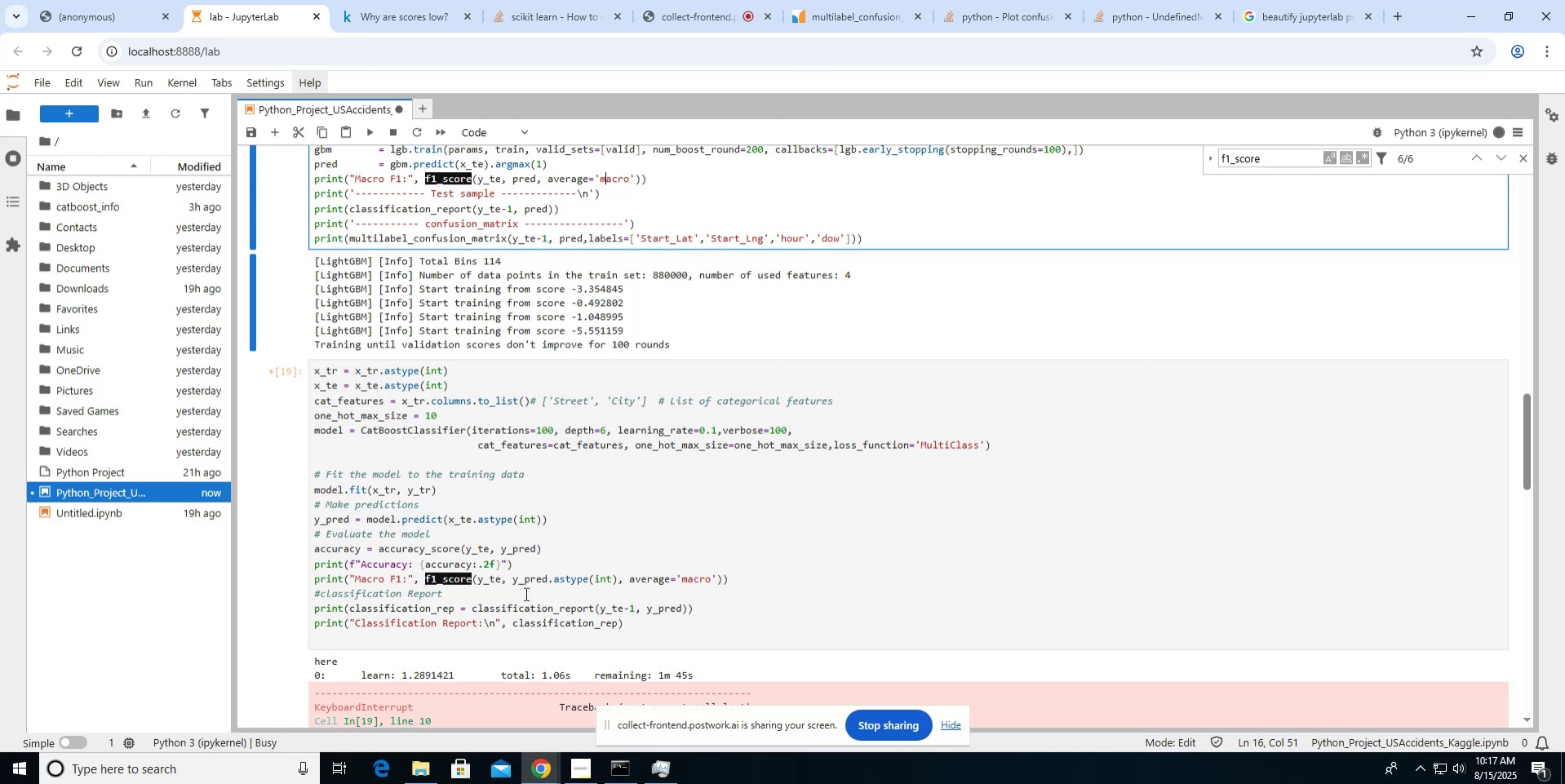 
wait(8.93)
 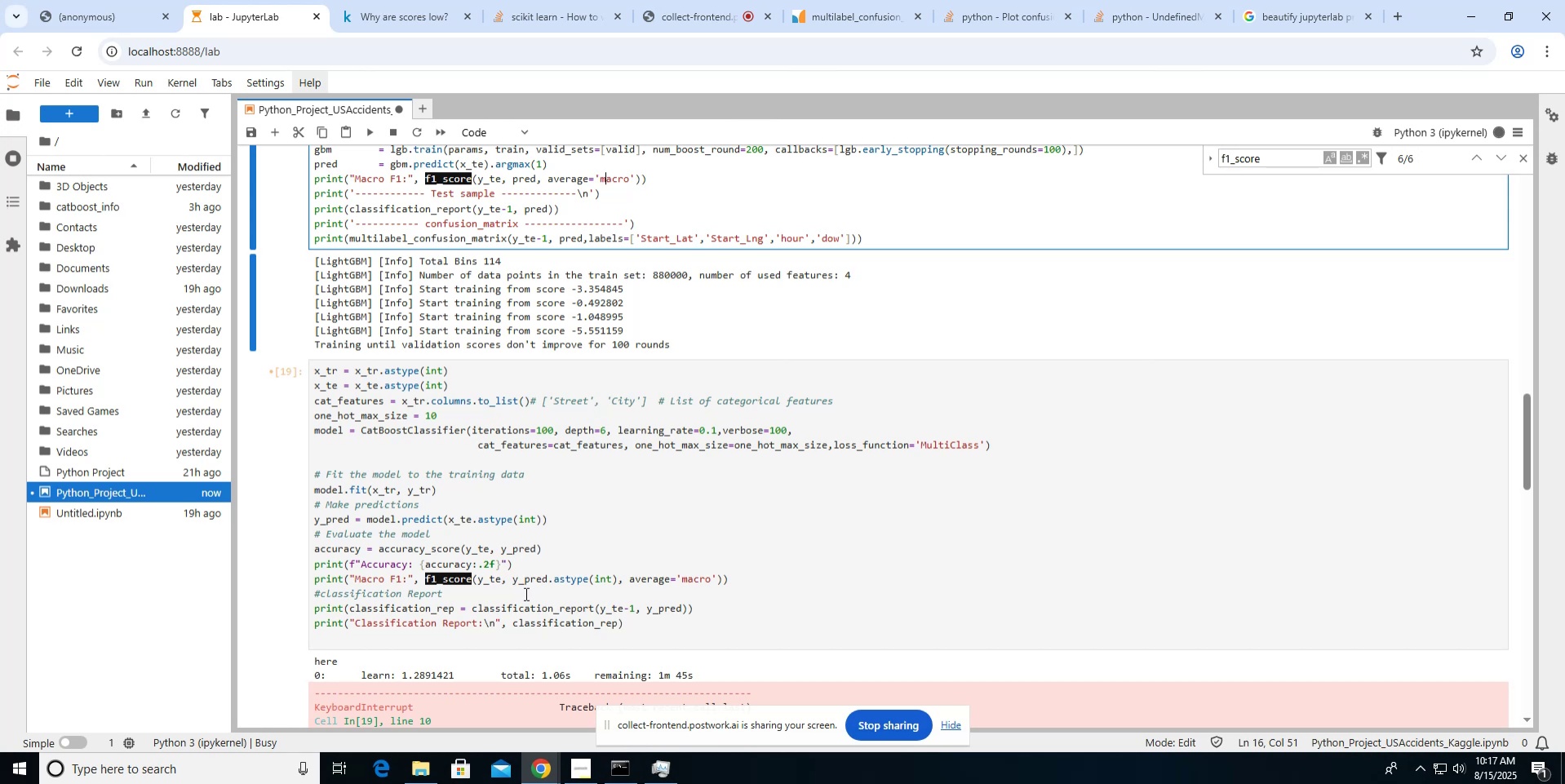 
double_click([448, 193])
 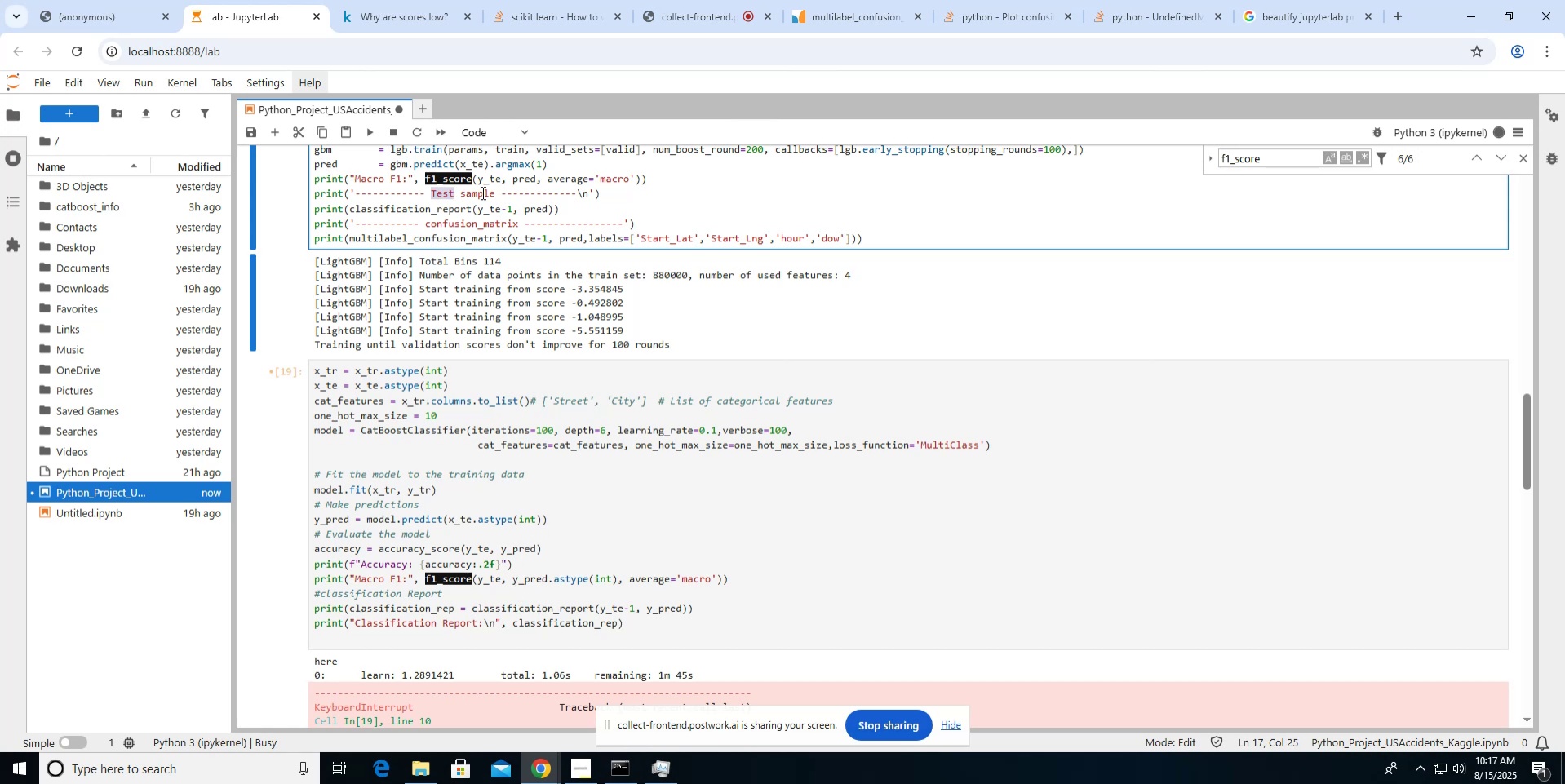 
hold_key(key=ShiftLeft, duration=0.64)
left_click([496, 193])
 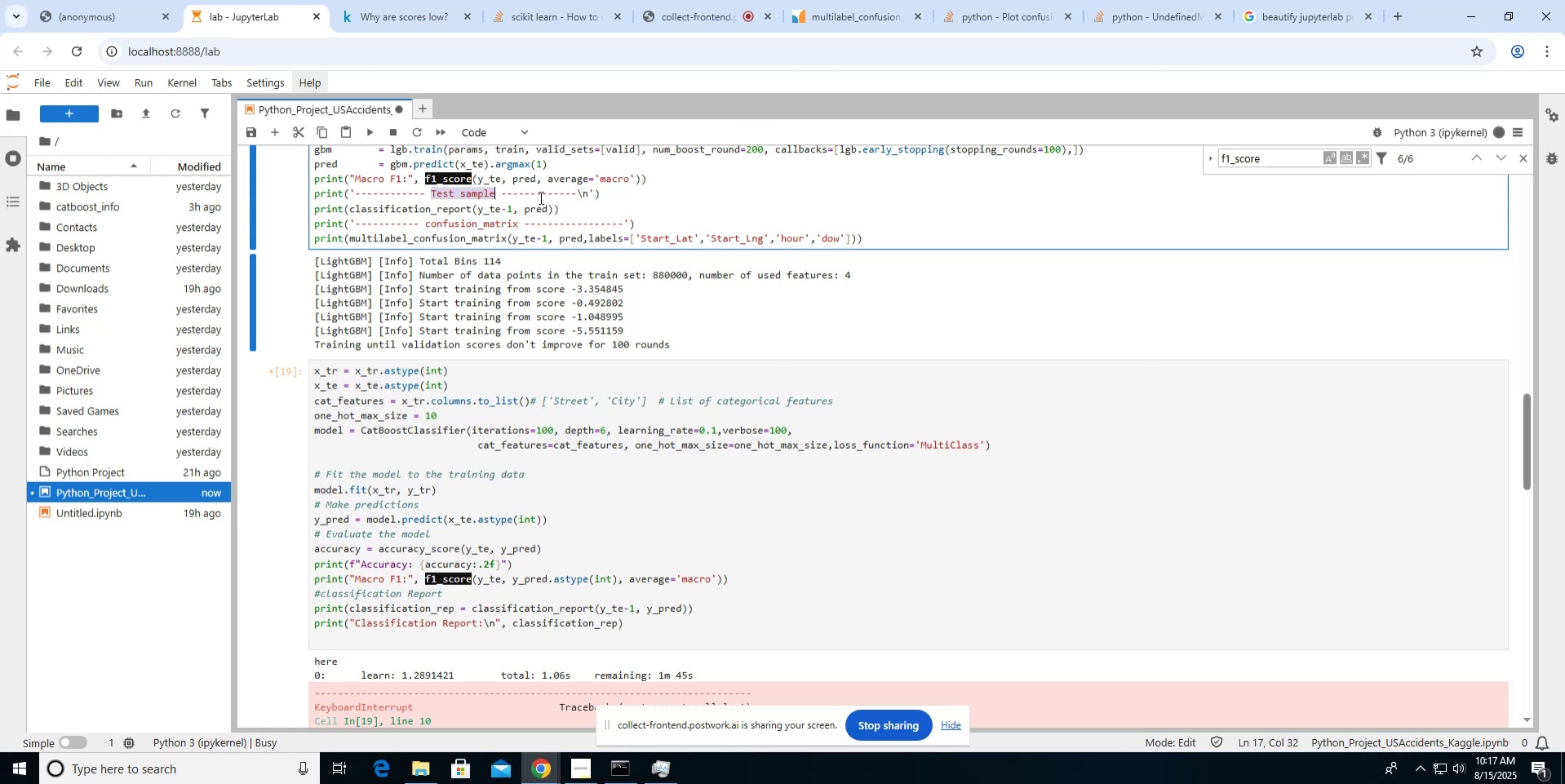 
type(CLASSification report)
 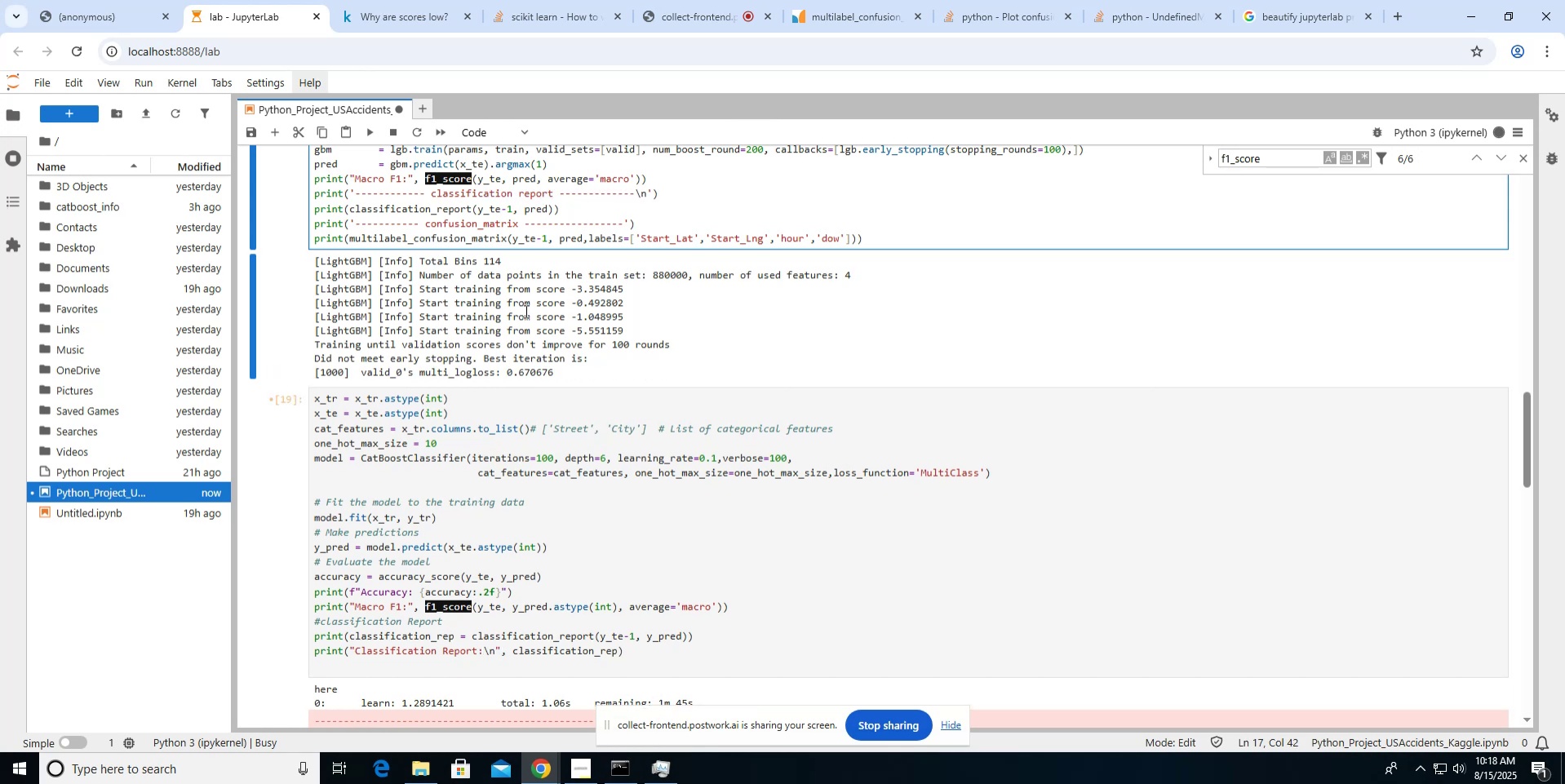 
wait(7.56)
 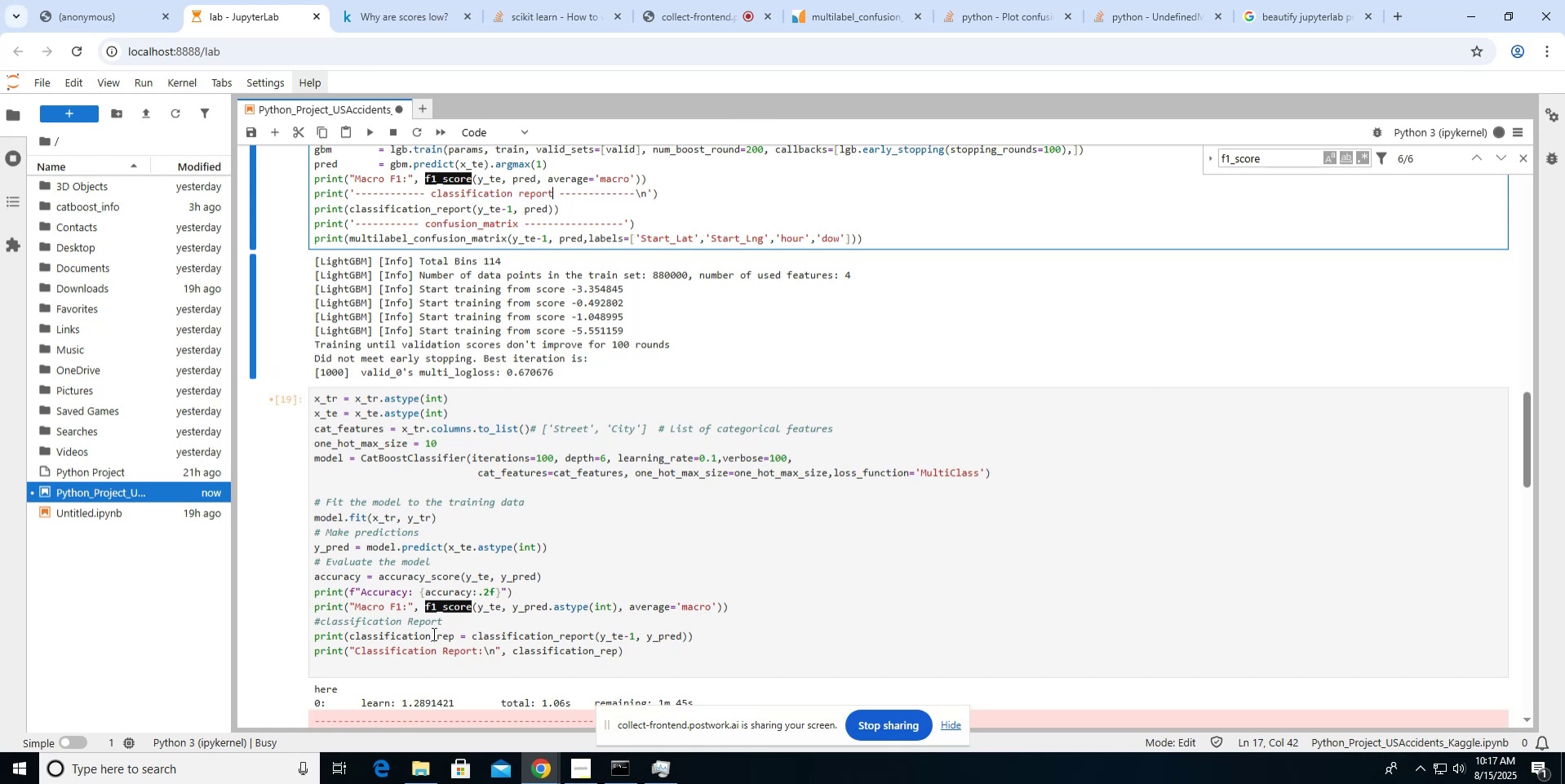 
double_click([388, 197])
 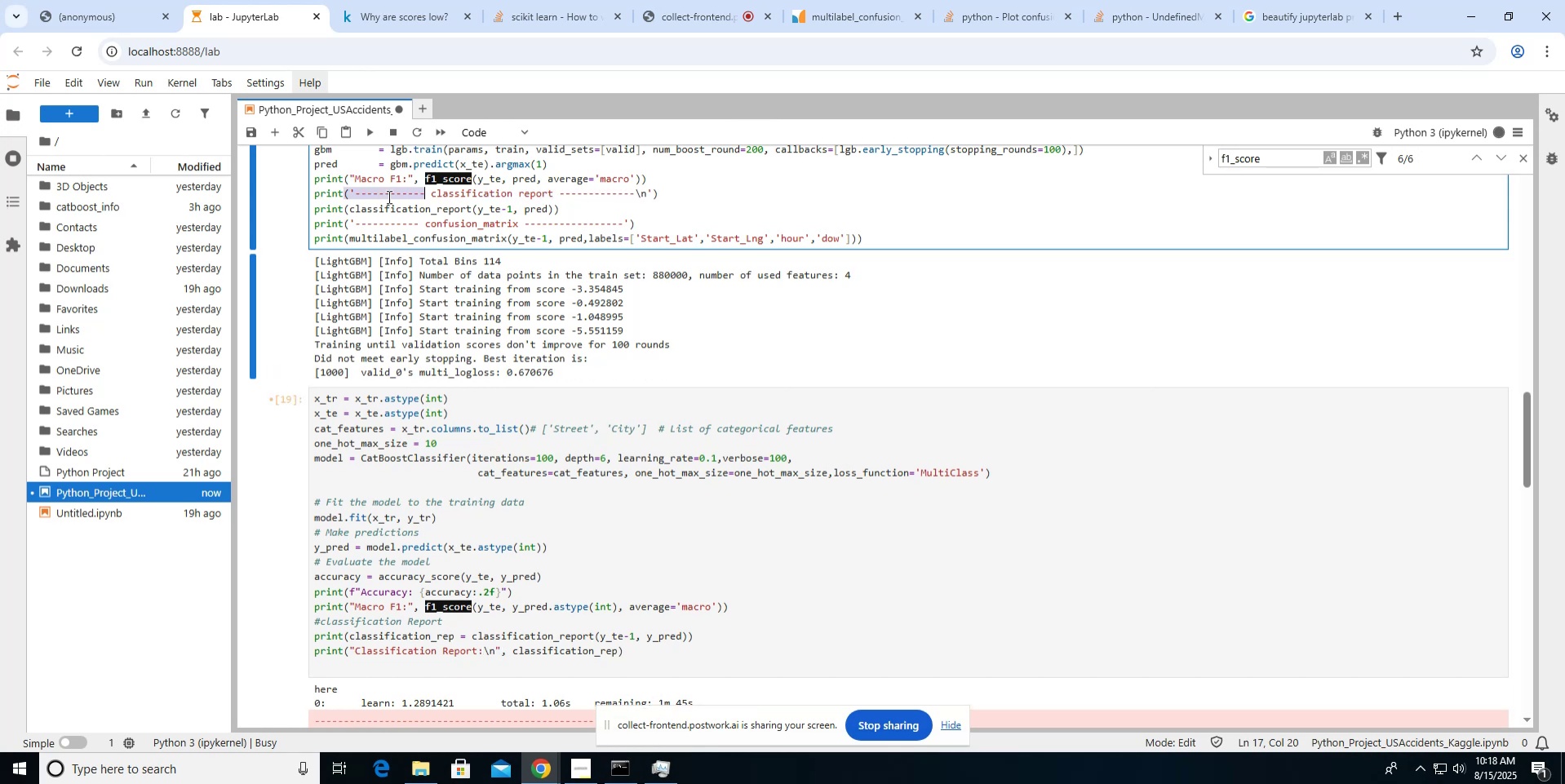 
triple_click([388, 197])
 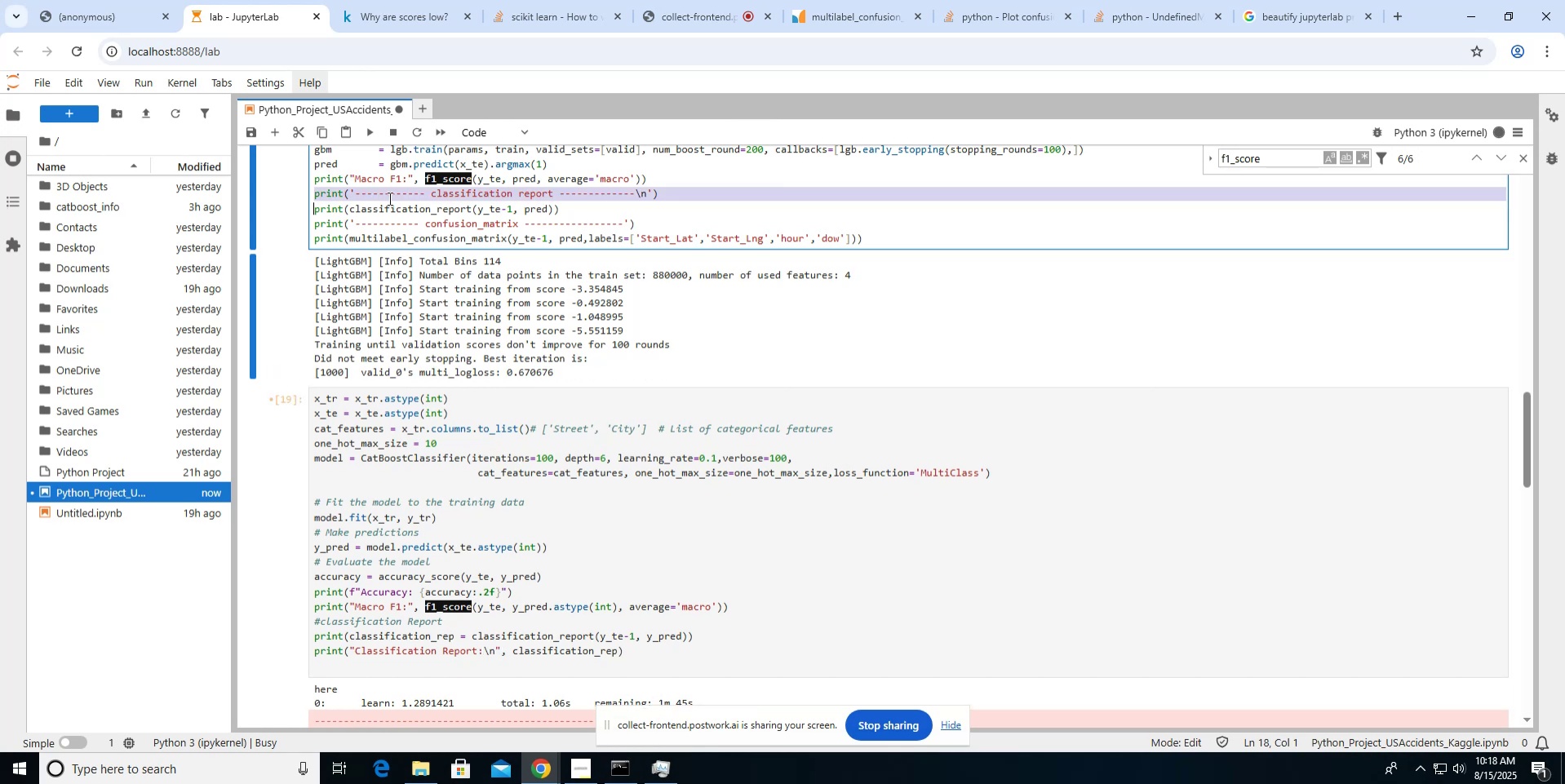 
key(Control+C)
 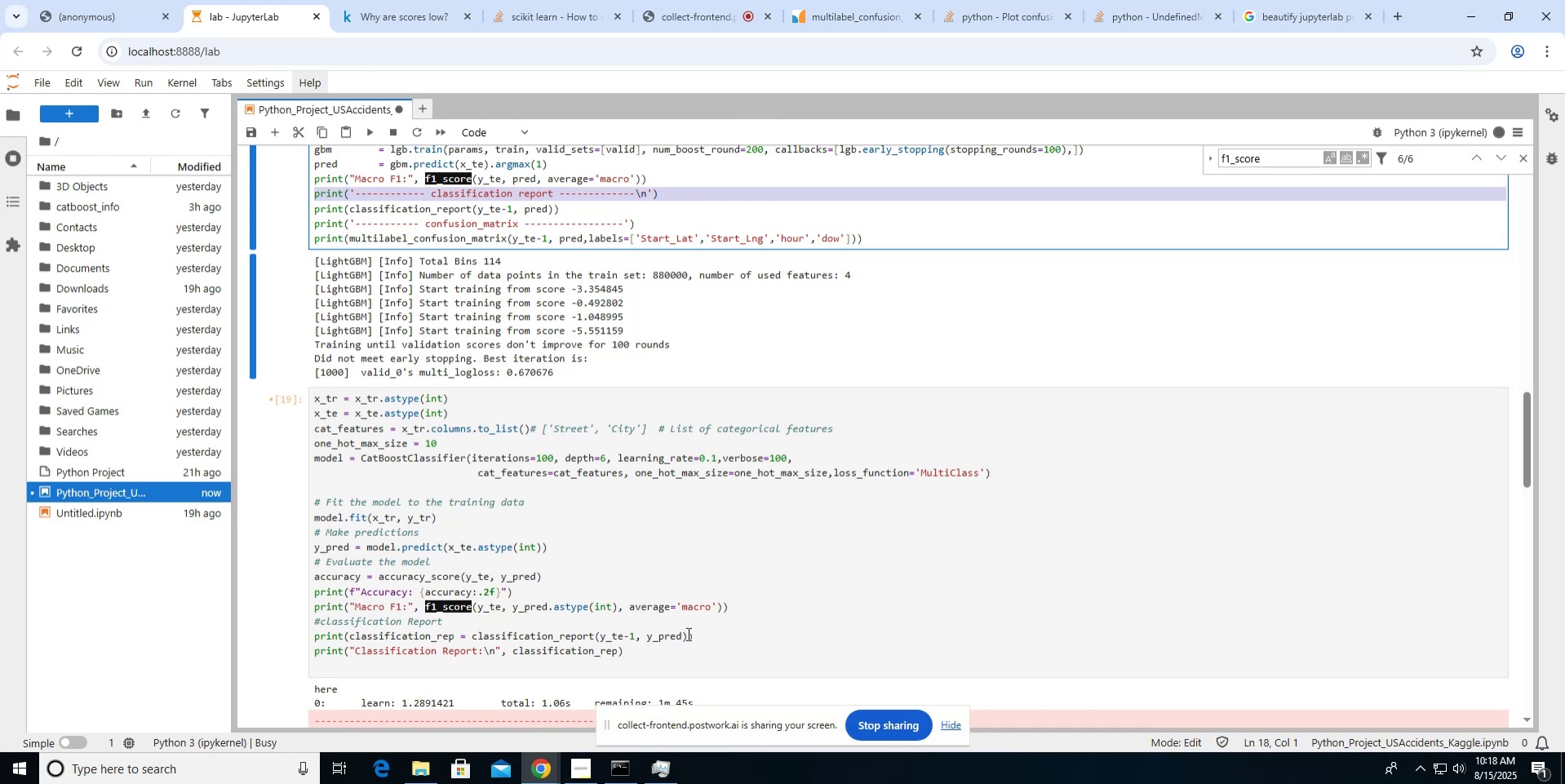 
left_click([691, 634])
 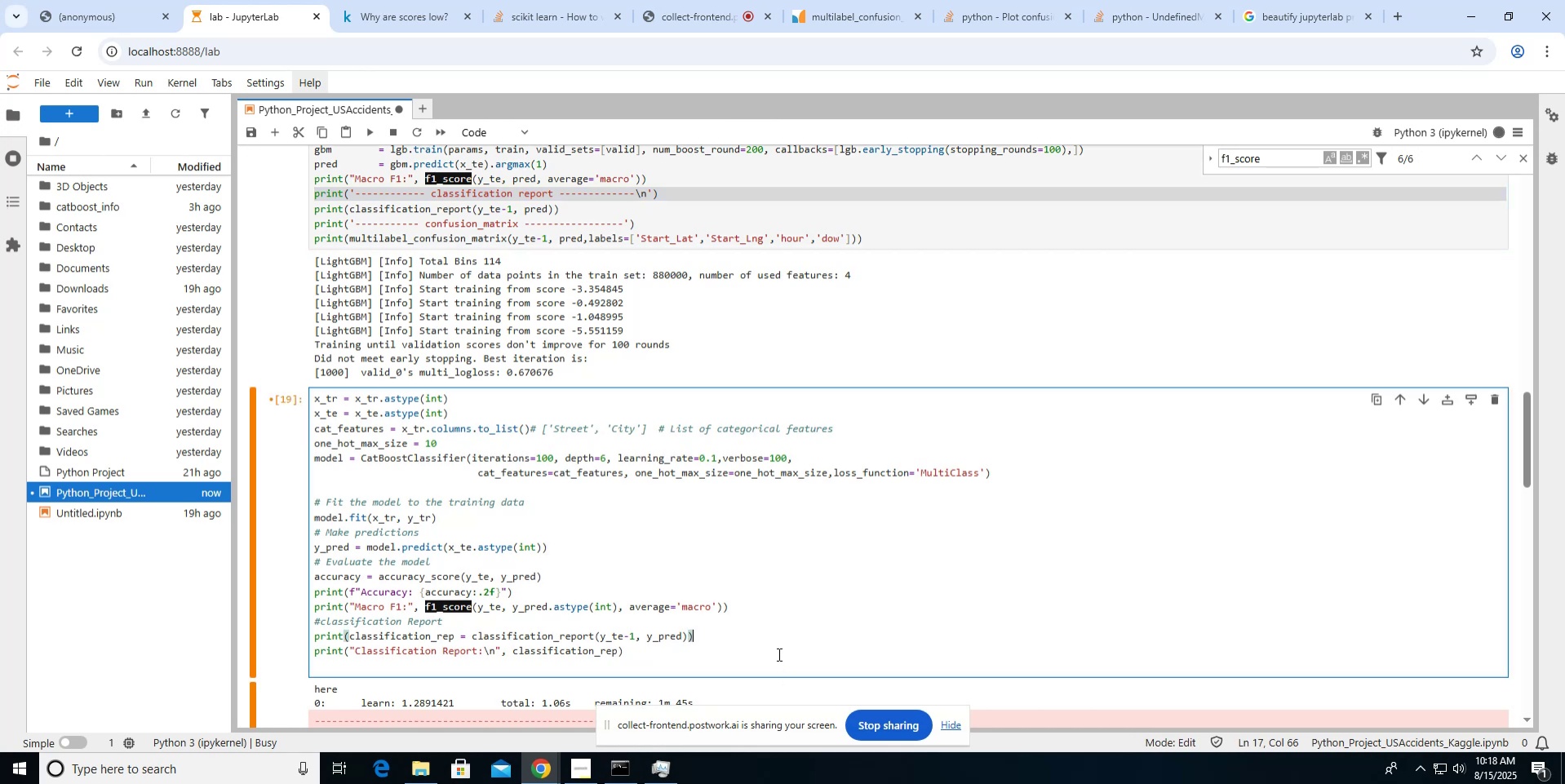 
key(Enter)
 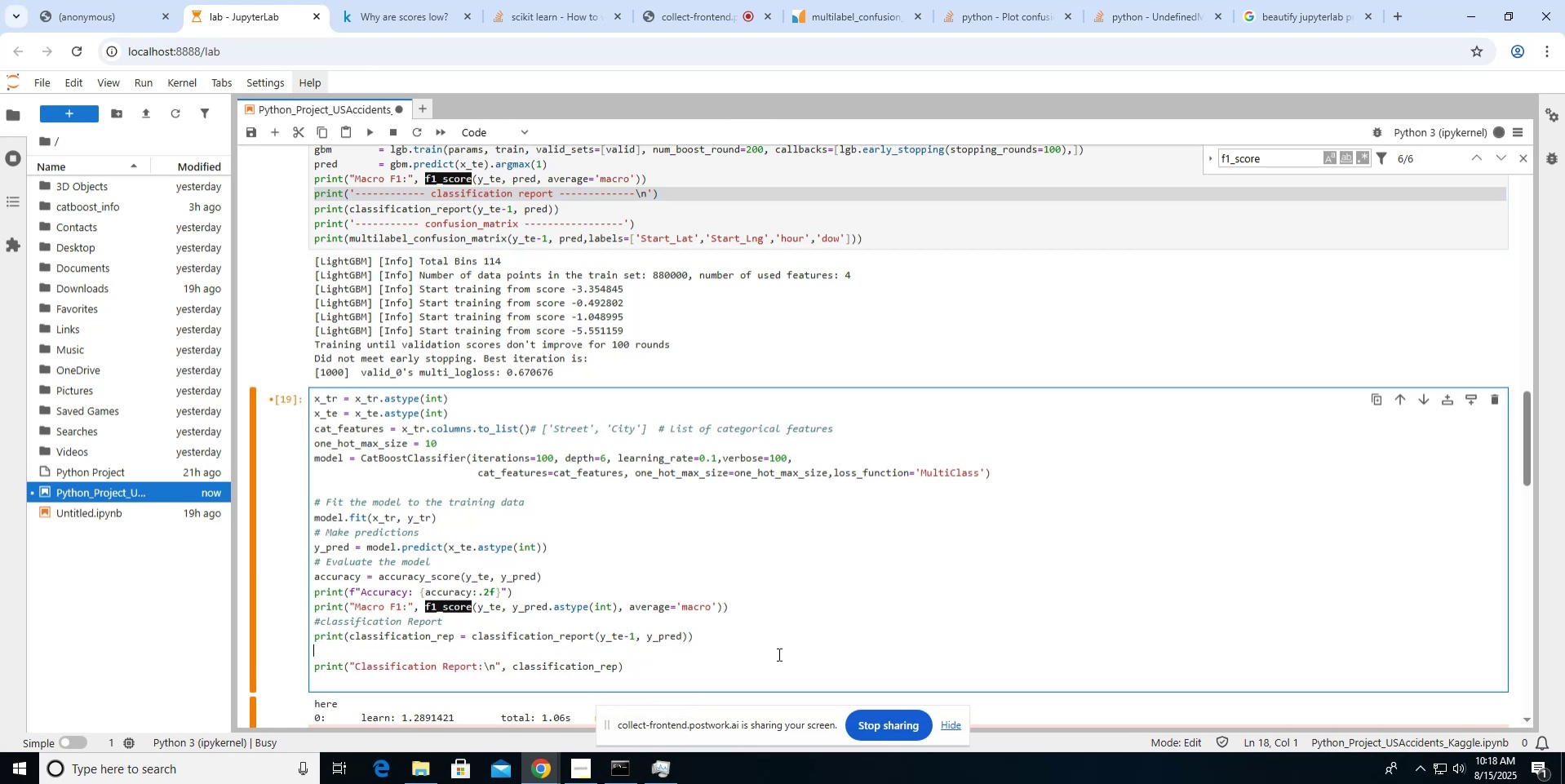 
key(Control+ControlLeft)
 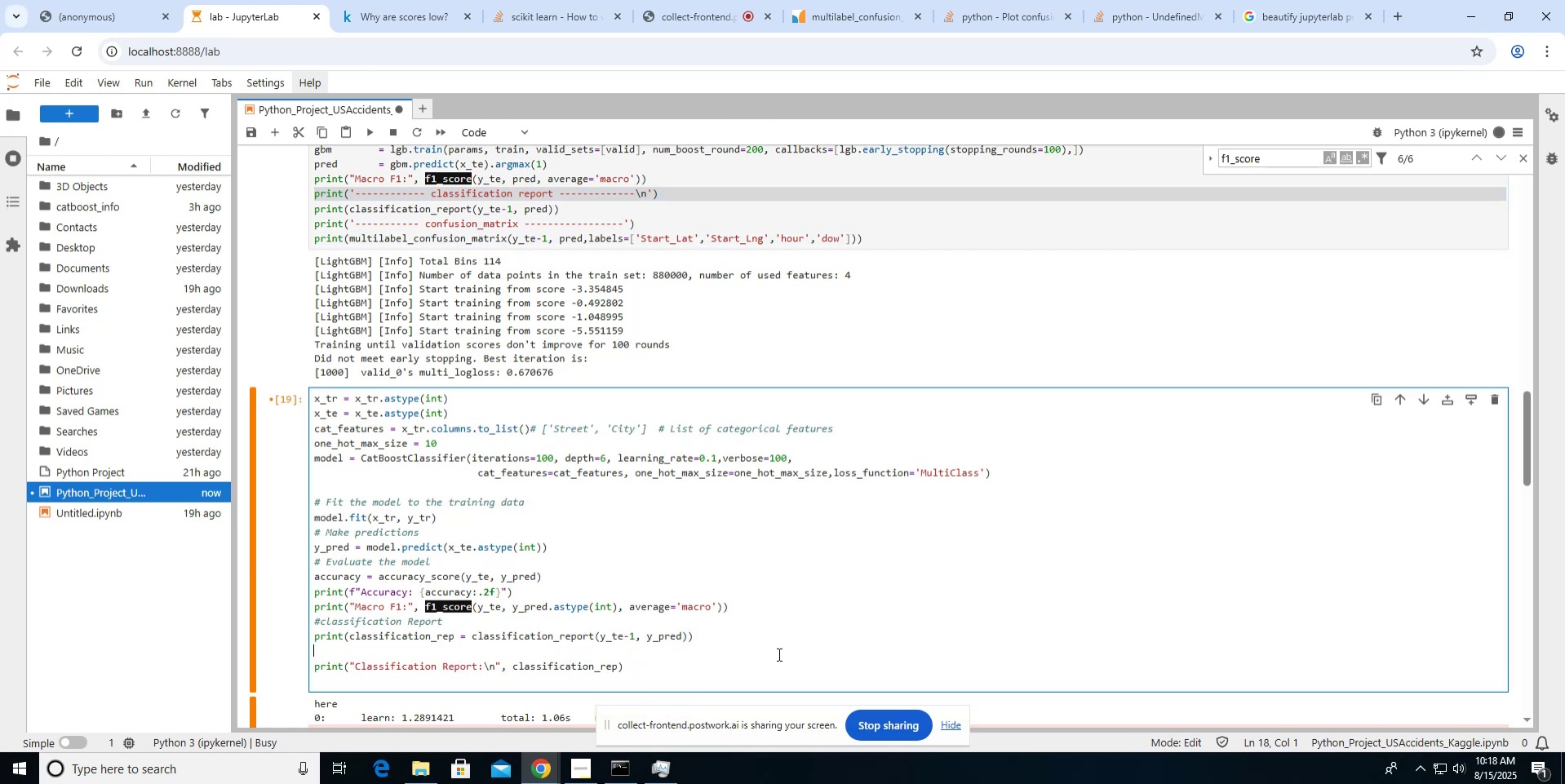 
key(Control+V)
 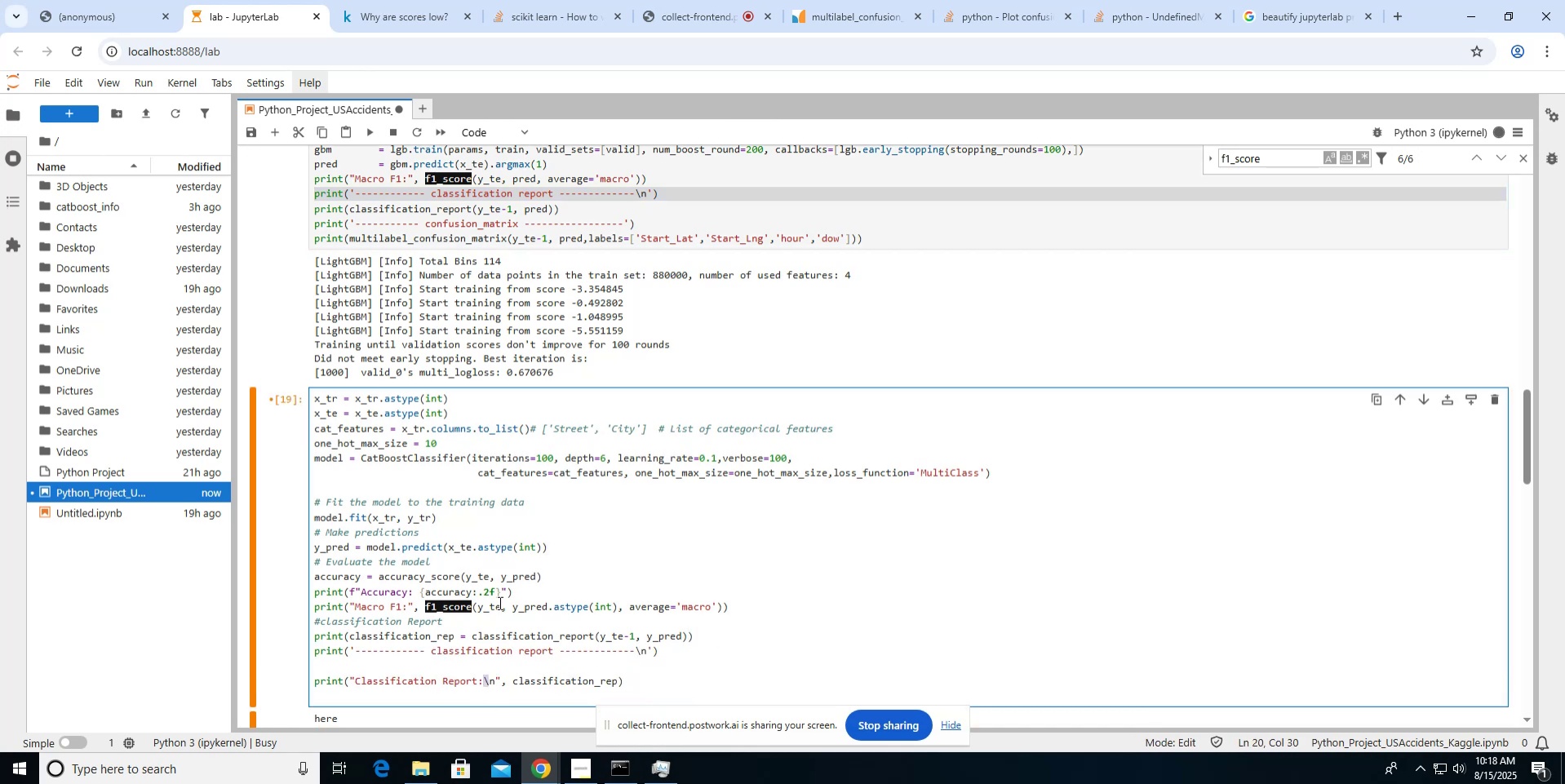 
wait(7.5)
 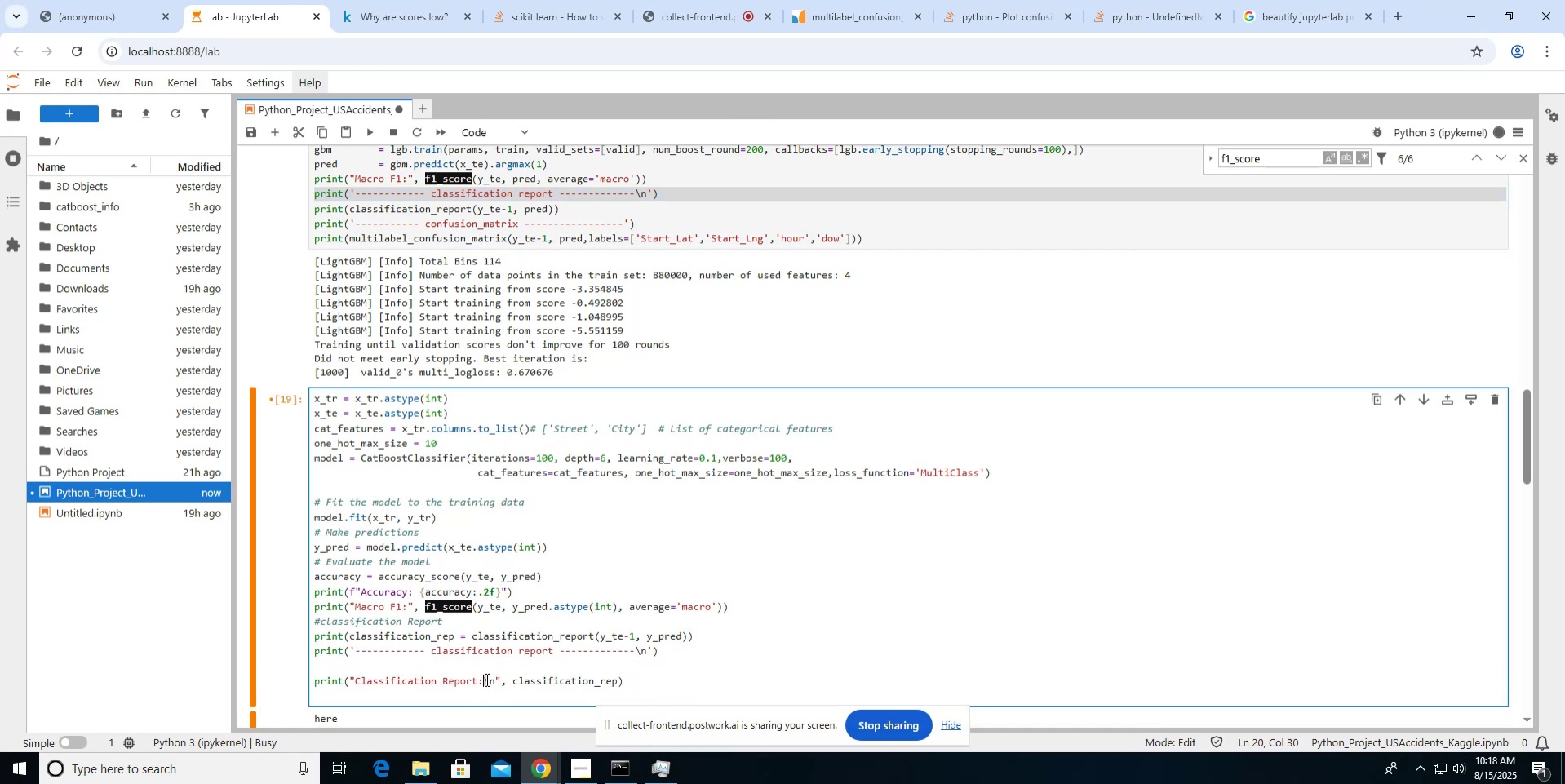 
hold_key(key=ShiftLeft, duration=0.44)
 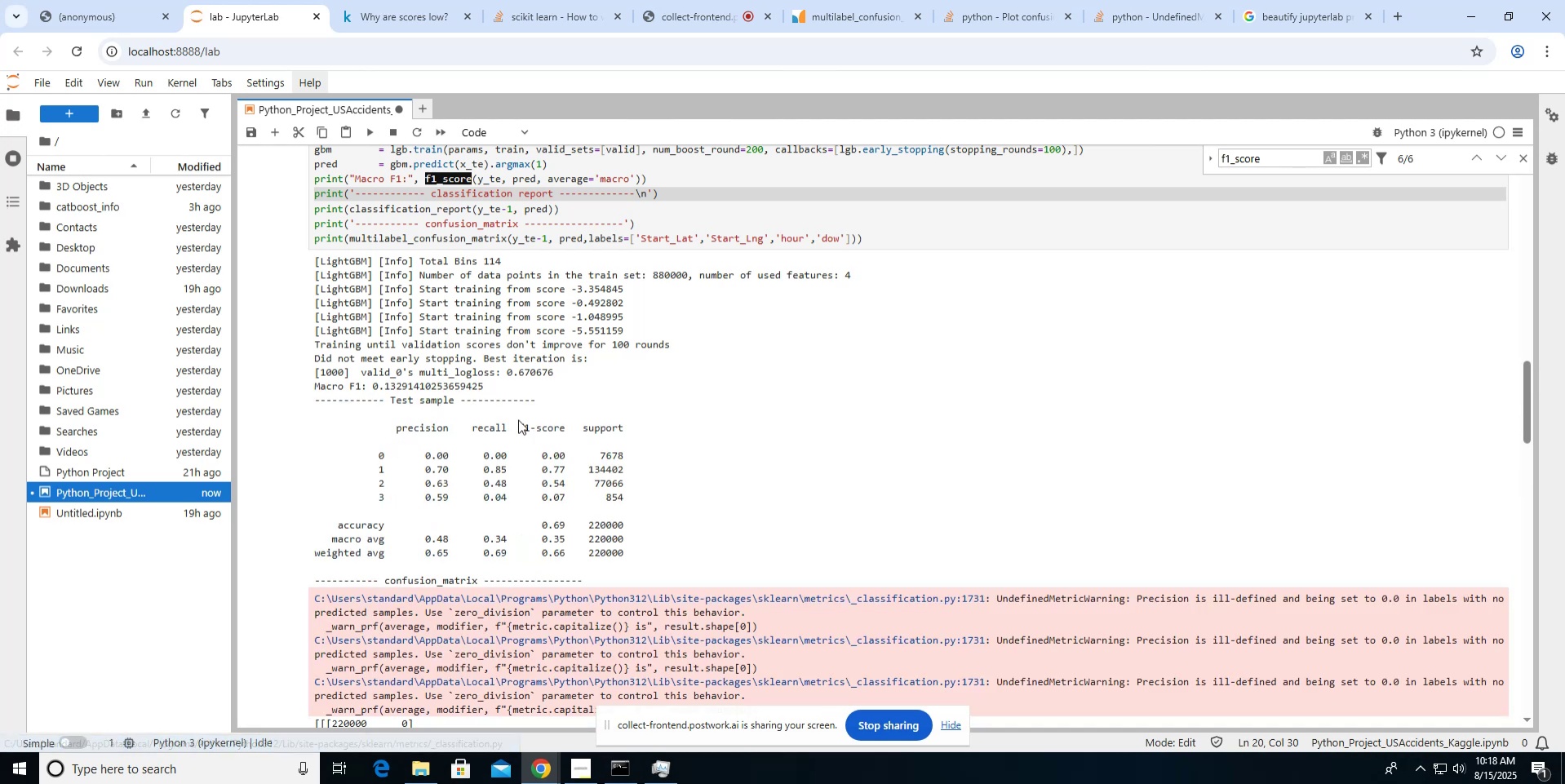 
scroll: coordinate [518, 419], scroll_direction: down, amount: 3.0
 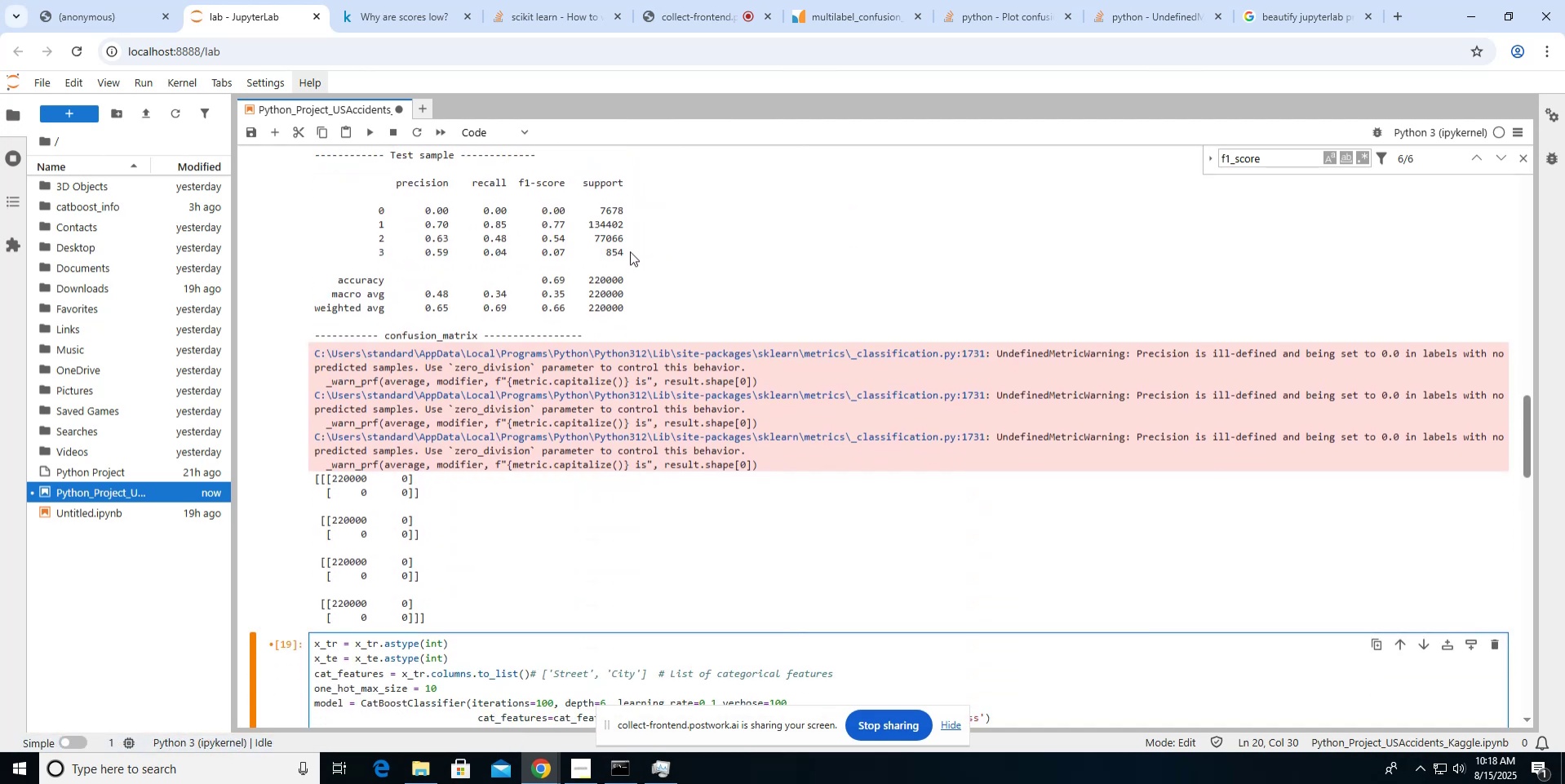 
wait(5.07)
 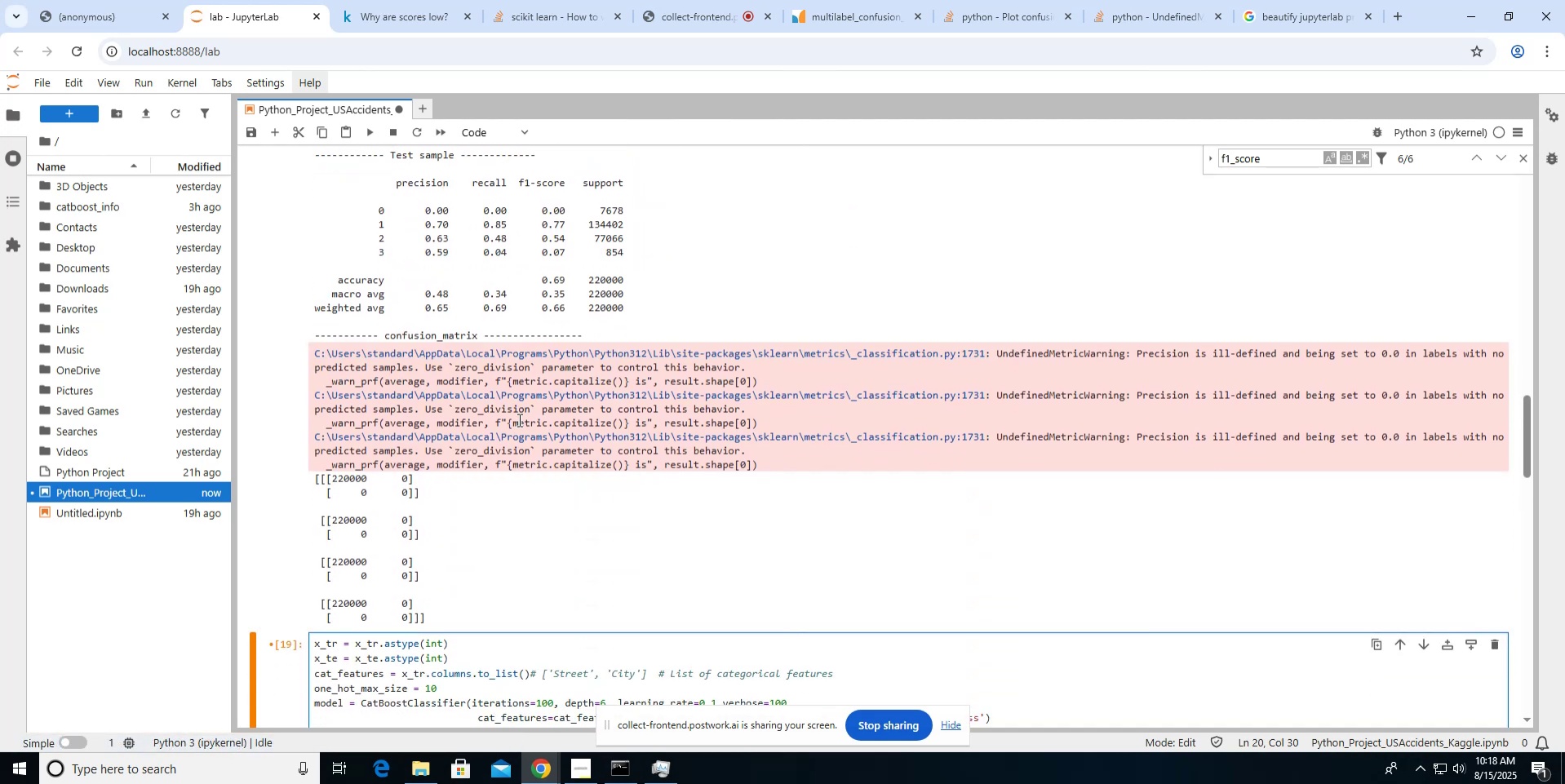 
scroll: coordinate [630, 251], scroll_direction: up, amount: 7.0
 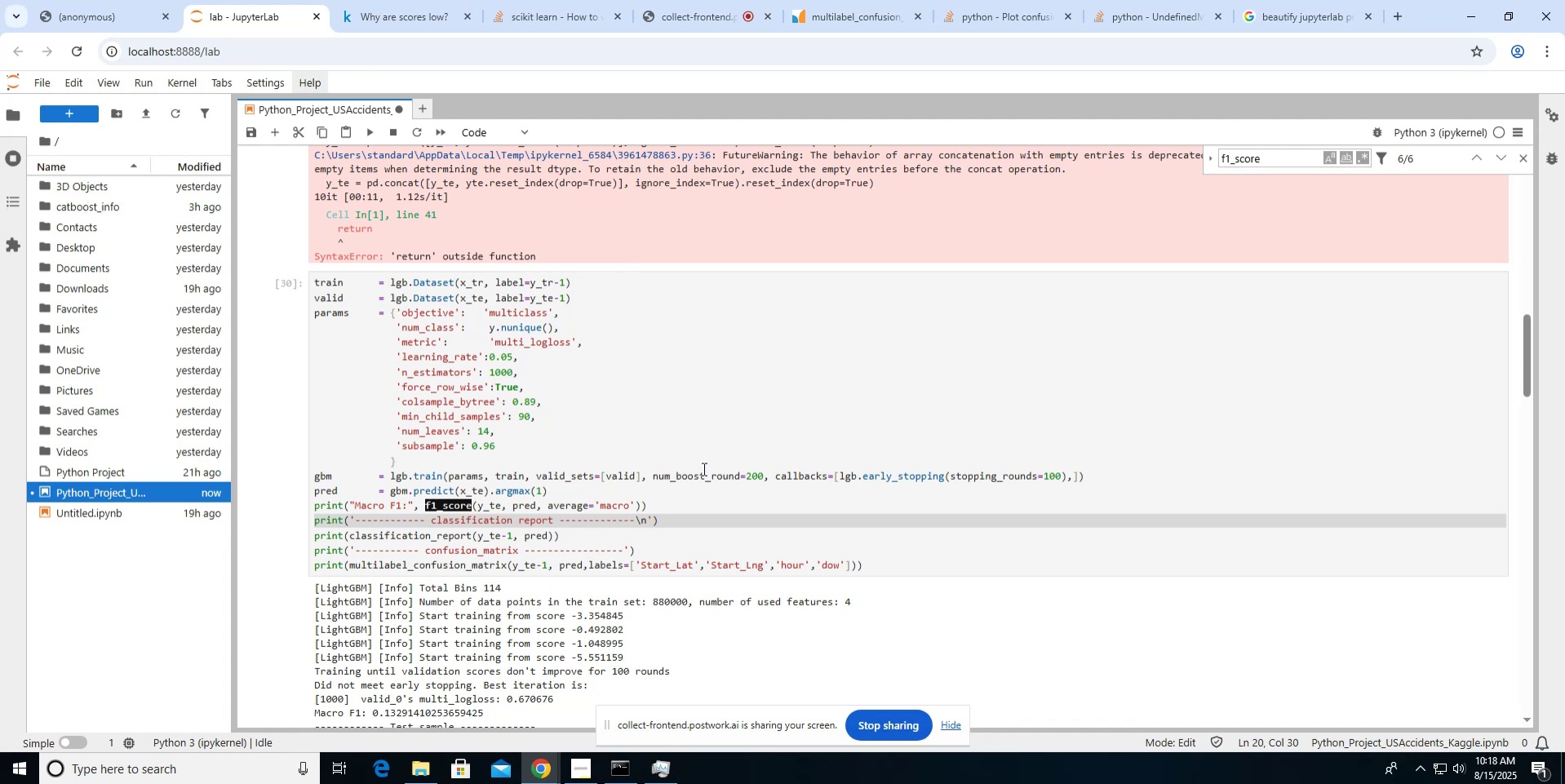 
left_click([663, 506])
 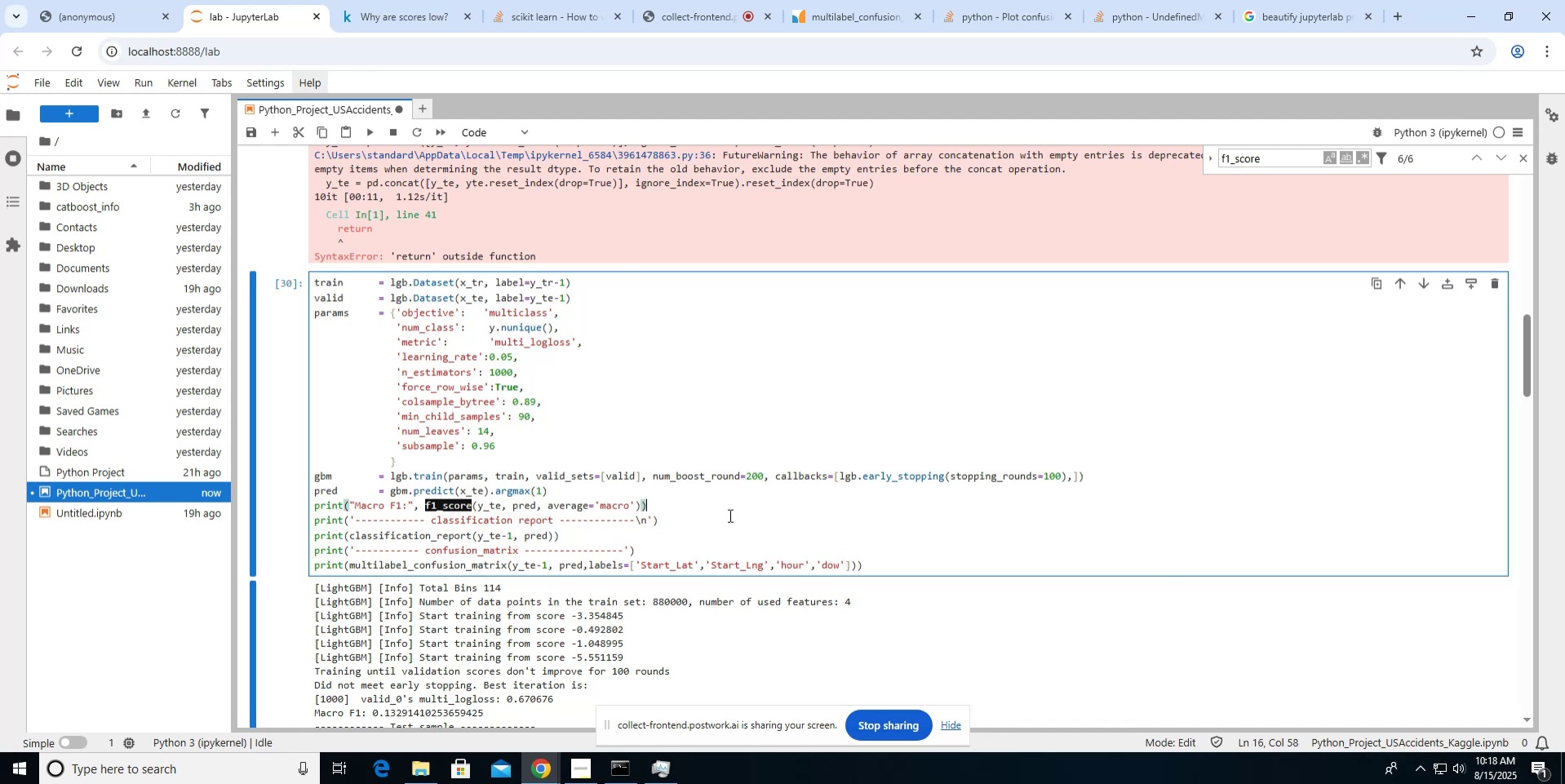 
key(ArrowRight)
 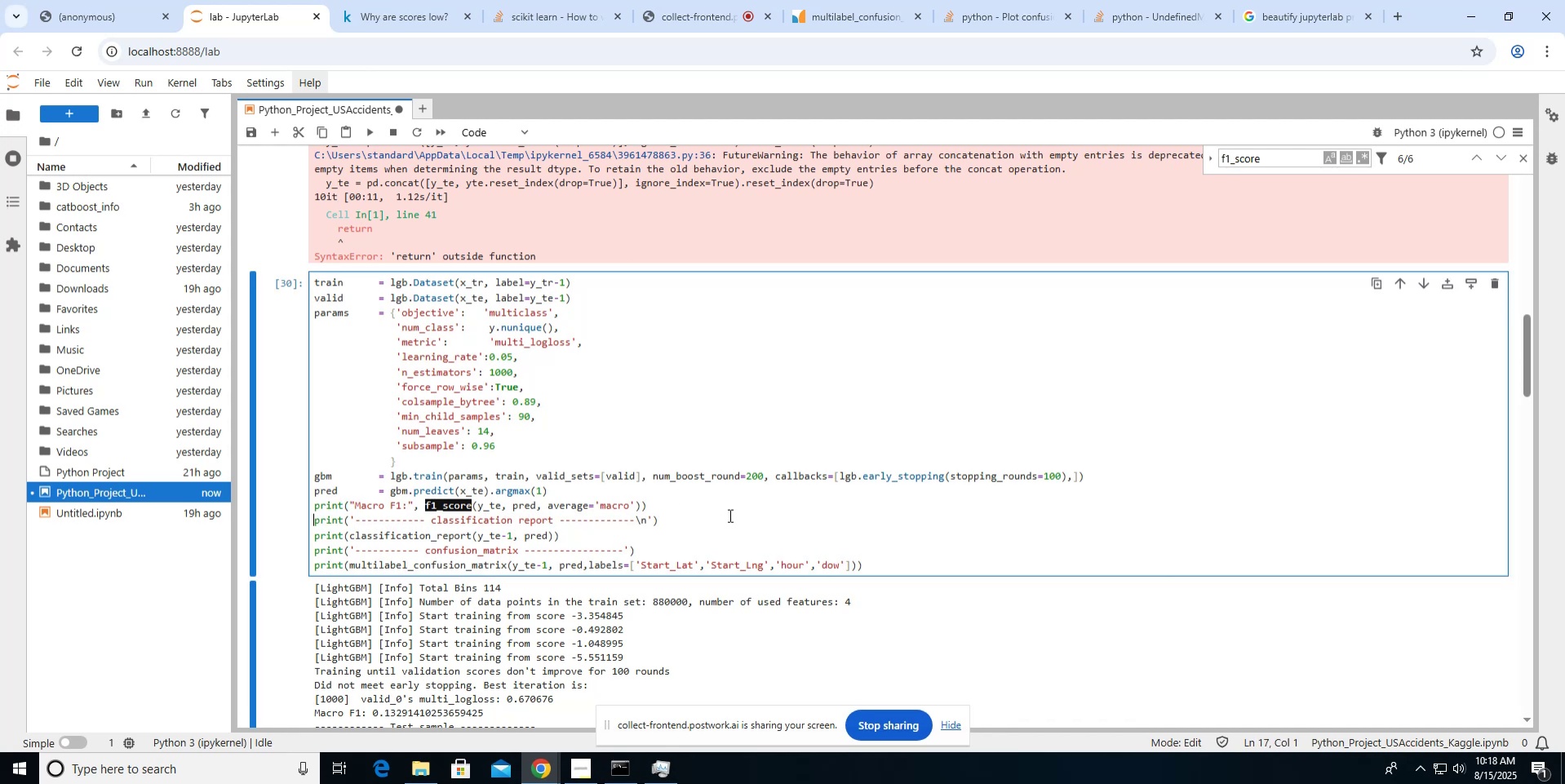 
key(ArrowDown)
 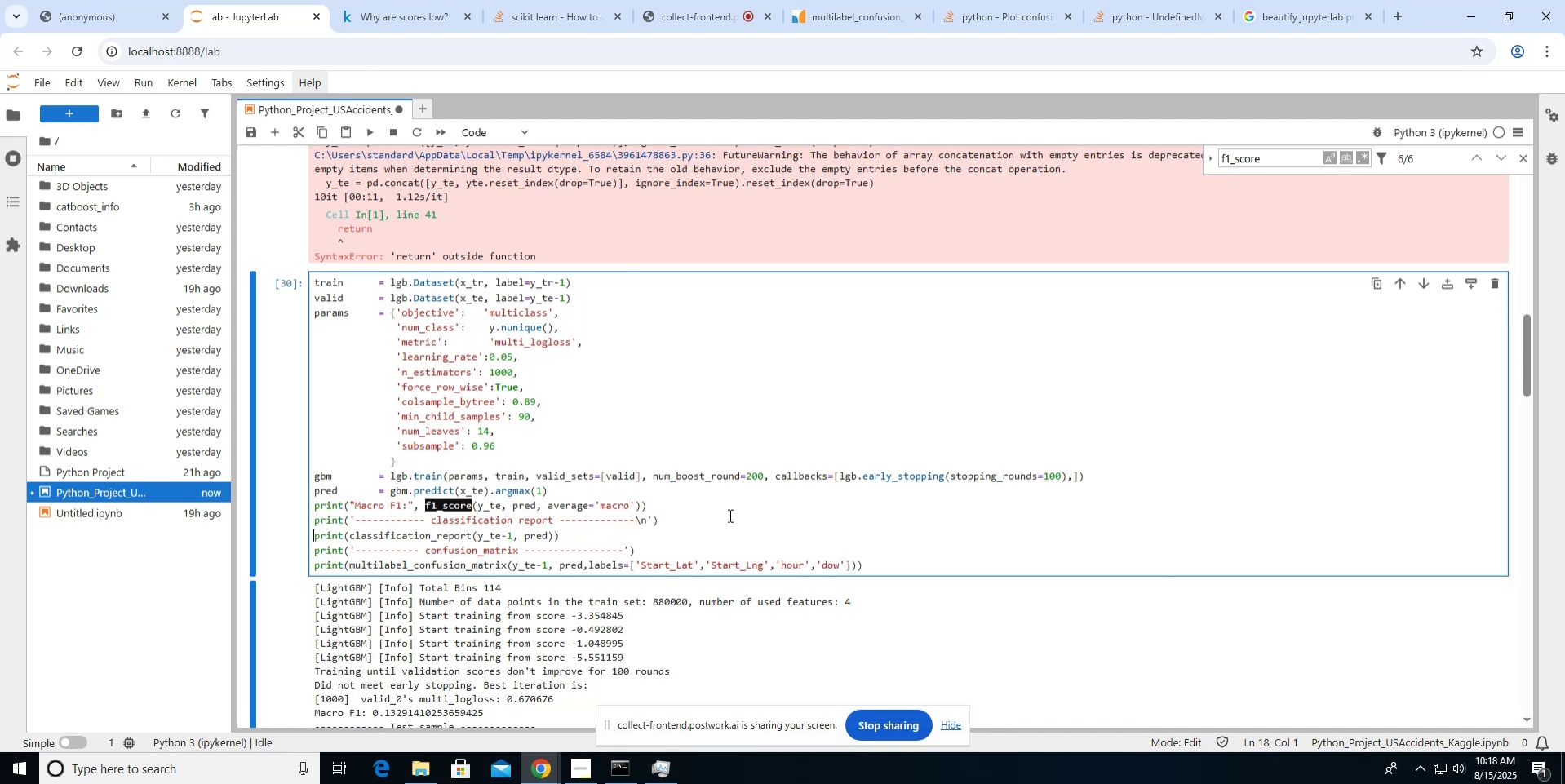 
key(ArrowDown)
 